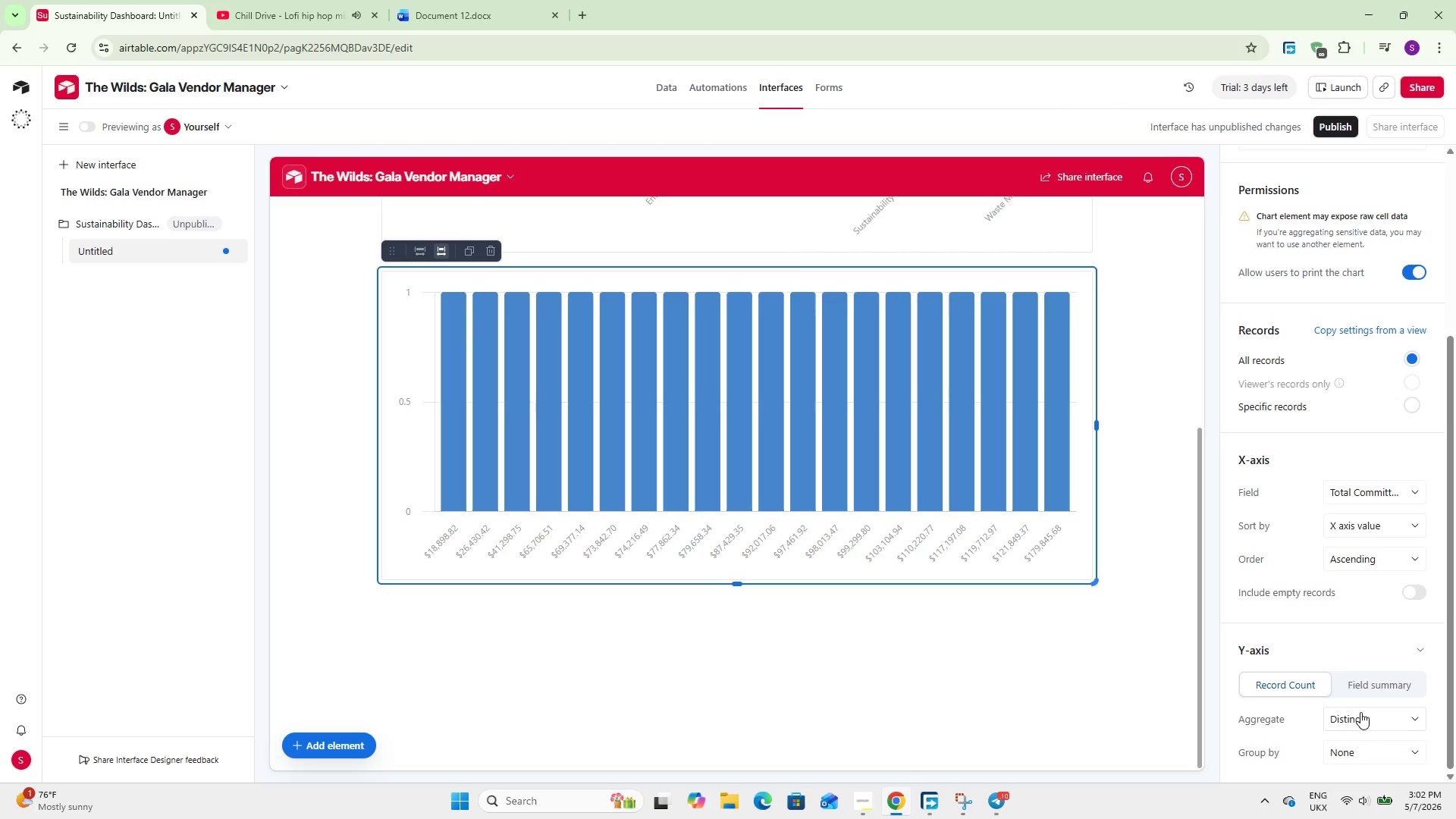 
wait(5.56)
 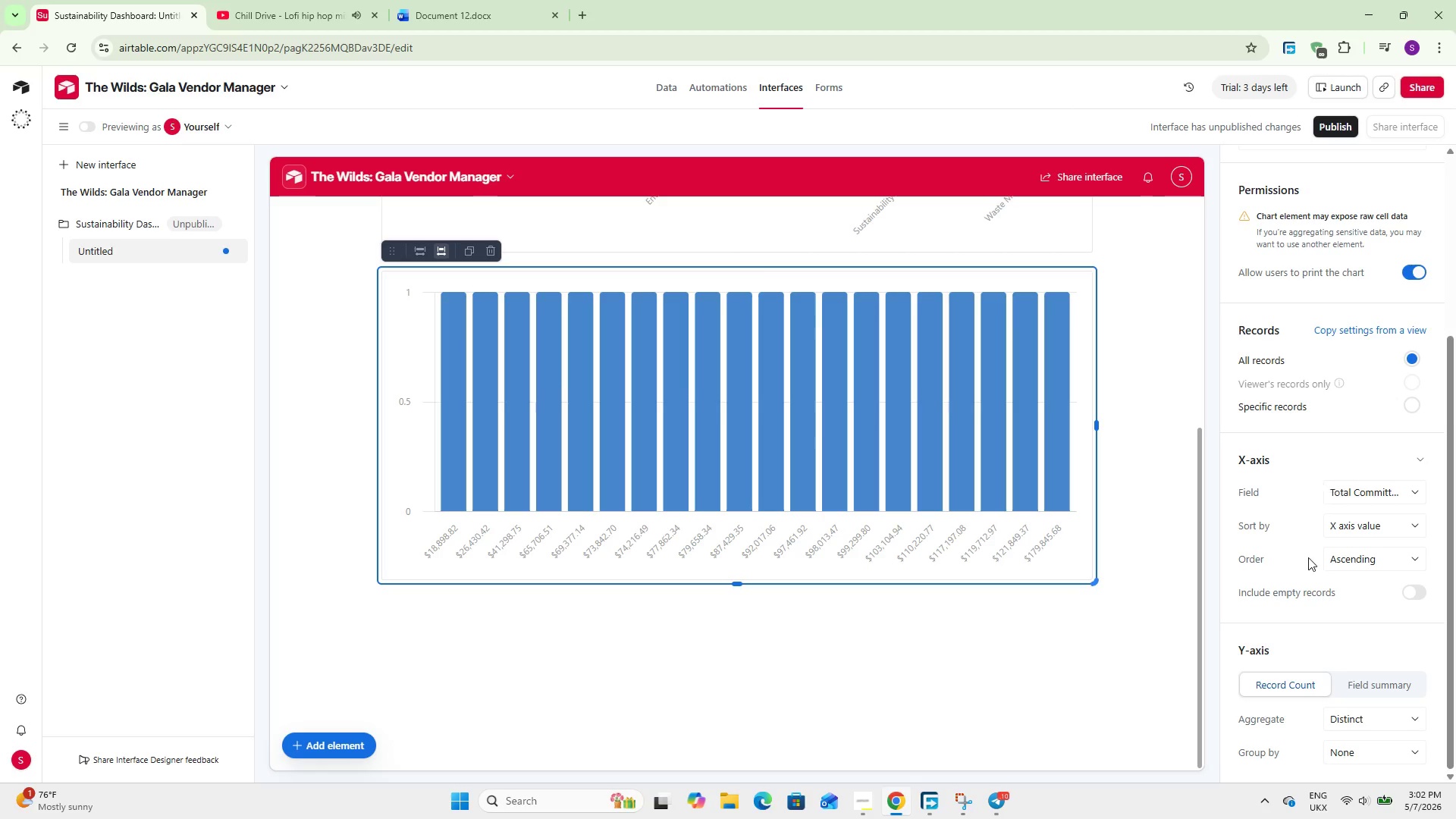 
left_click([1362, 686])
 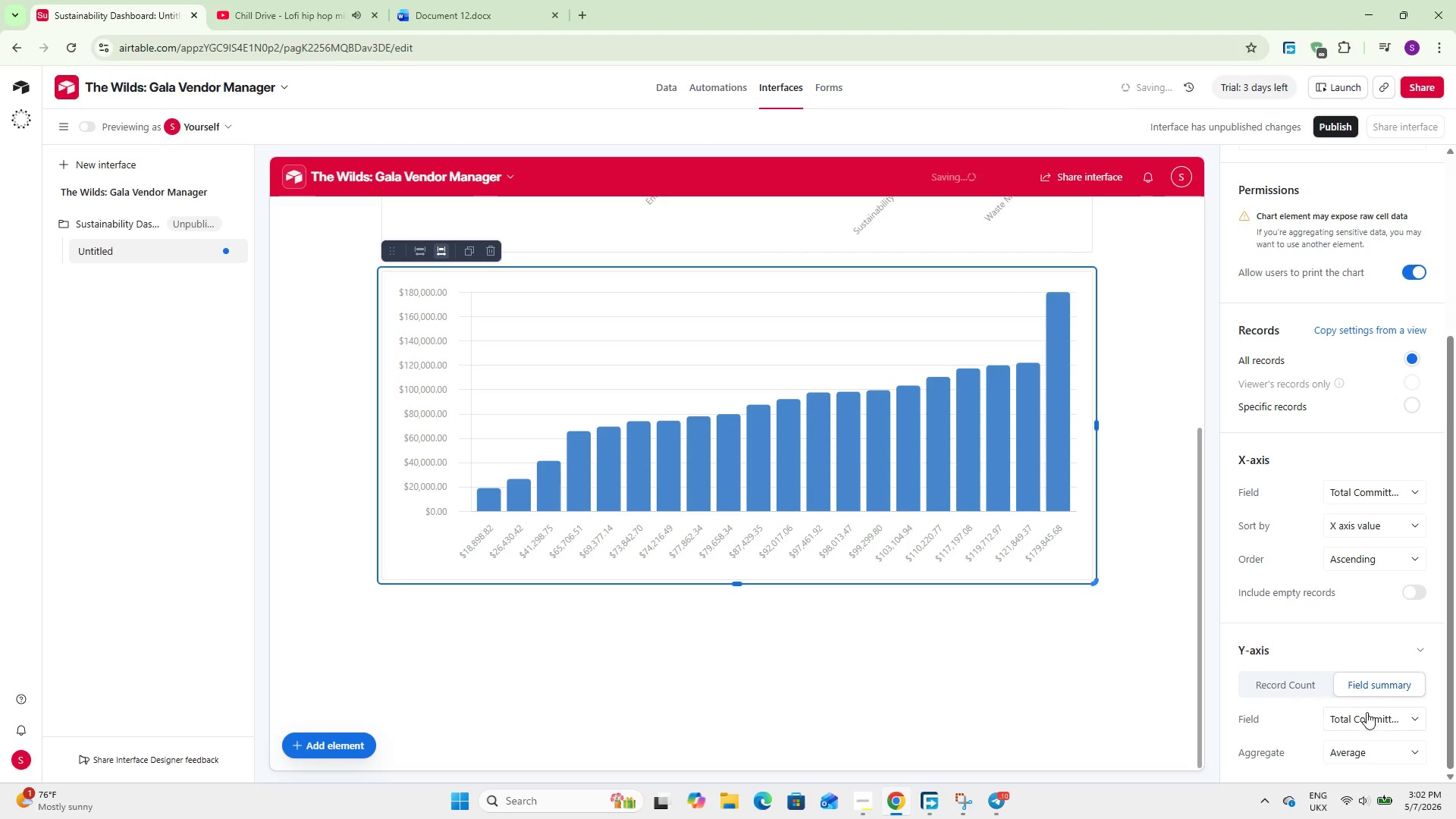 
left_click([1367, 712])
 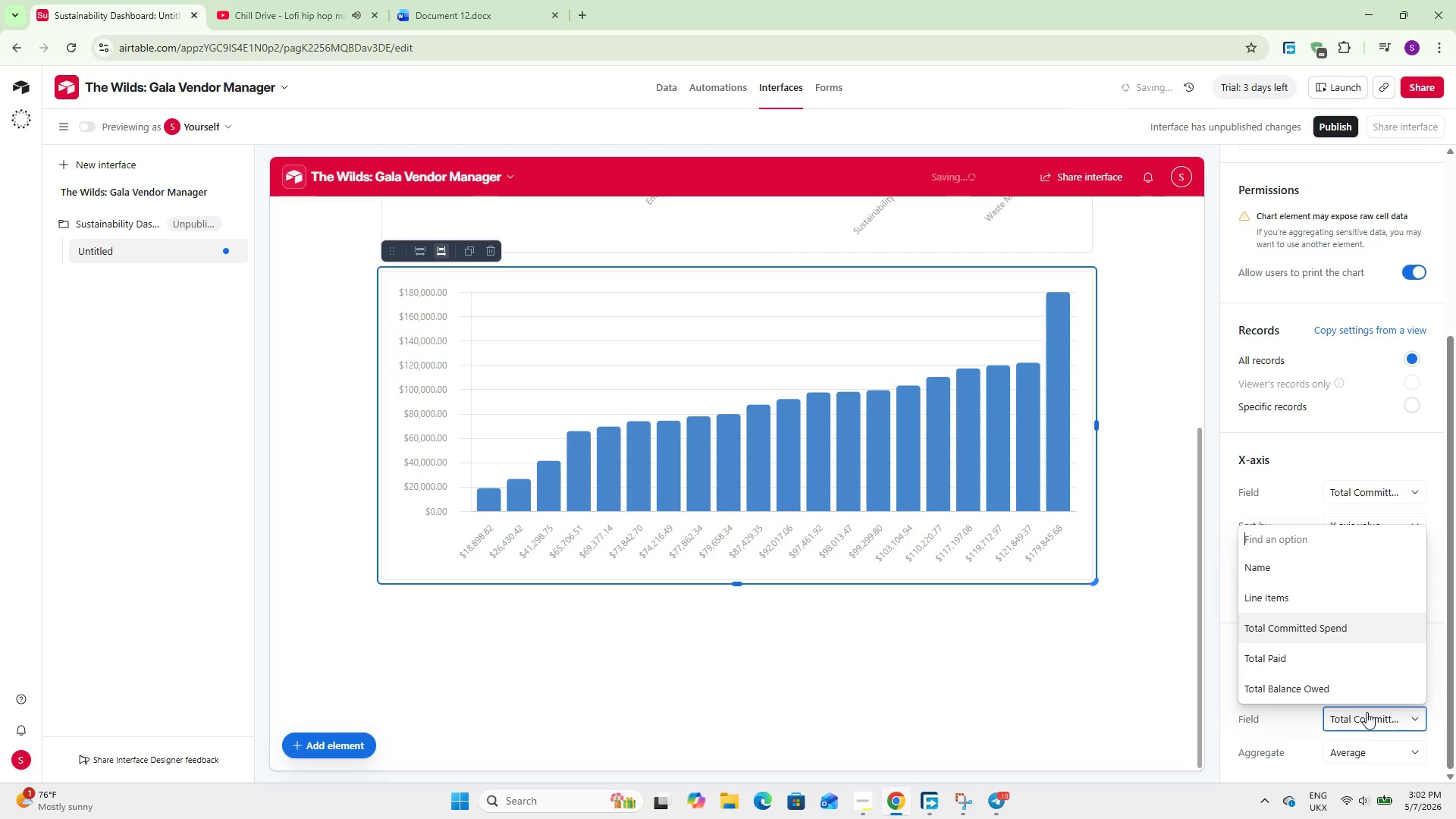 
scroll: coordinate [1313, 646], scroll_direction: down, amount: 6.0
 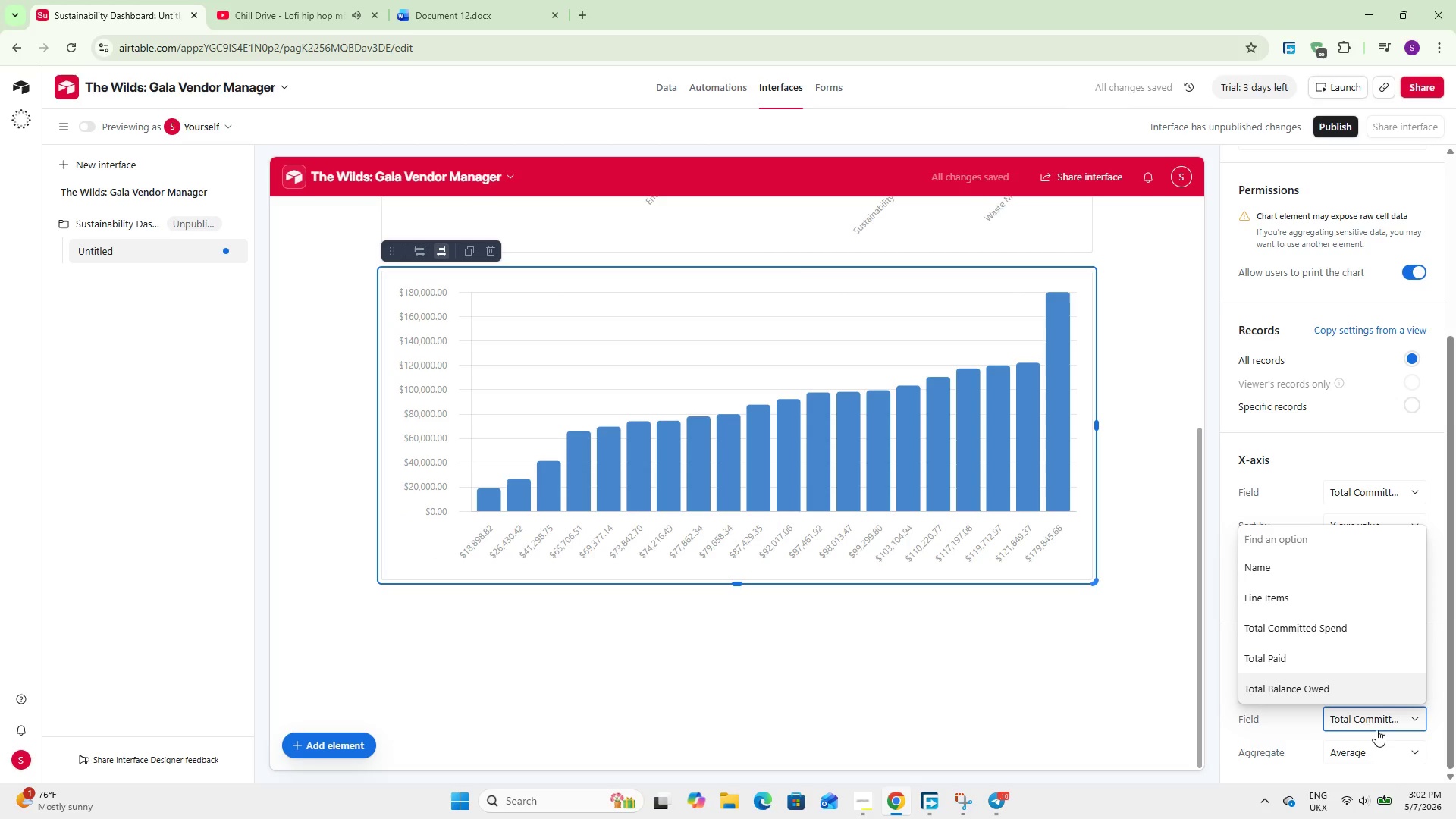 
left_click([1376, 730])
 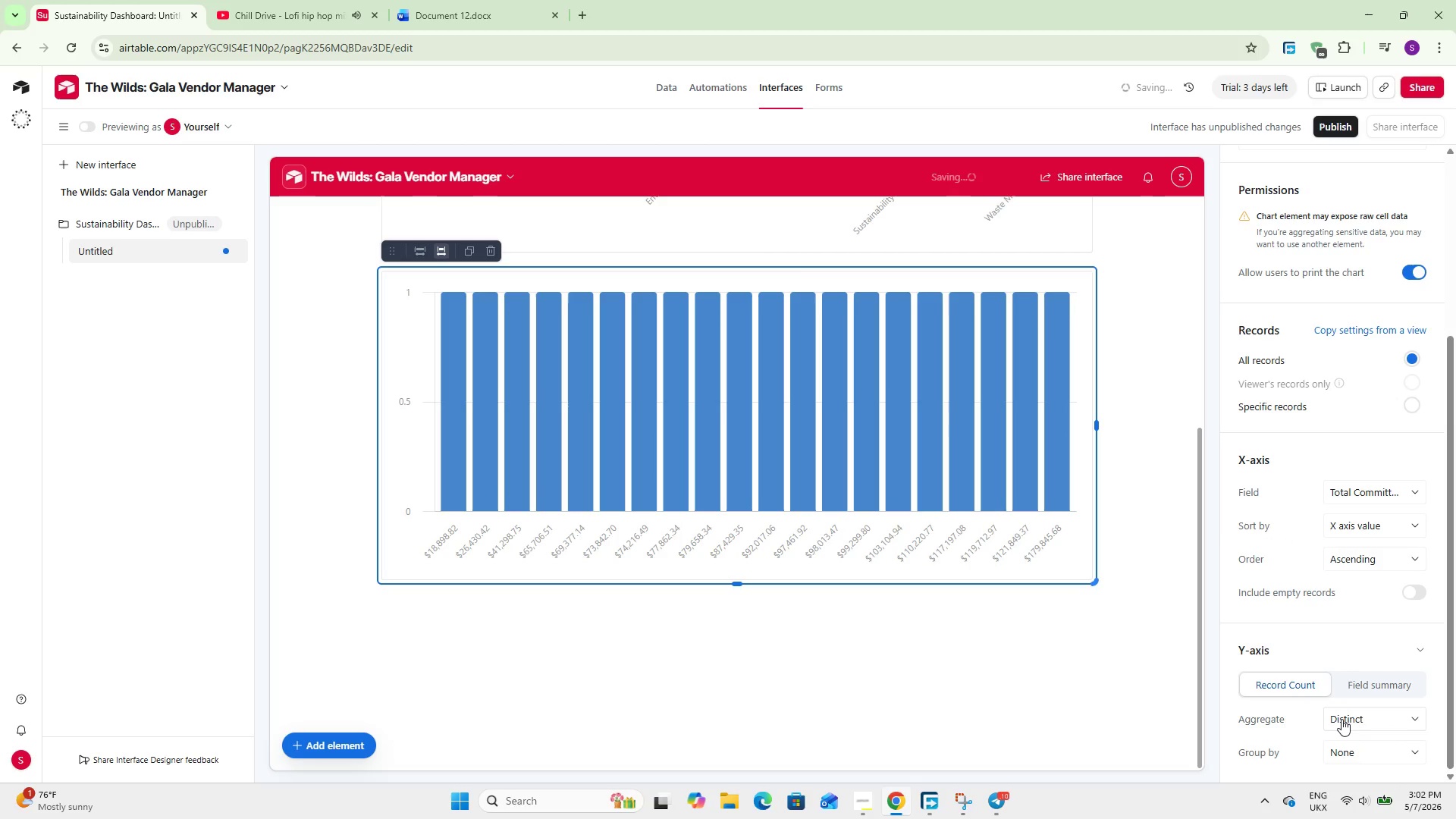 
left_click([1344, 717])
 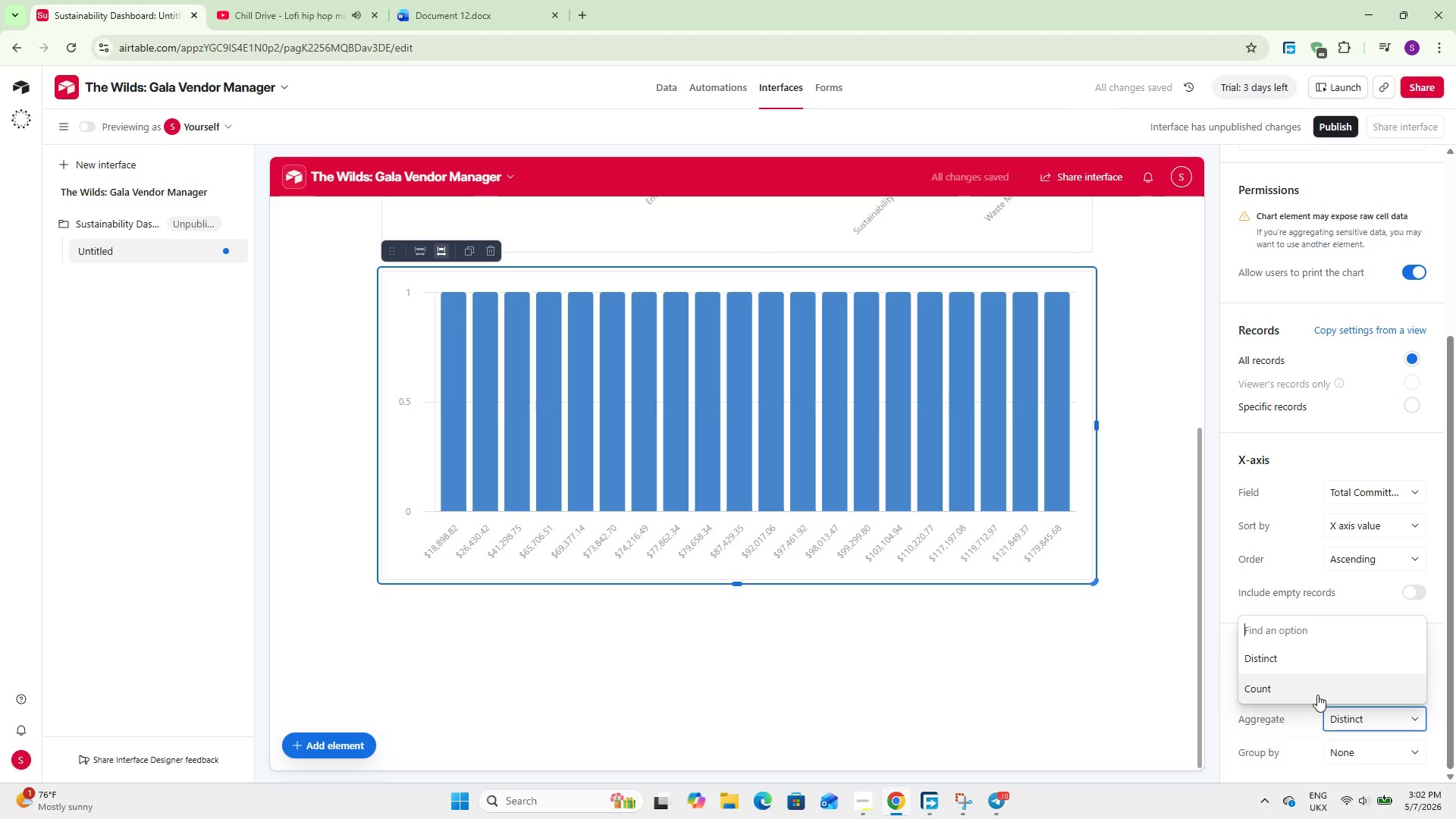 
left_click([1317, 695])
 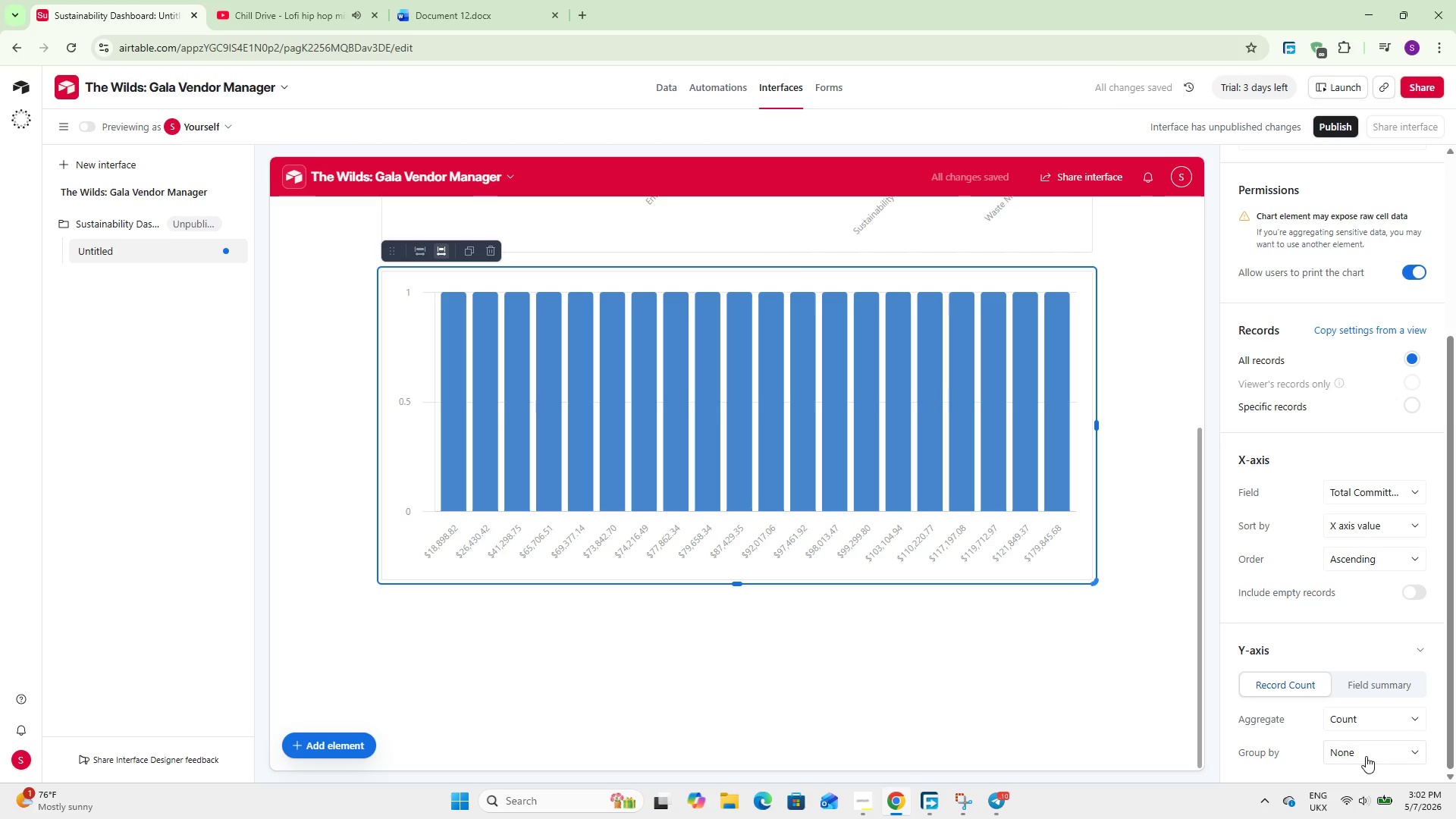 
left_click([1366, 756])
 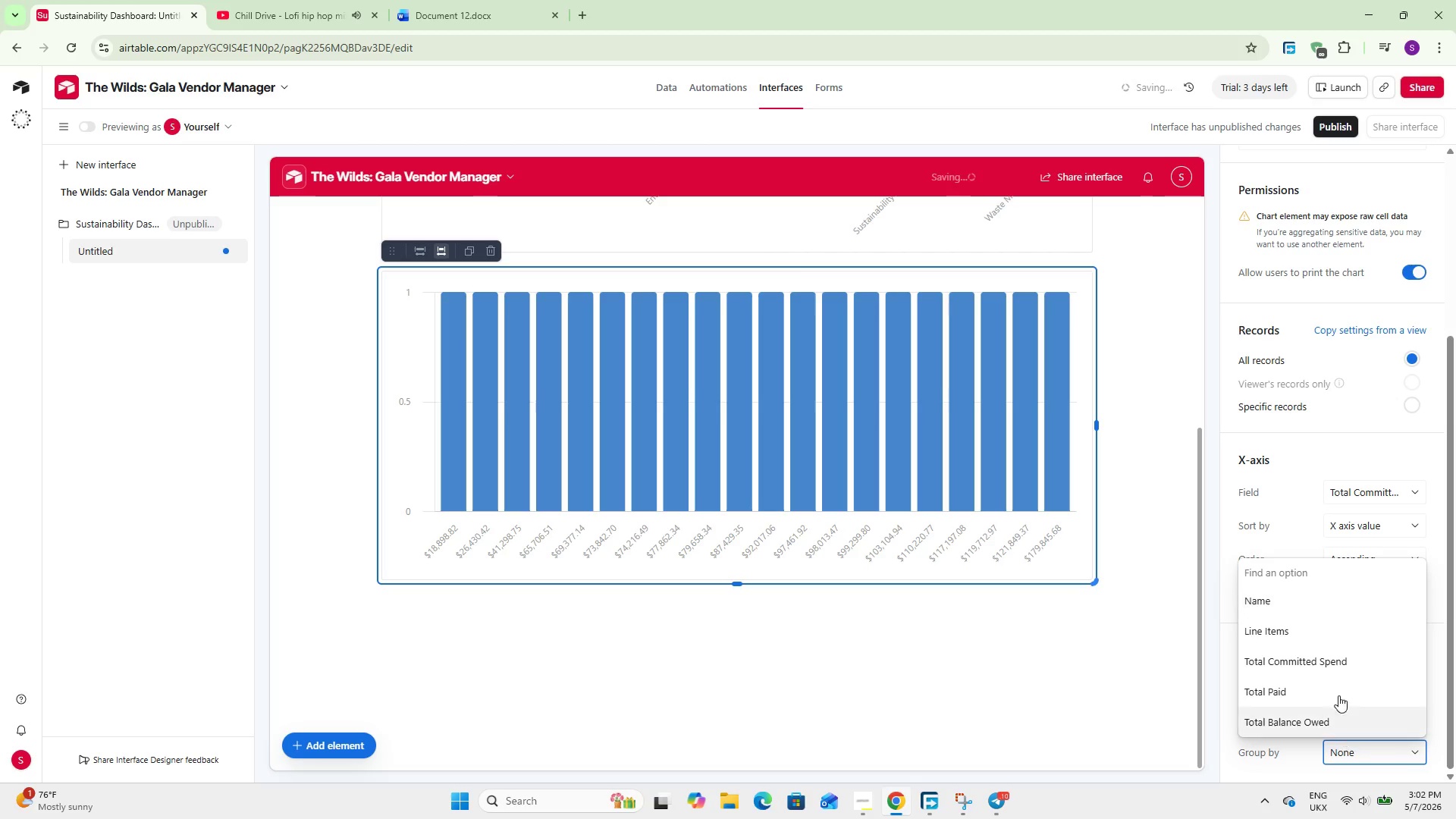 
scroll: coordinate [1321, 660], scroll_direction: down, amount: 5.0
 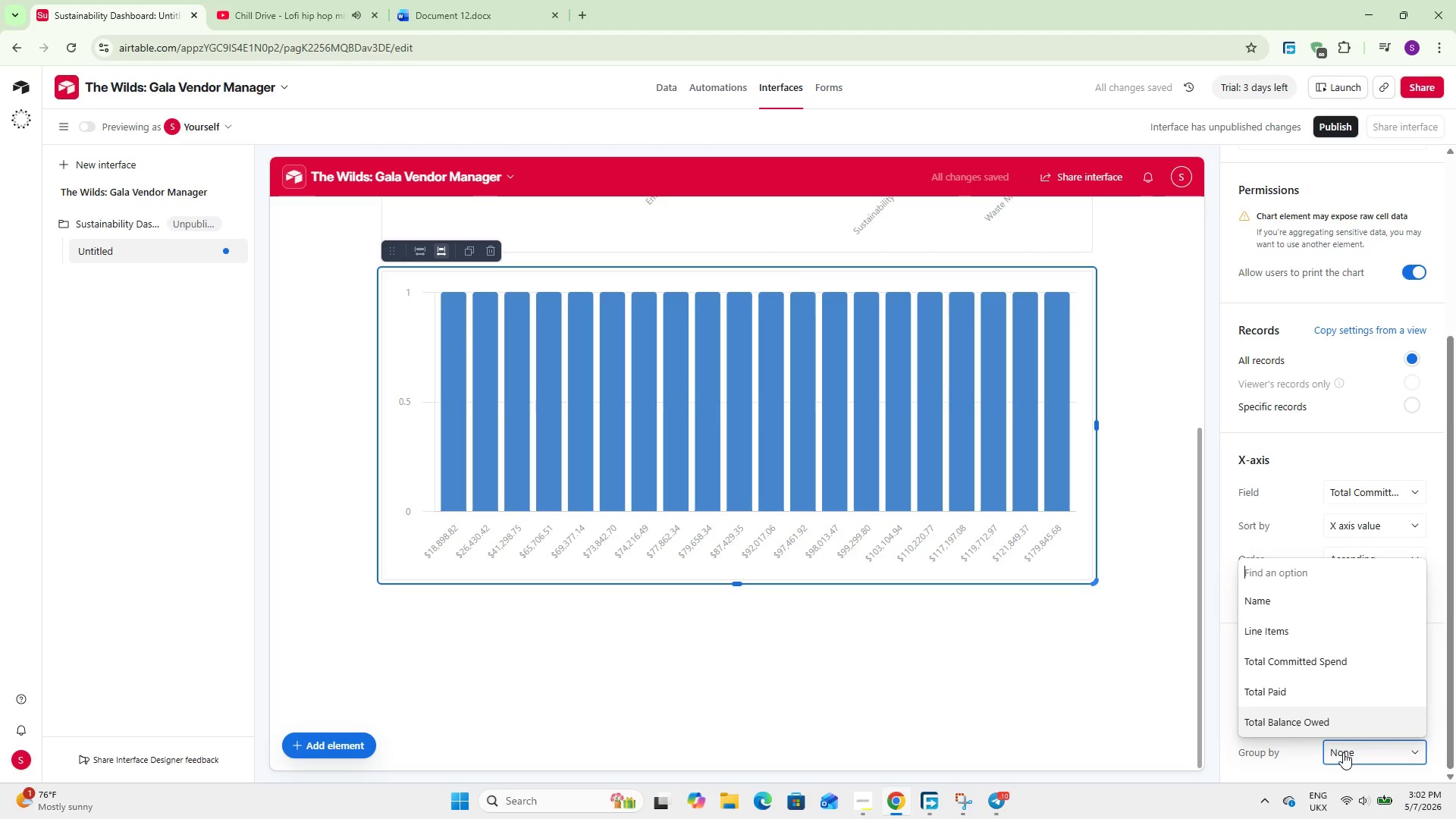 
left_click([1343, 752])
 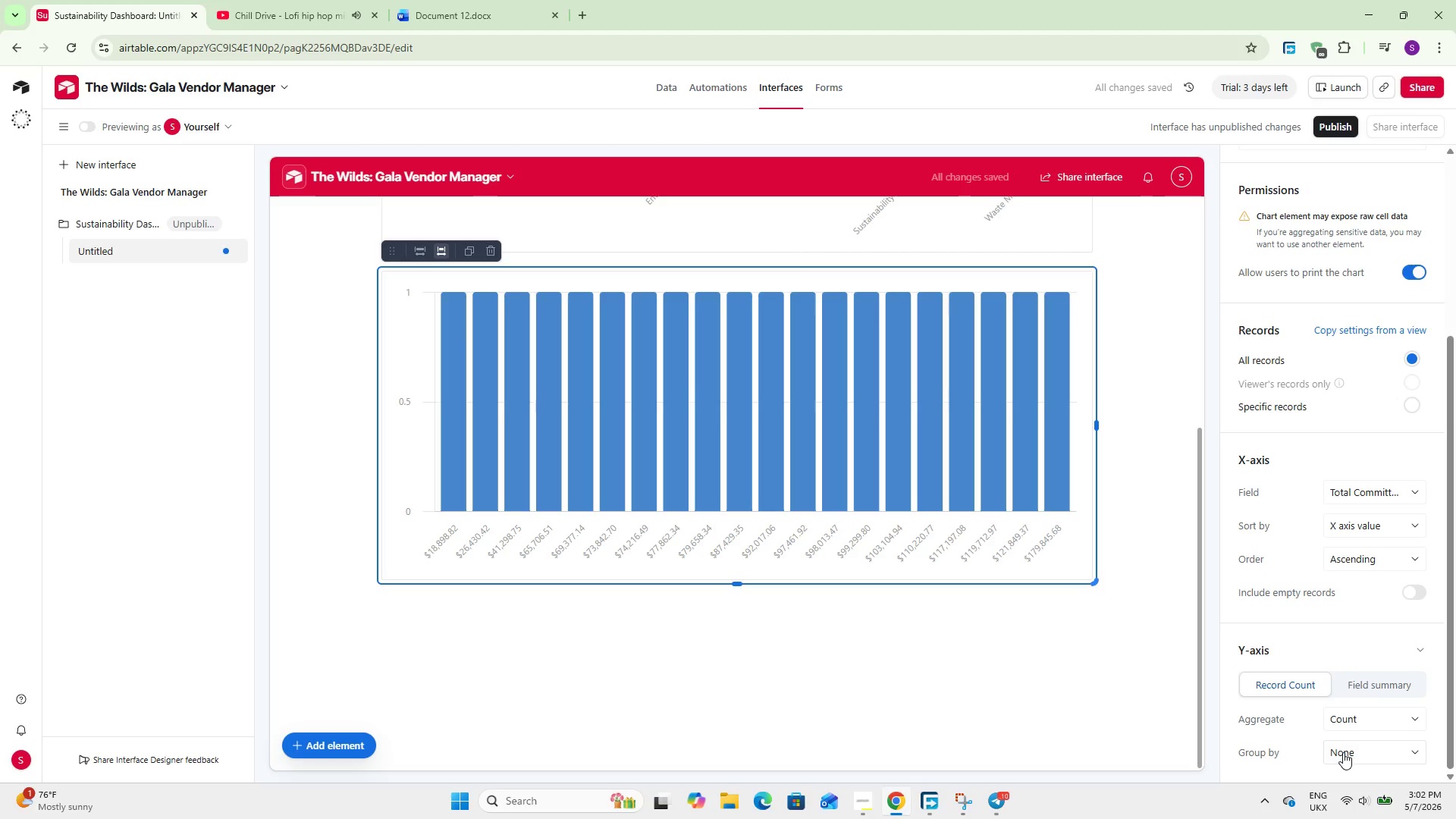 
left_click([668, 88])
 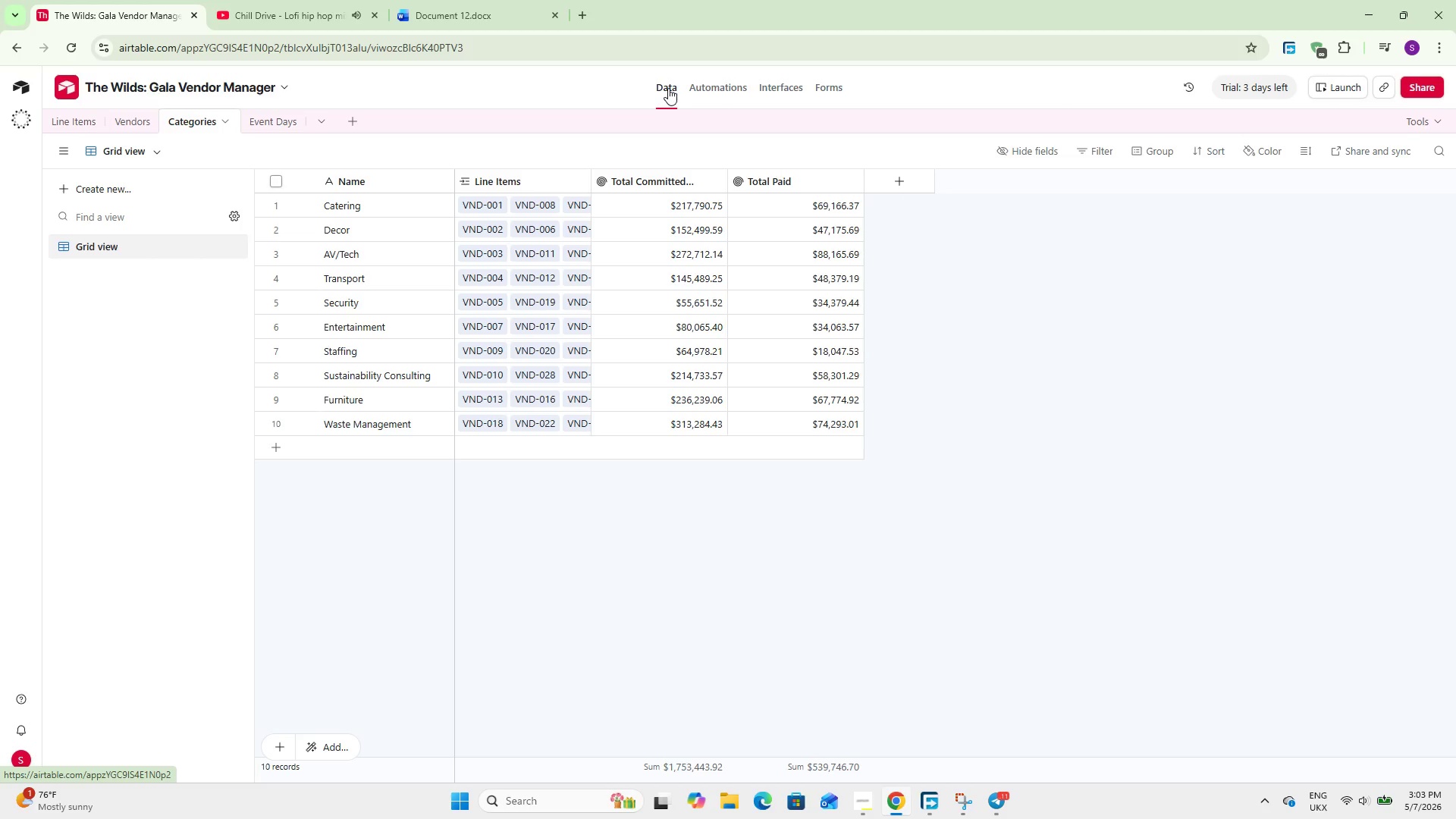 
wait(47.19)
 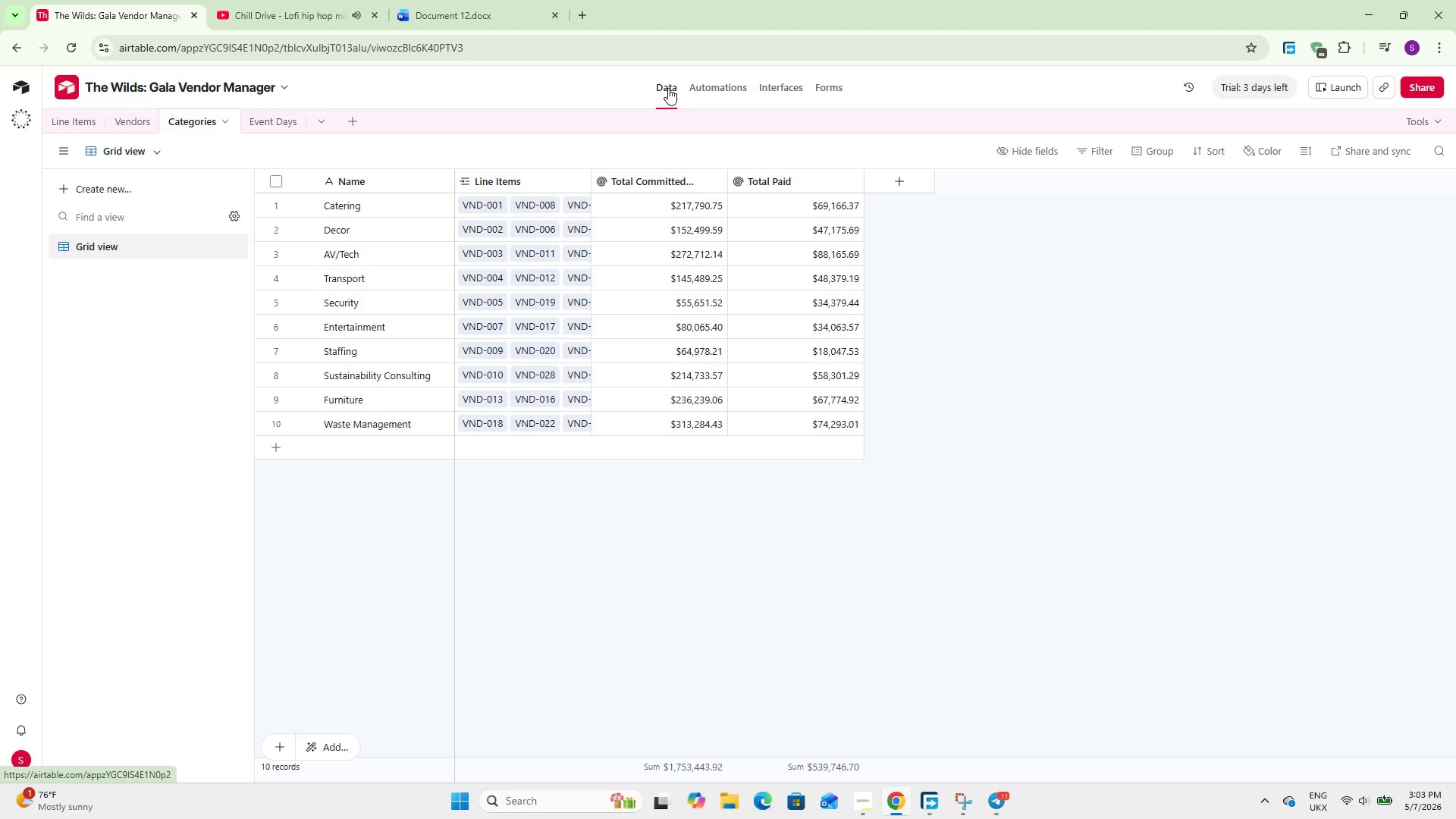 
left_click([93, 111])
 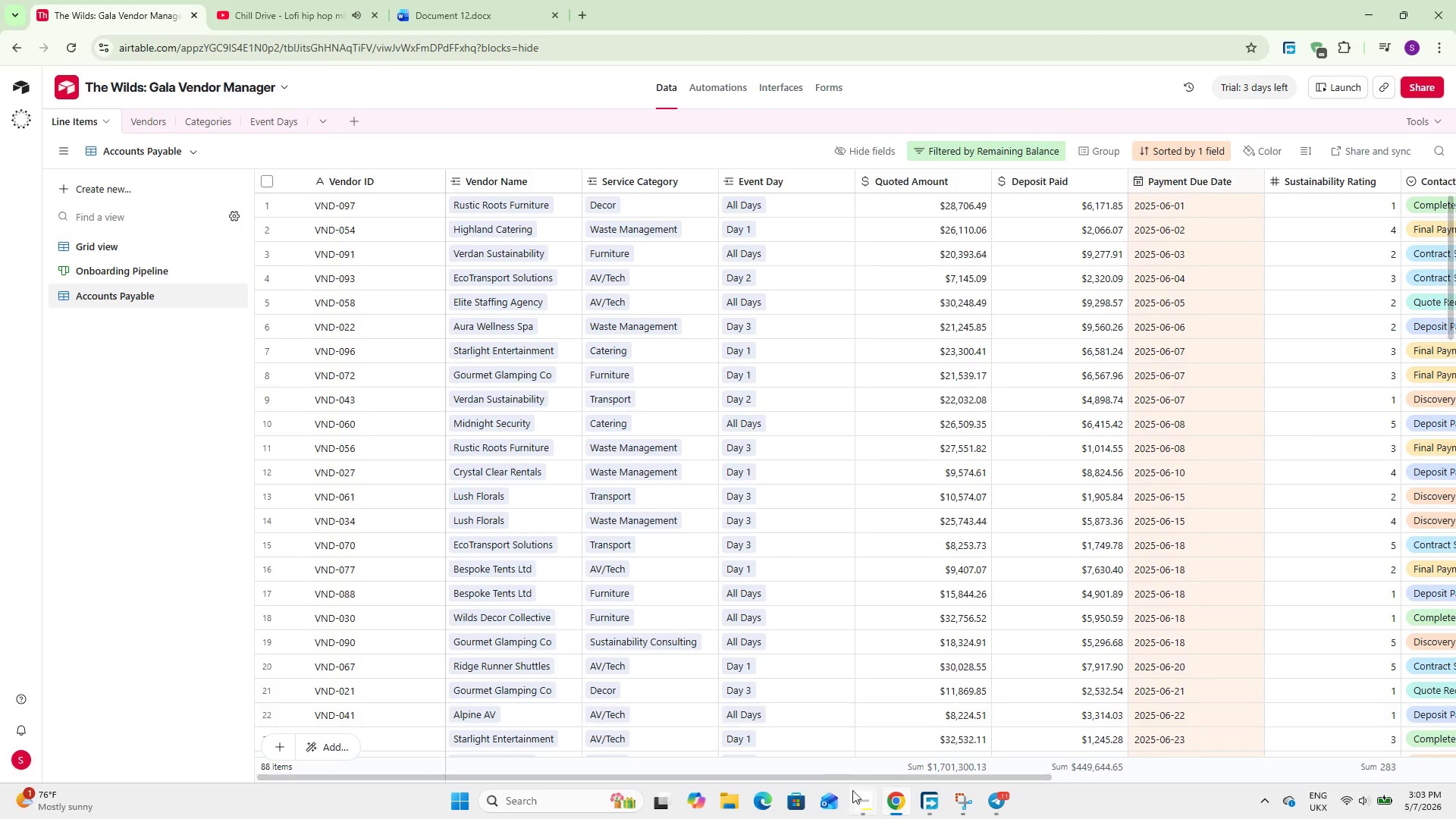 
wait(6.34)
 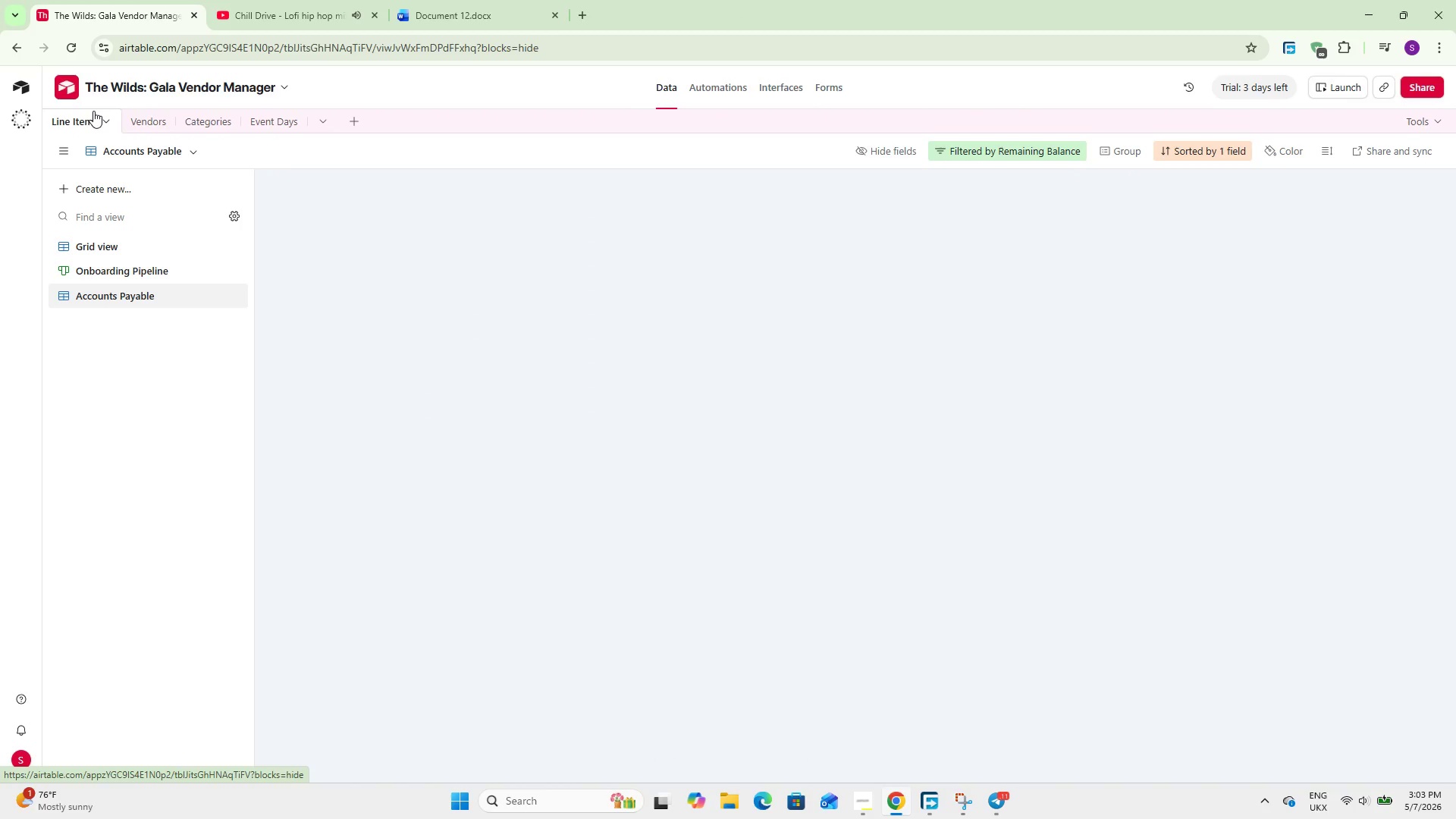 
left_click_drag(start_coordinate=[843, 777], to_coordinate=[947, 774])
 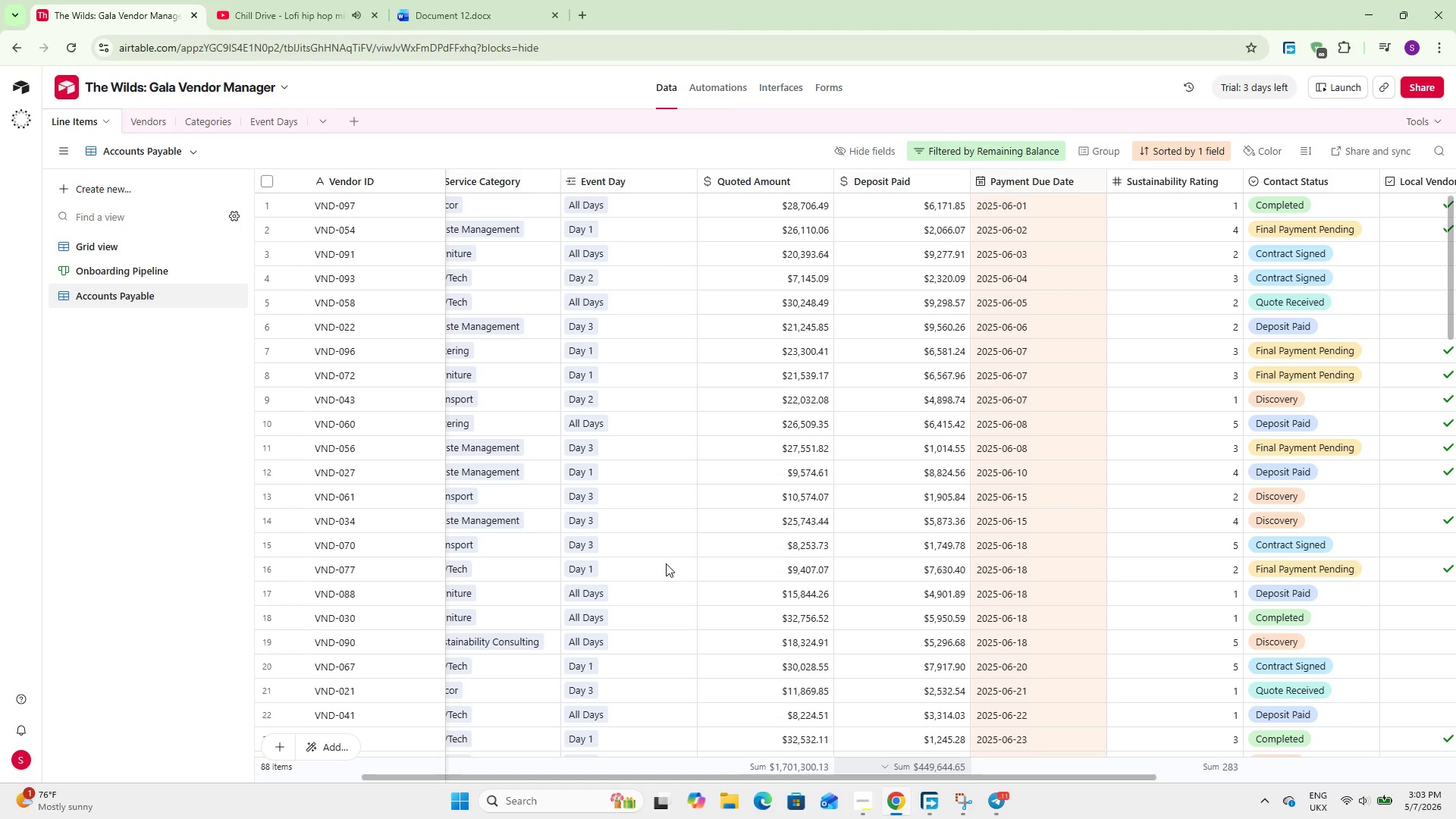 
wait(5.84)
 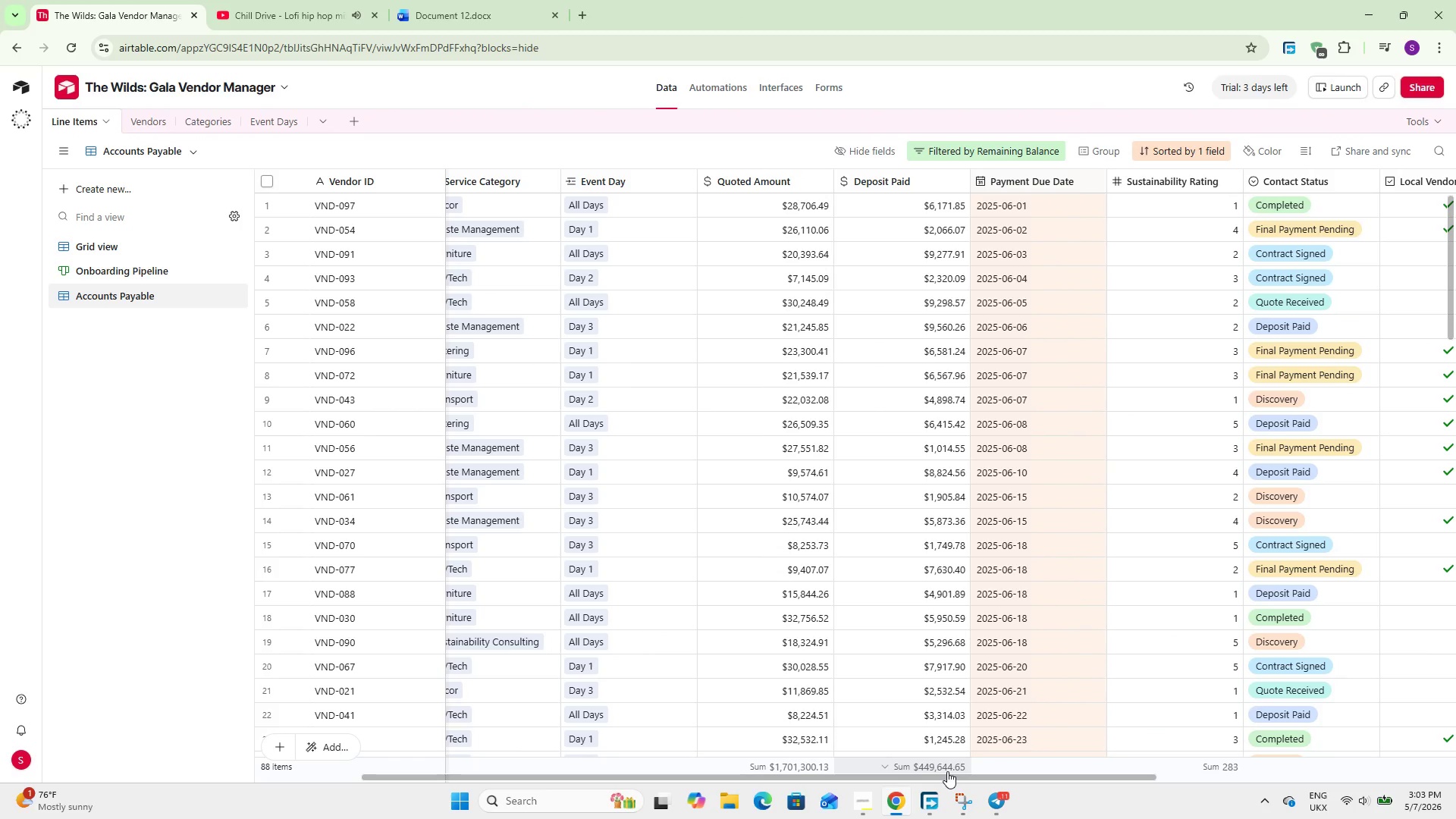 
left_click([147, 122])
 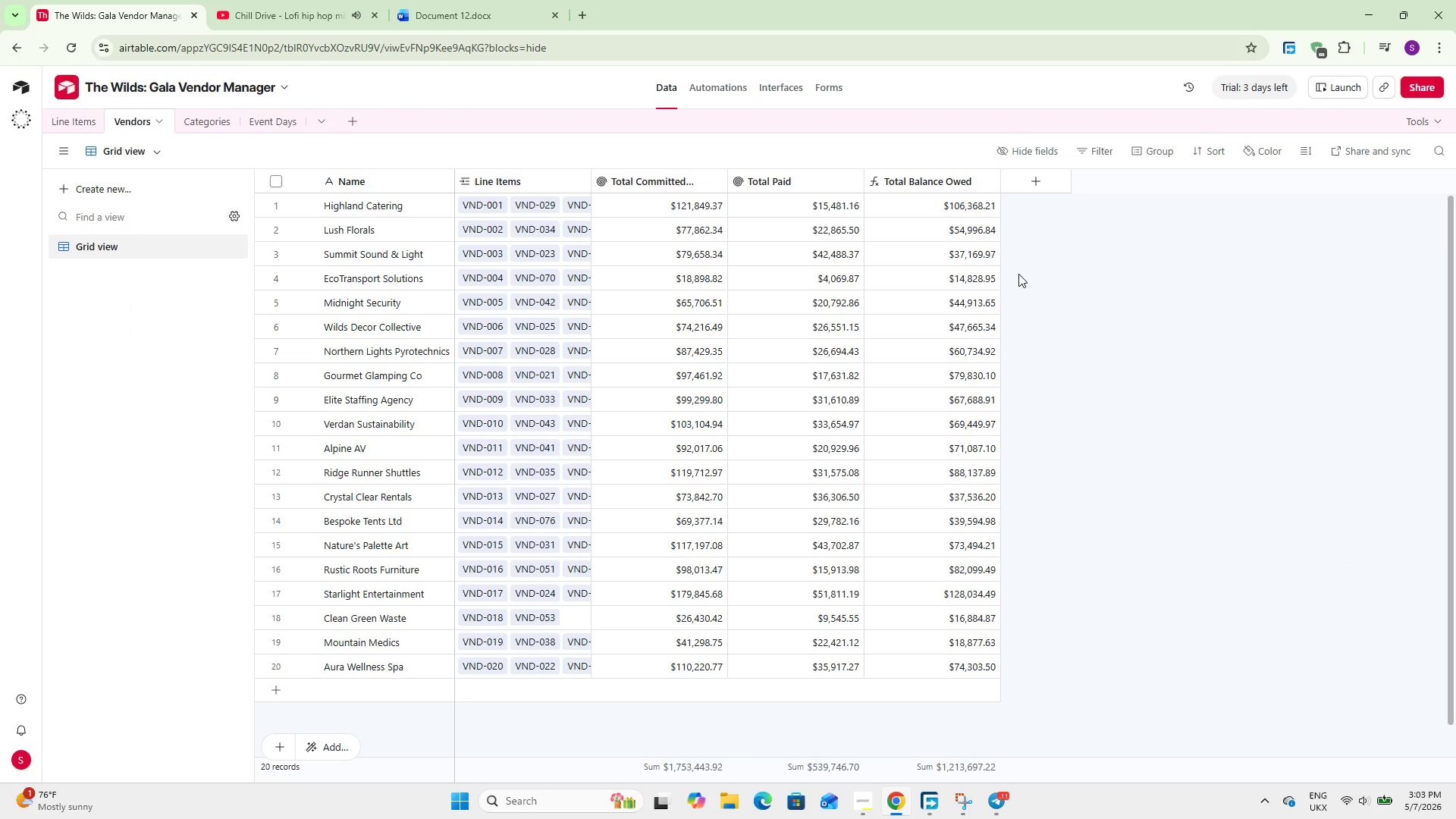 
wait(6.27)
 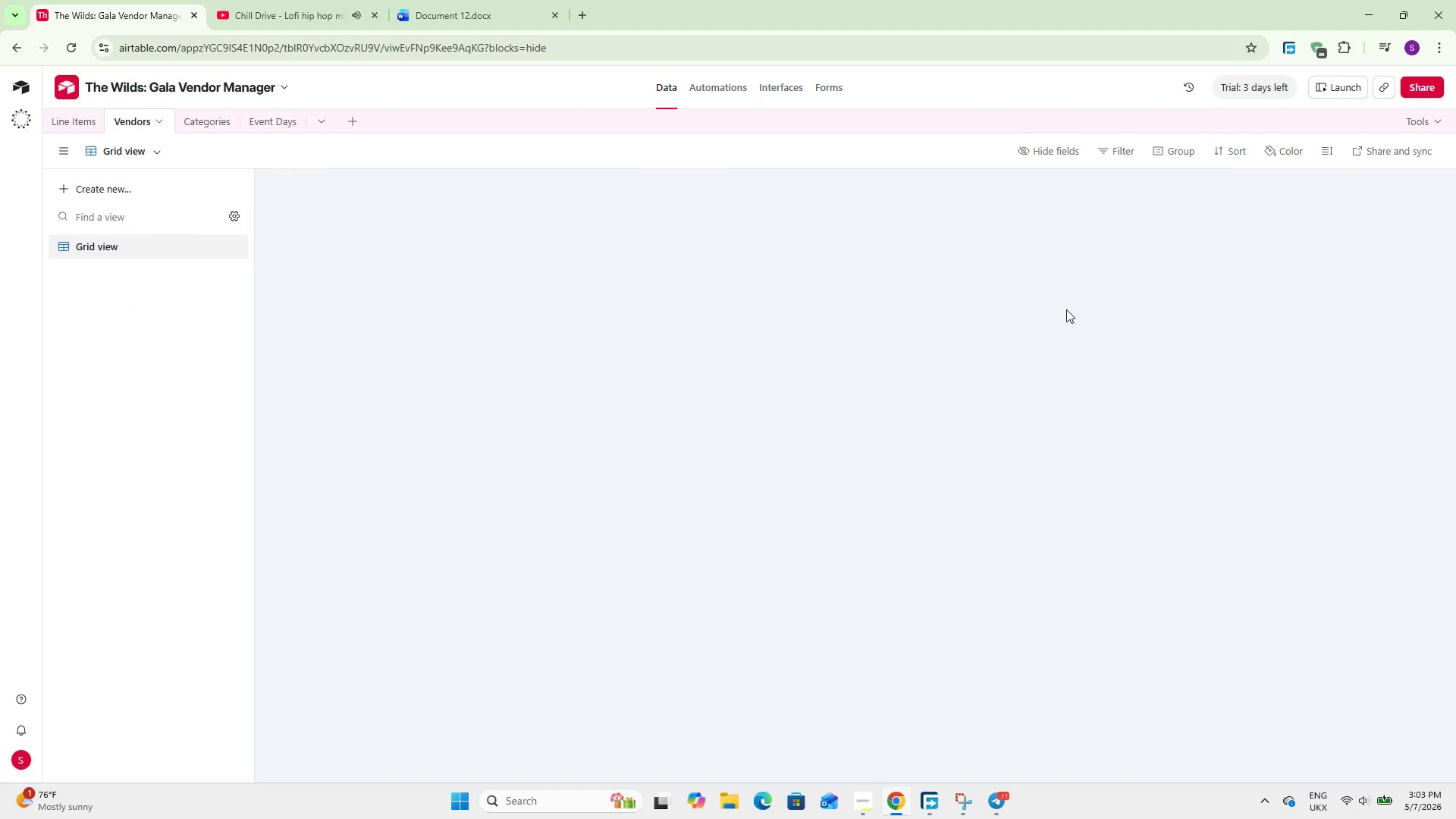 
left_click([71, 130])
 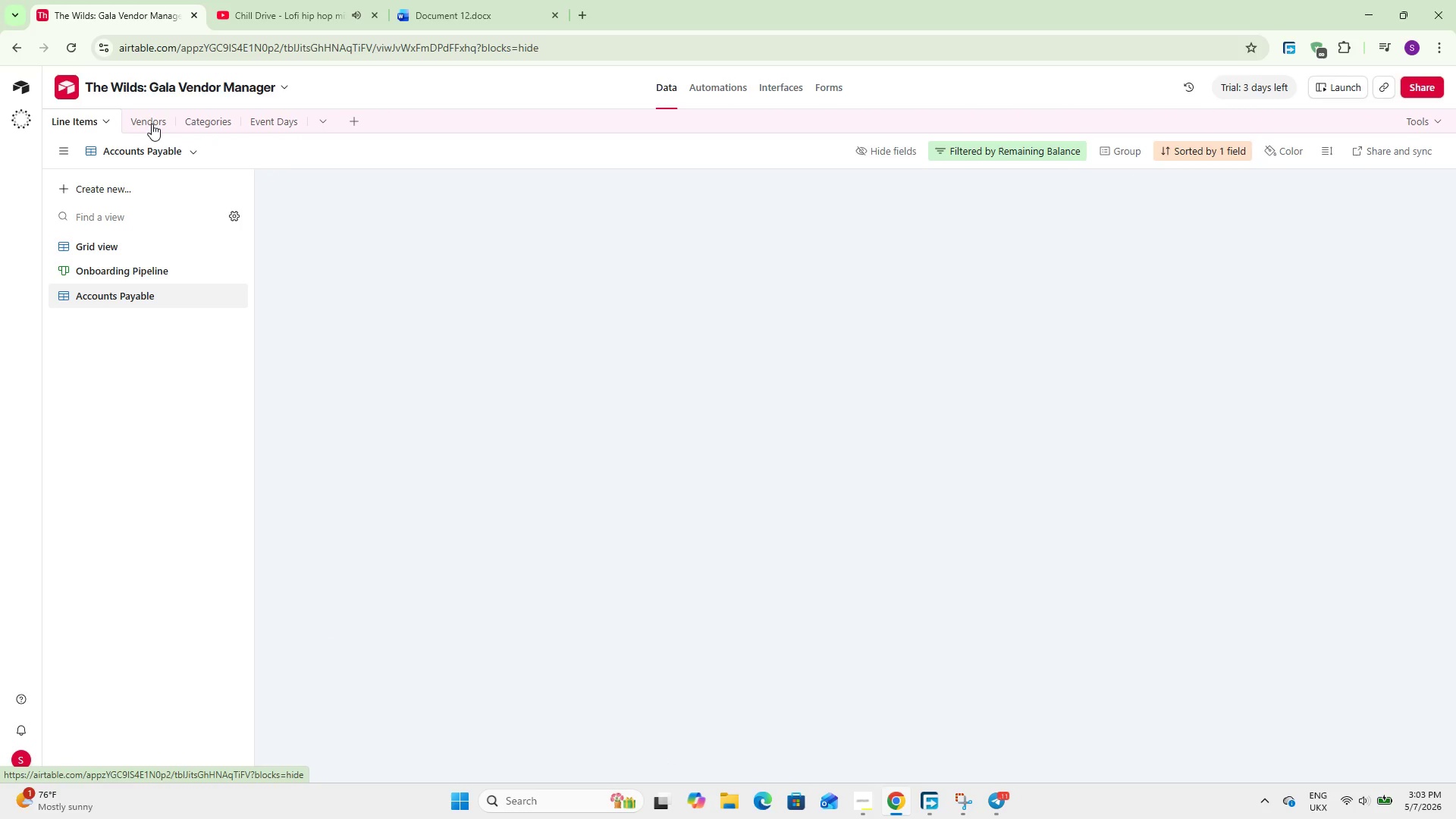 
left_click([152, 124])
 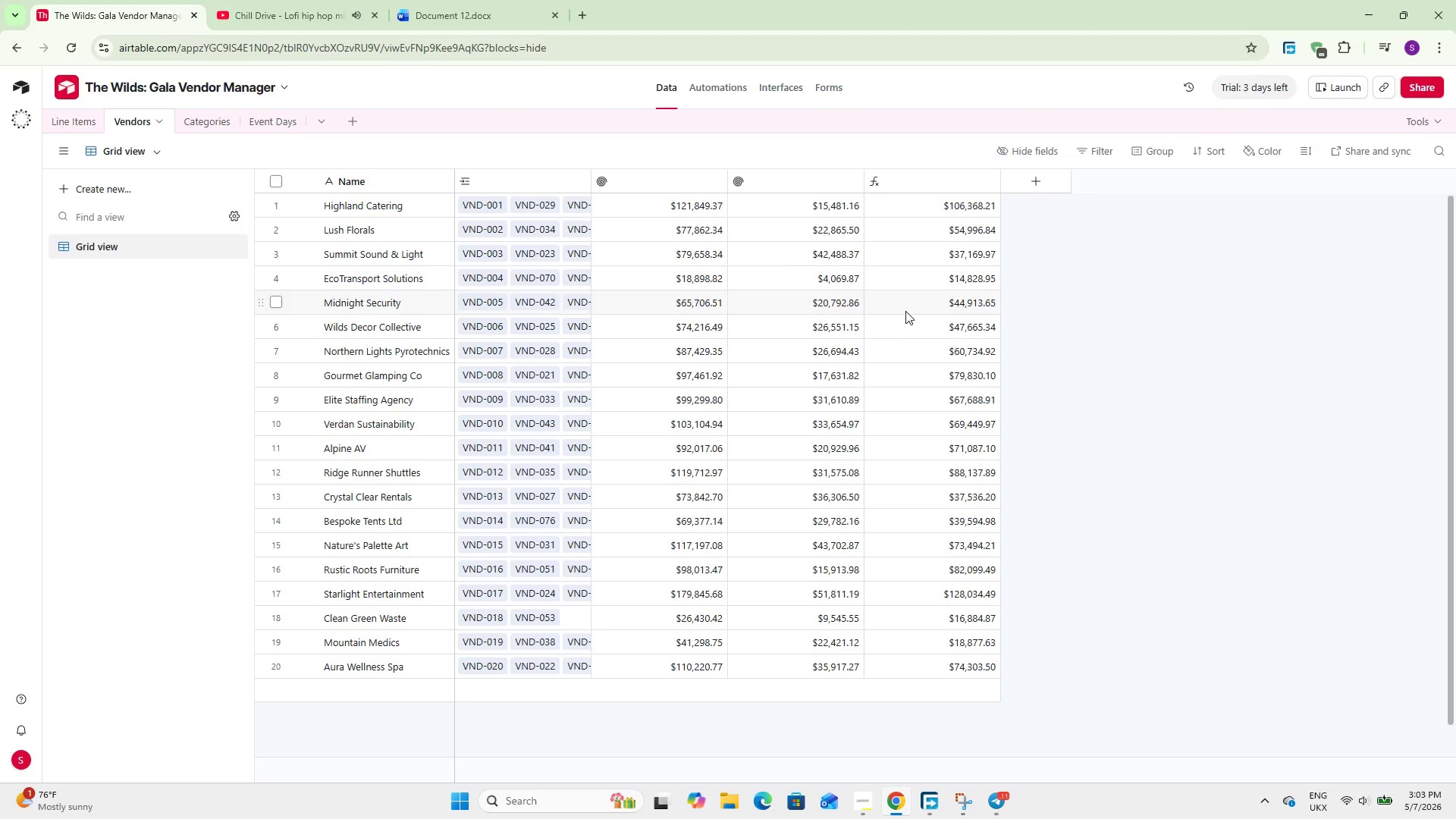 
left_click([1028, 187])
 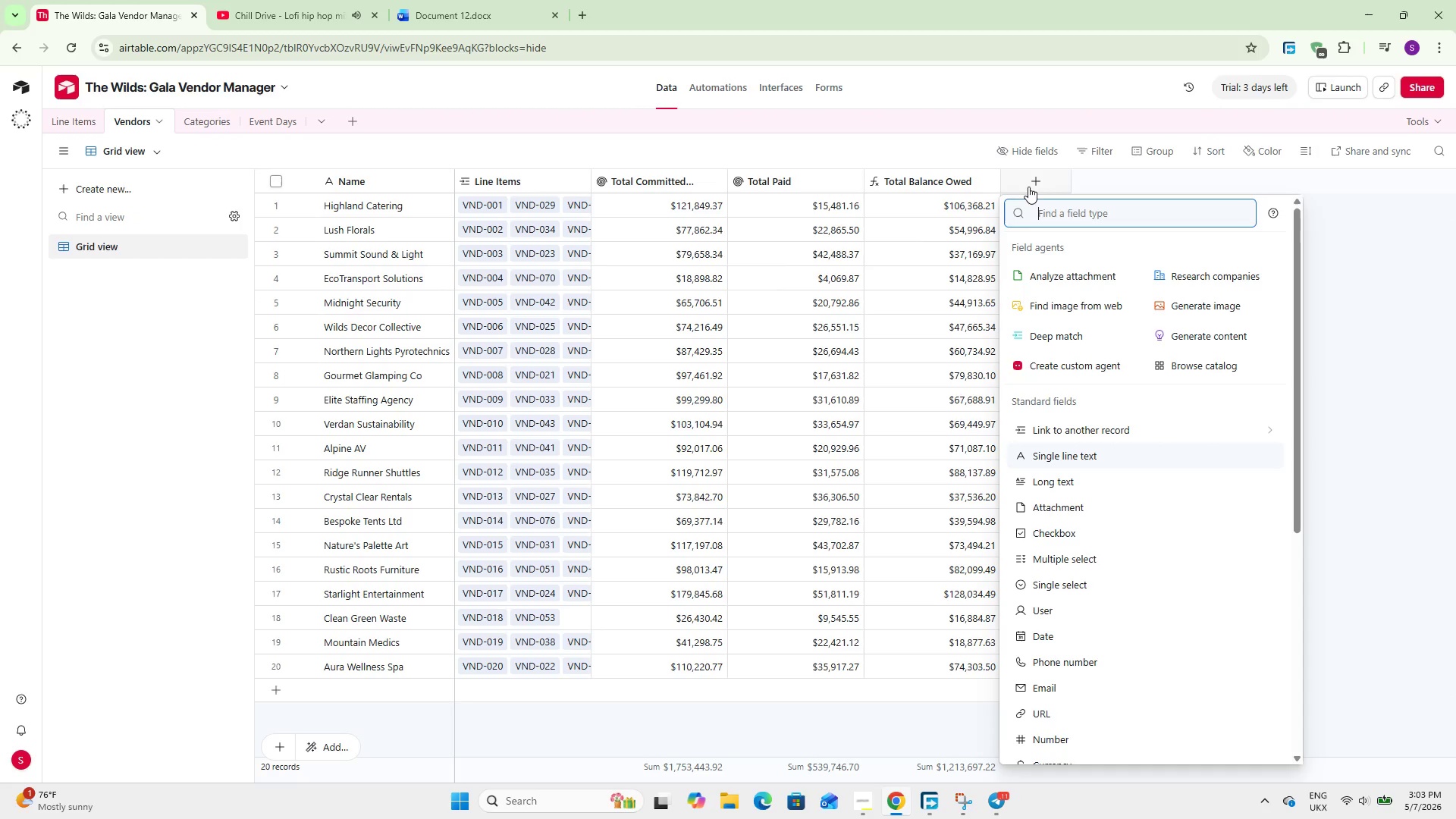 
wait(6.42)
 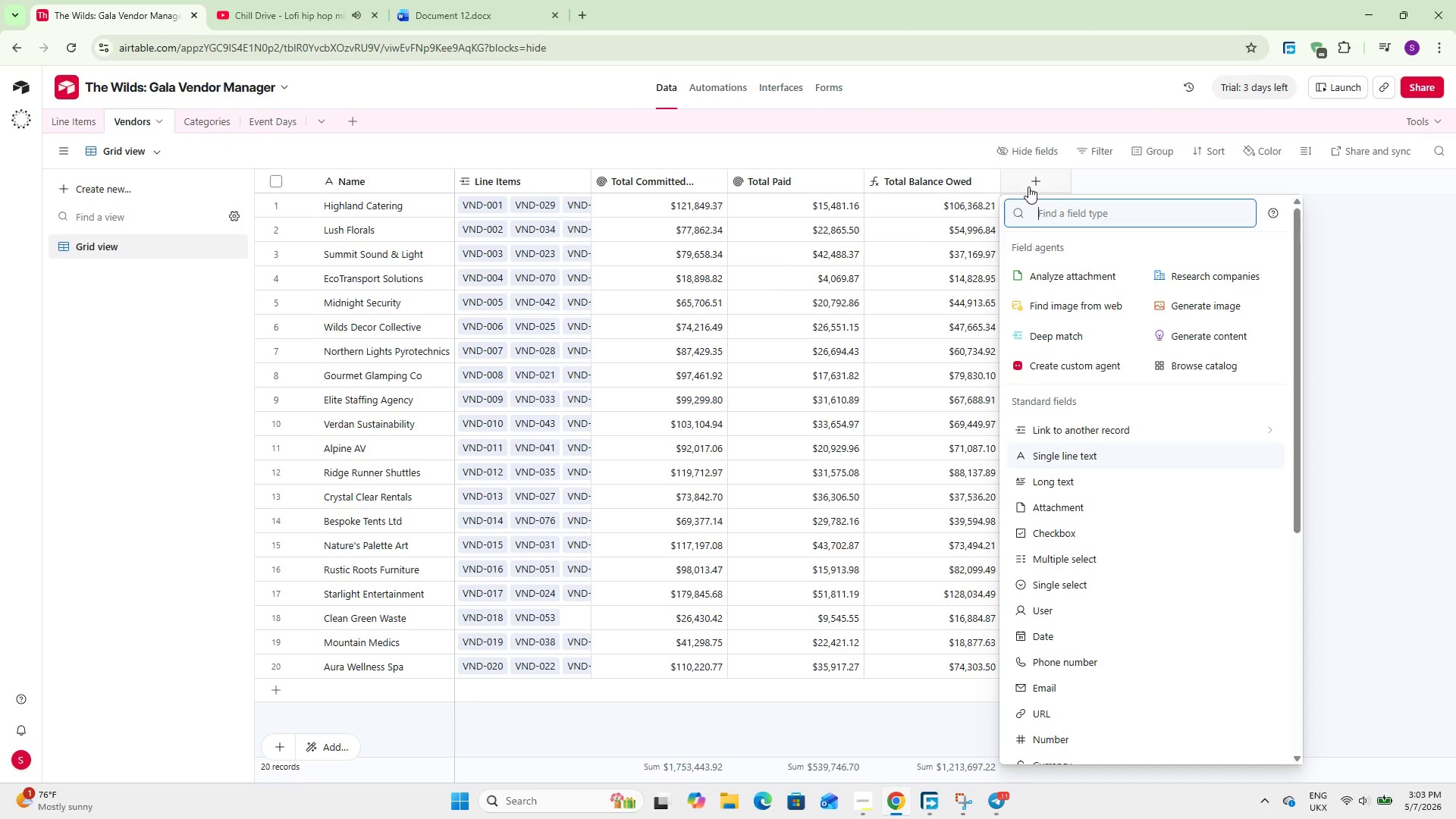 
type(look)
 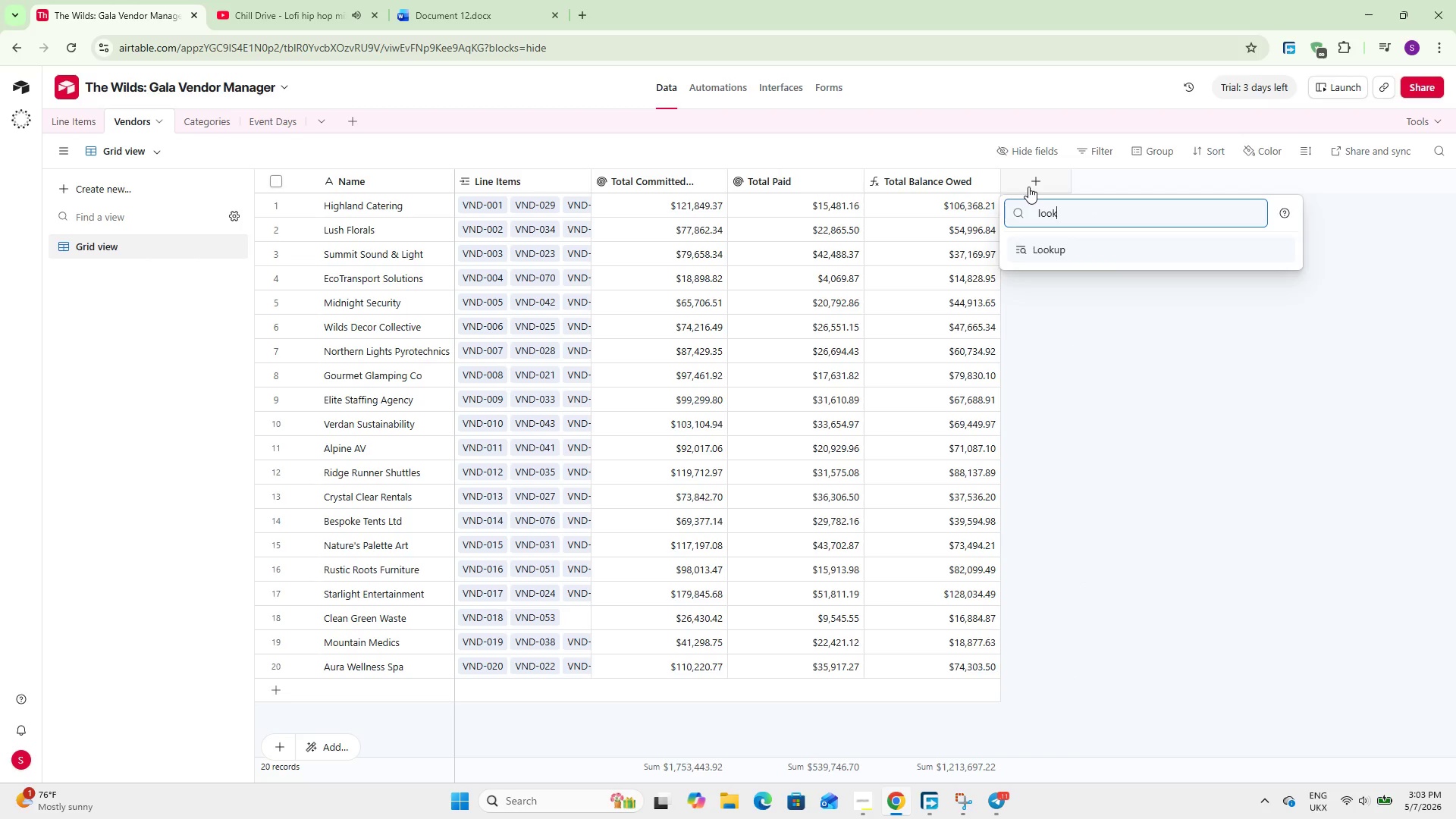 
key(Enter)
 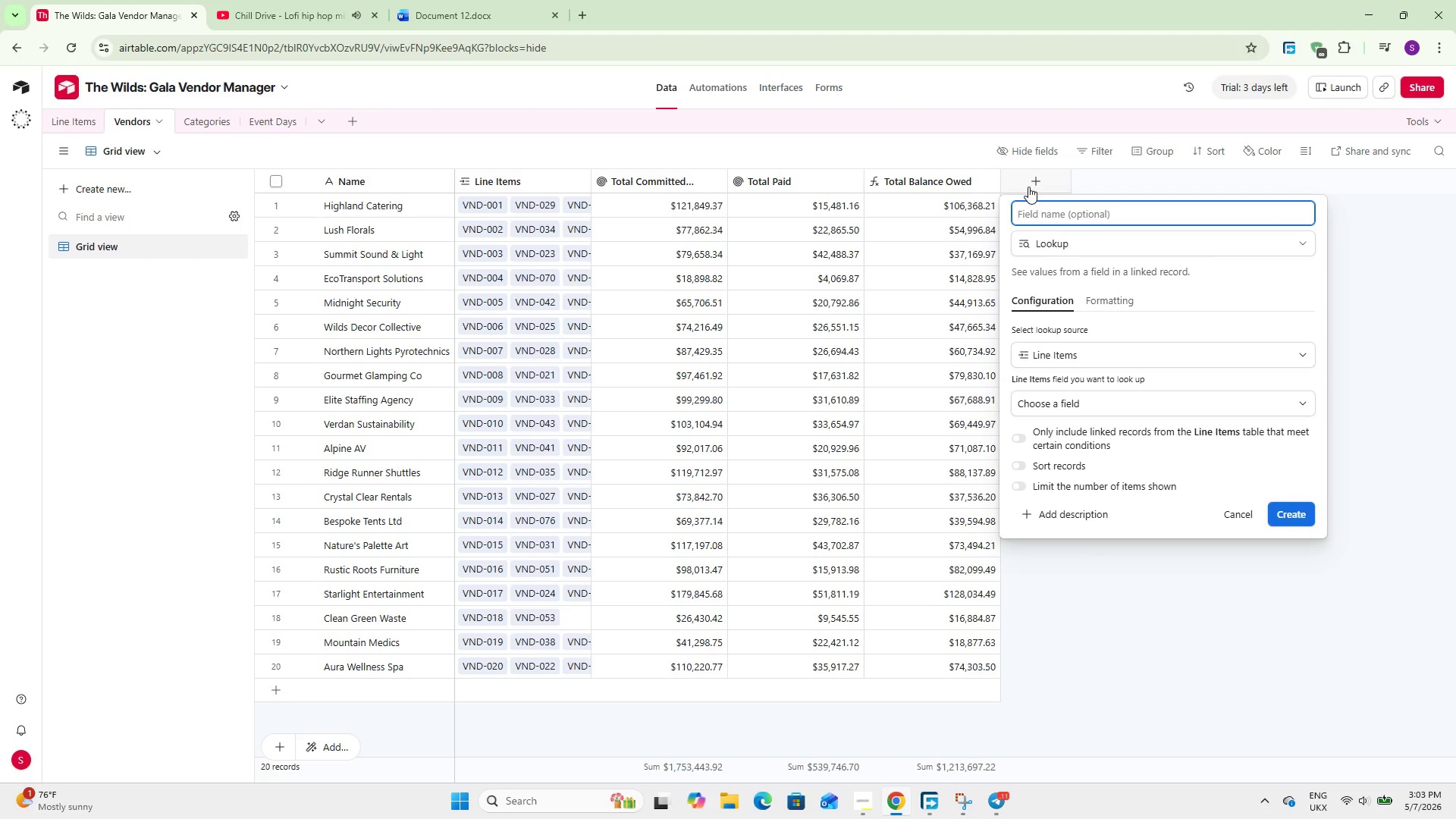 
type(Sustainability Rating)
 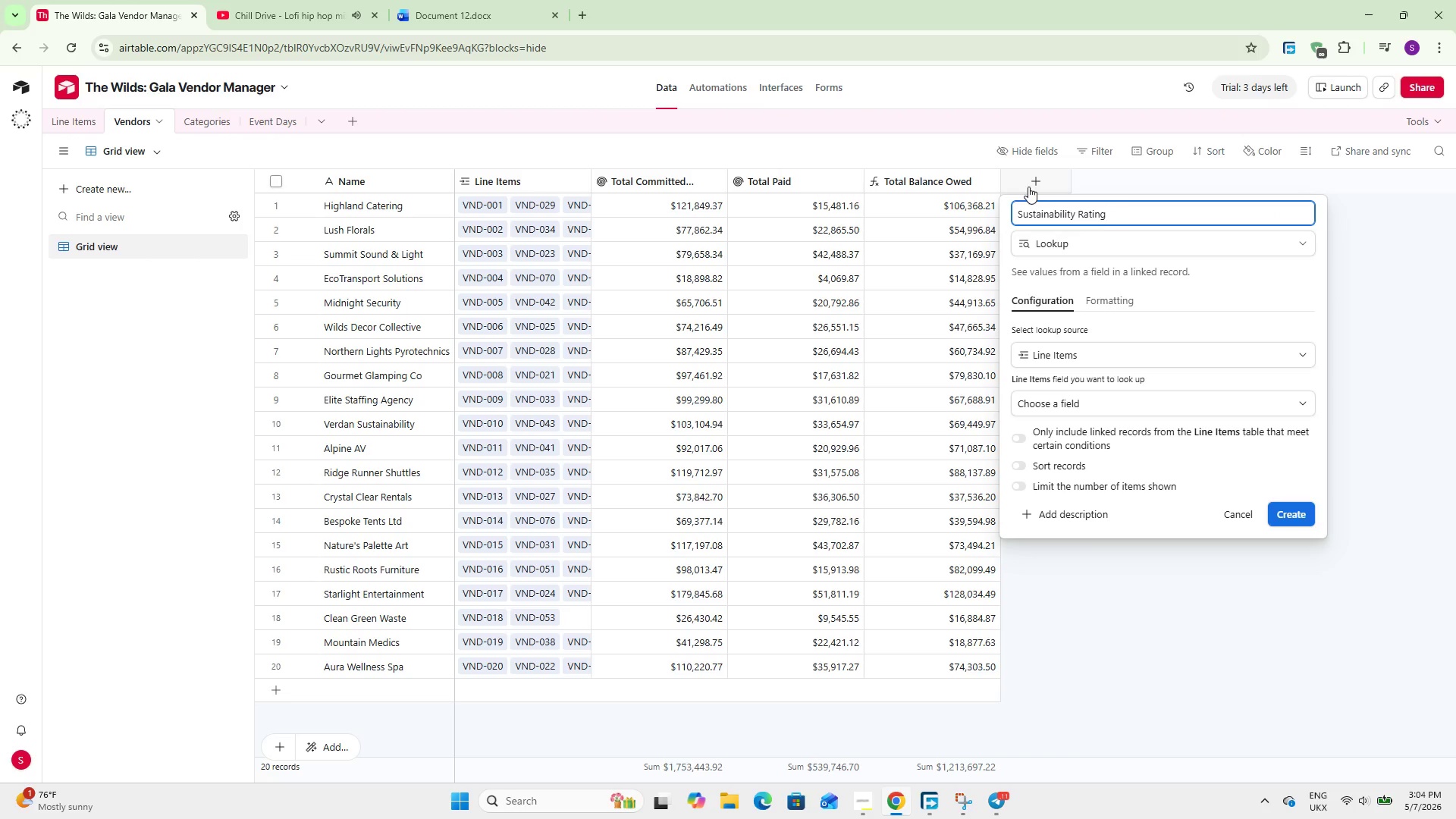 
wait(6.14)
 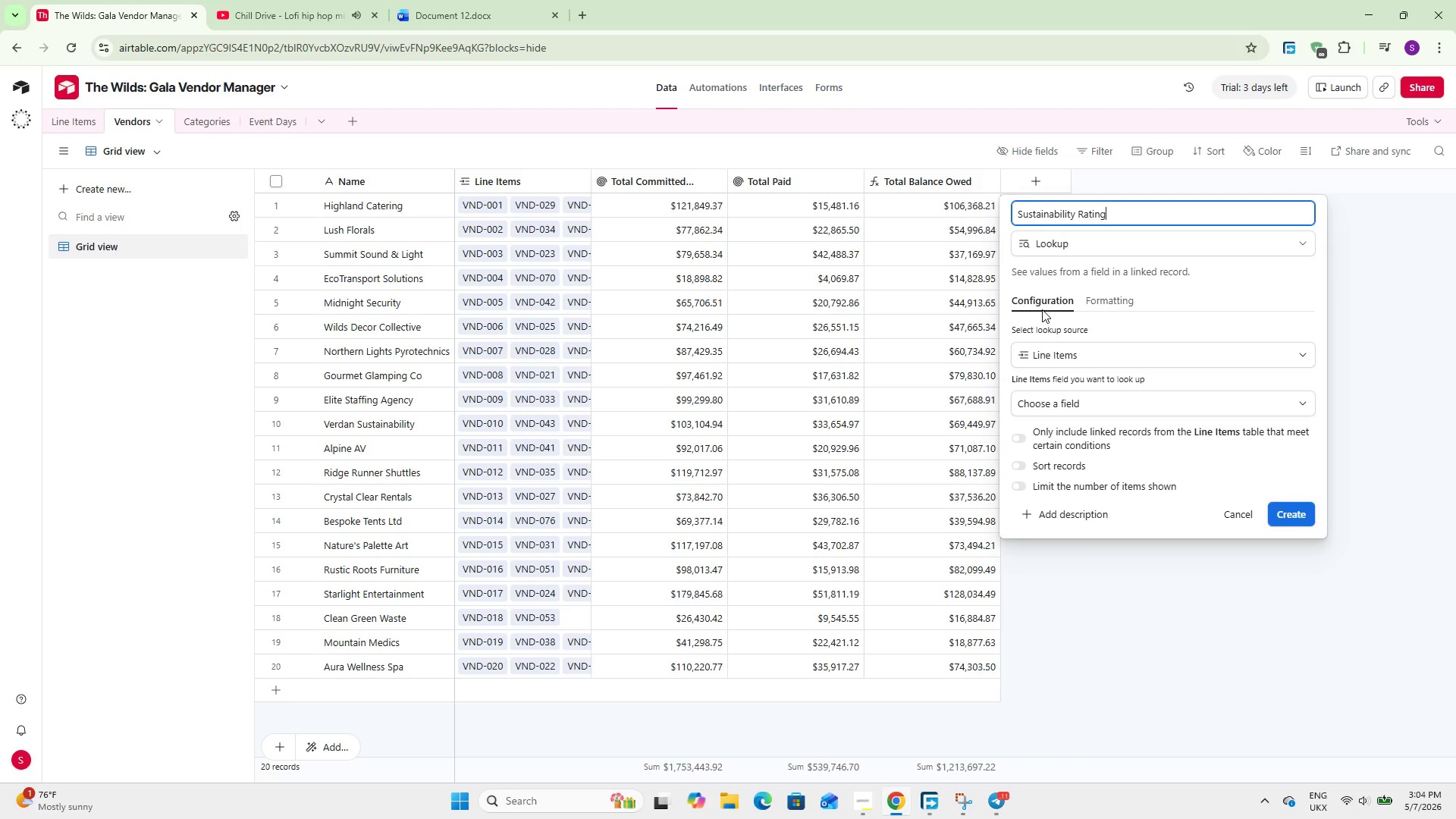 
double_click([1075, 396])
 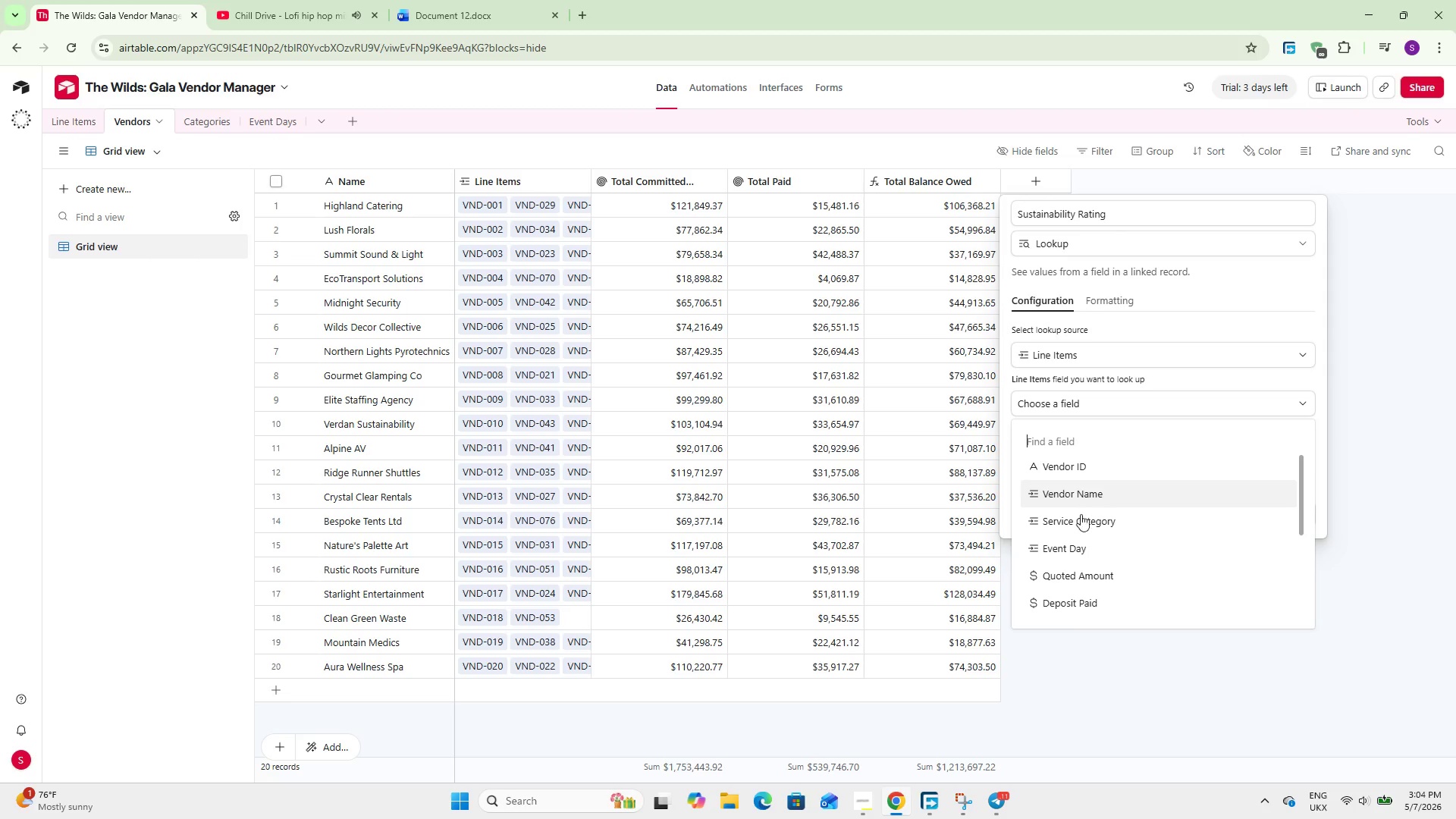 
scroll: coordinate [1086, 586], scroll_direction: down, amount: 6.0
 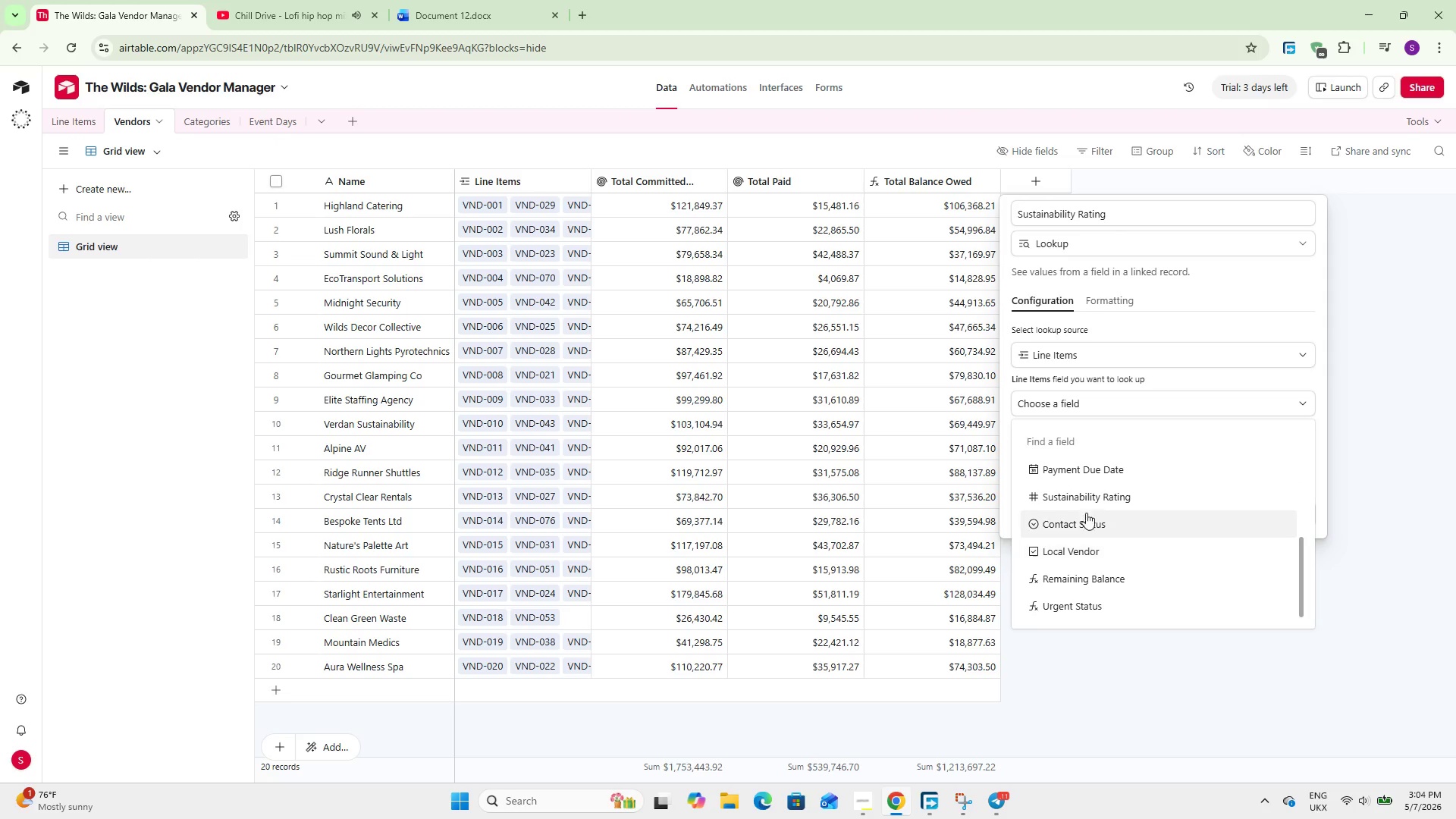 
left_click([1097, 498])
 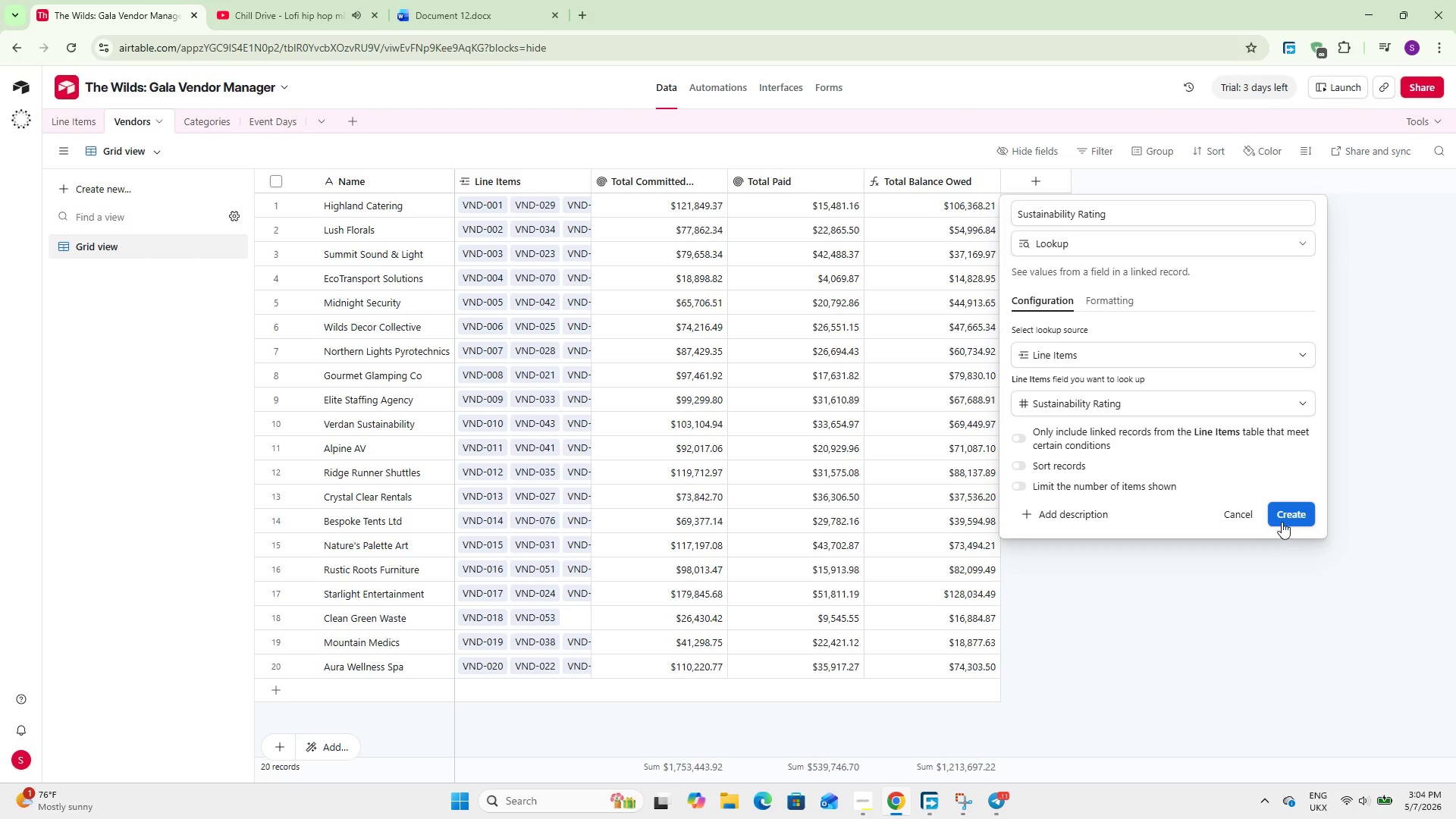 
left_click([1286, 510])
 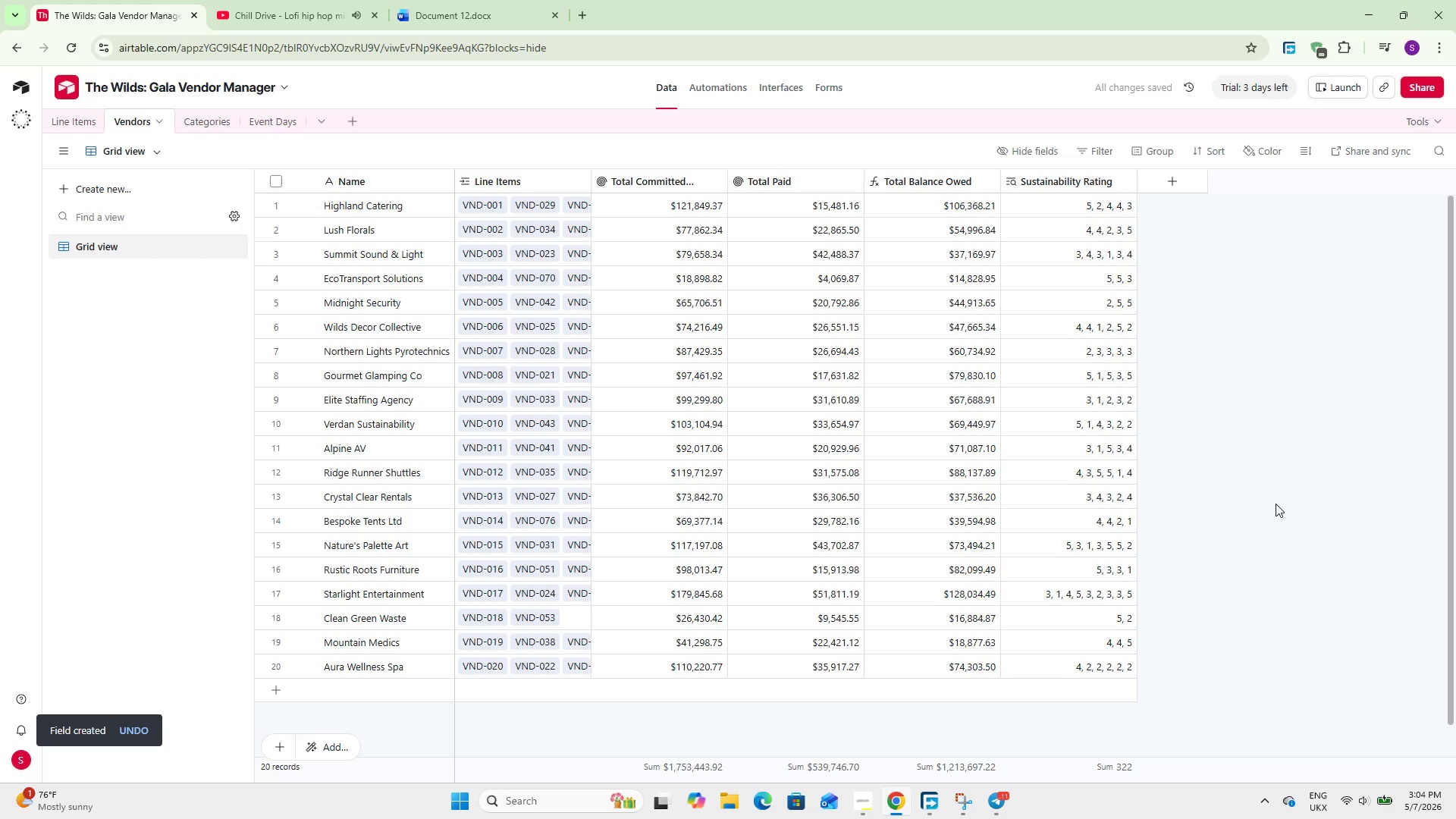 
wait(9.08)
 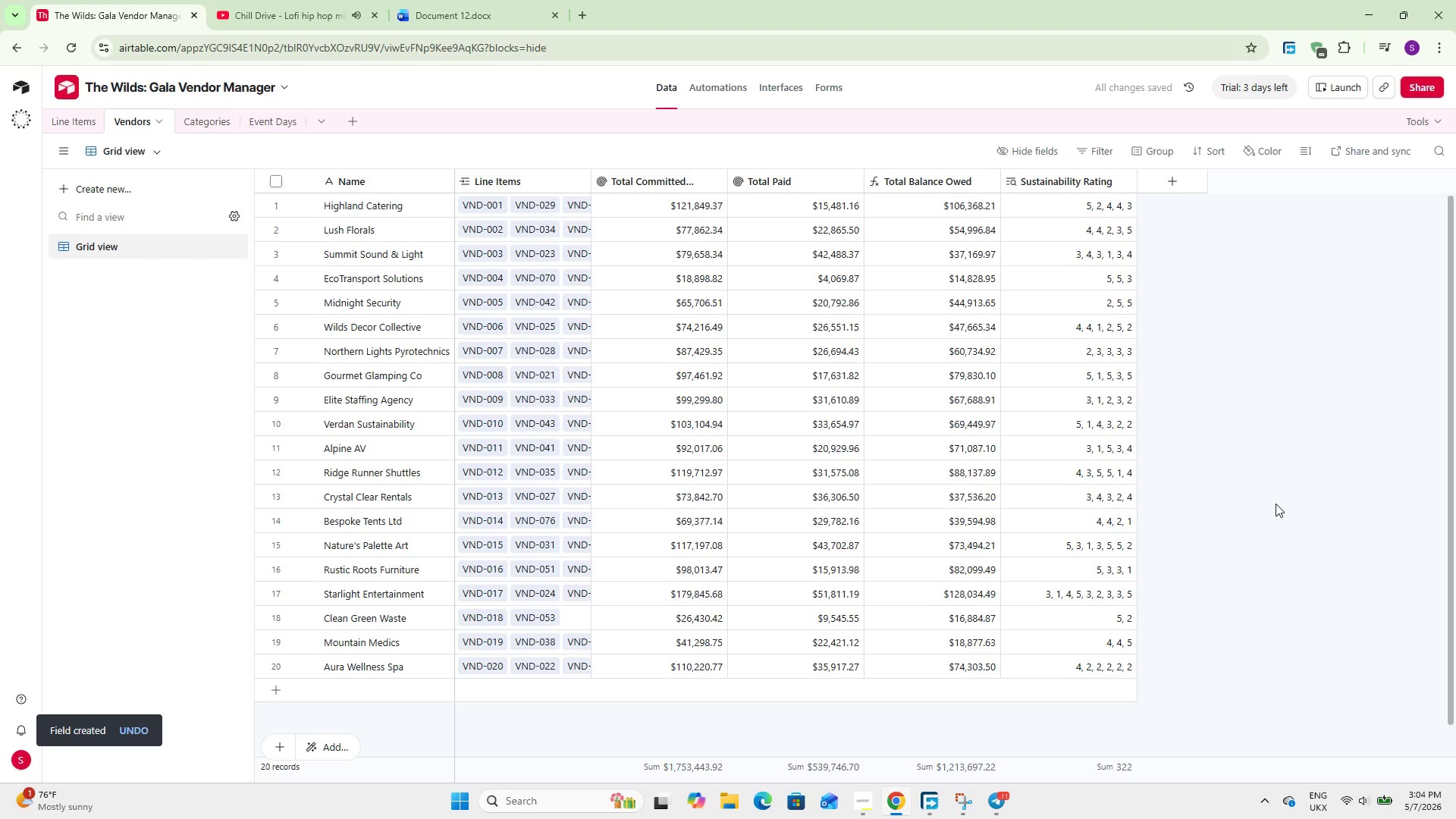 
double_click([1084, 184])
 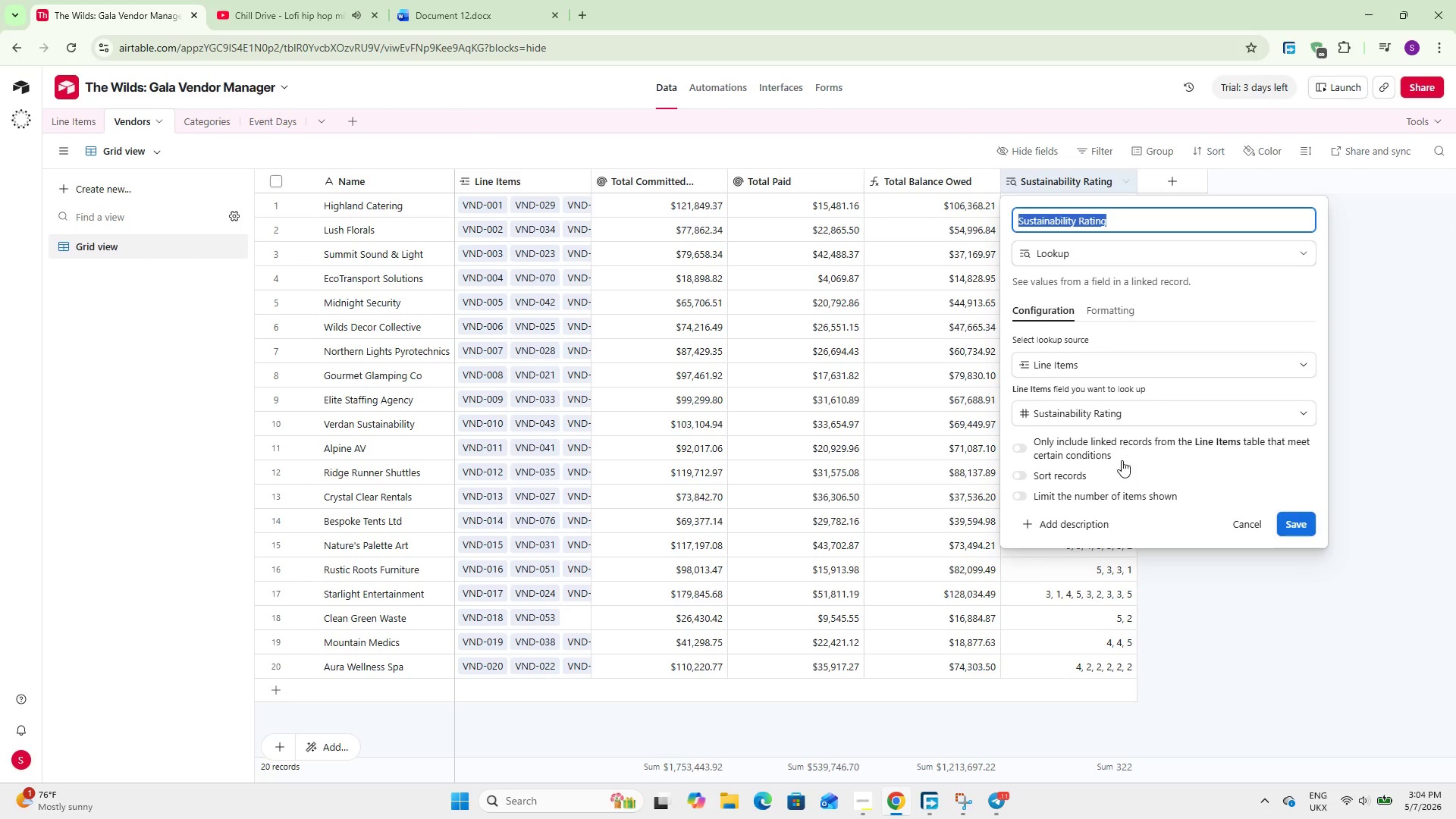 
left_click([1100, 450])
 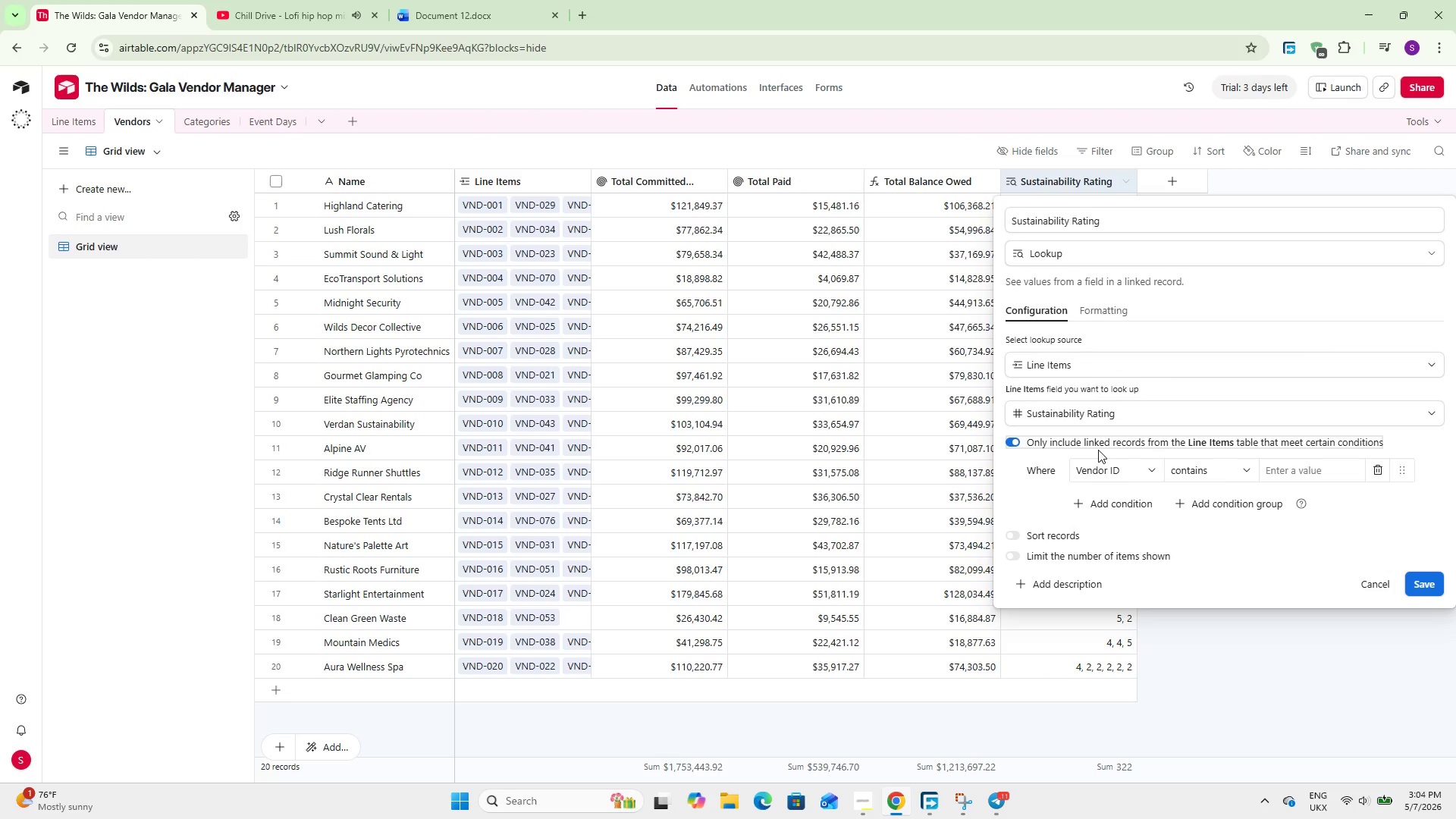 
left_click([1092, 443])
 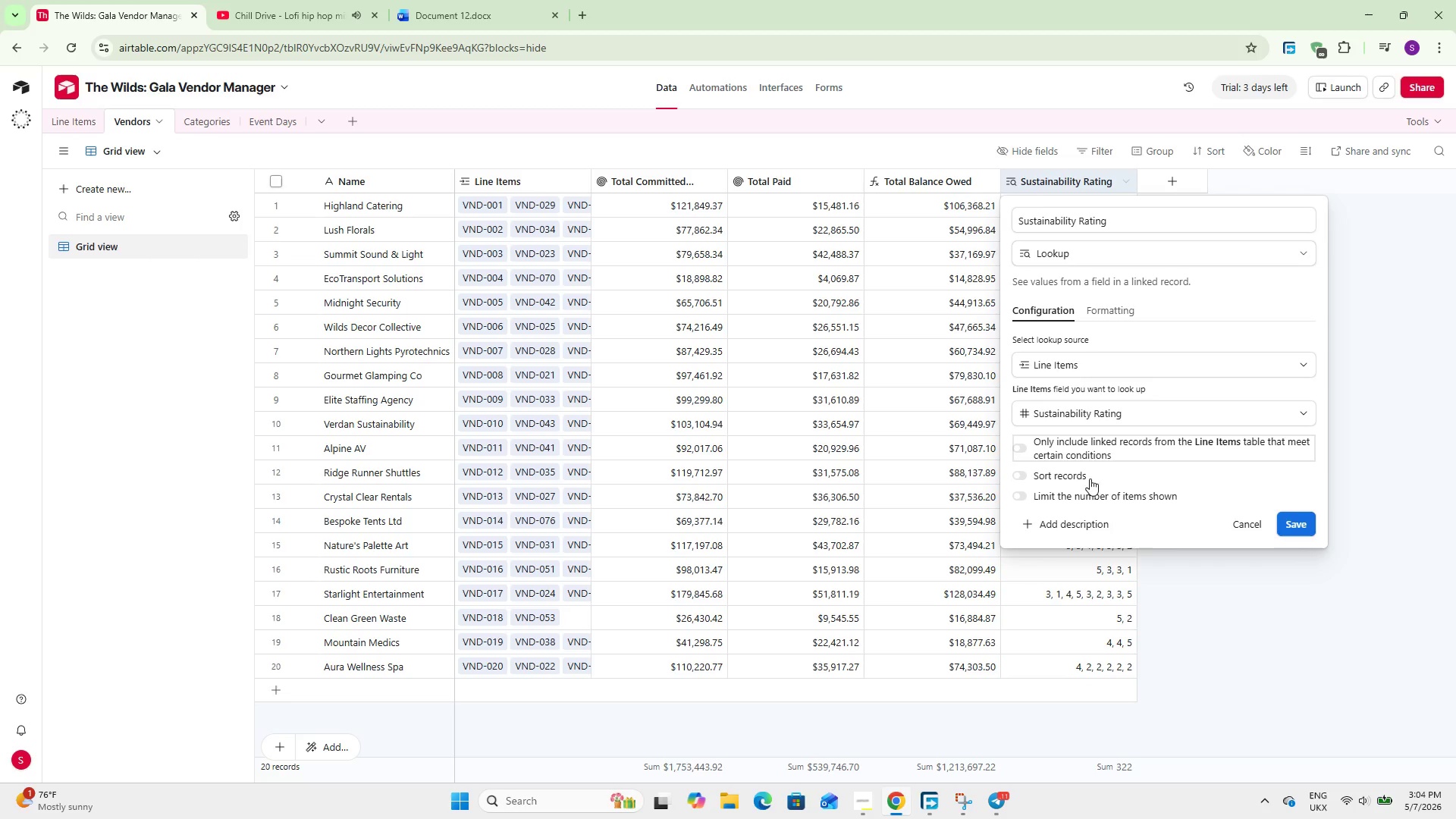 
left_click([1086, 497])
 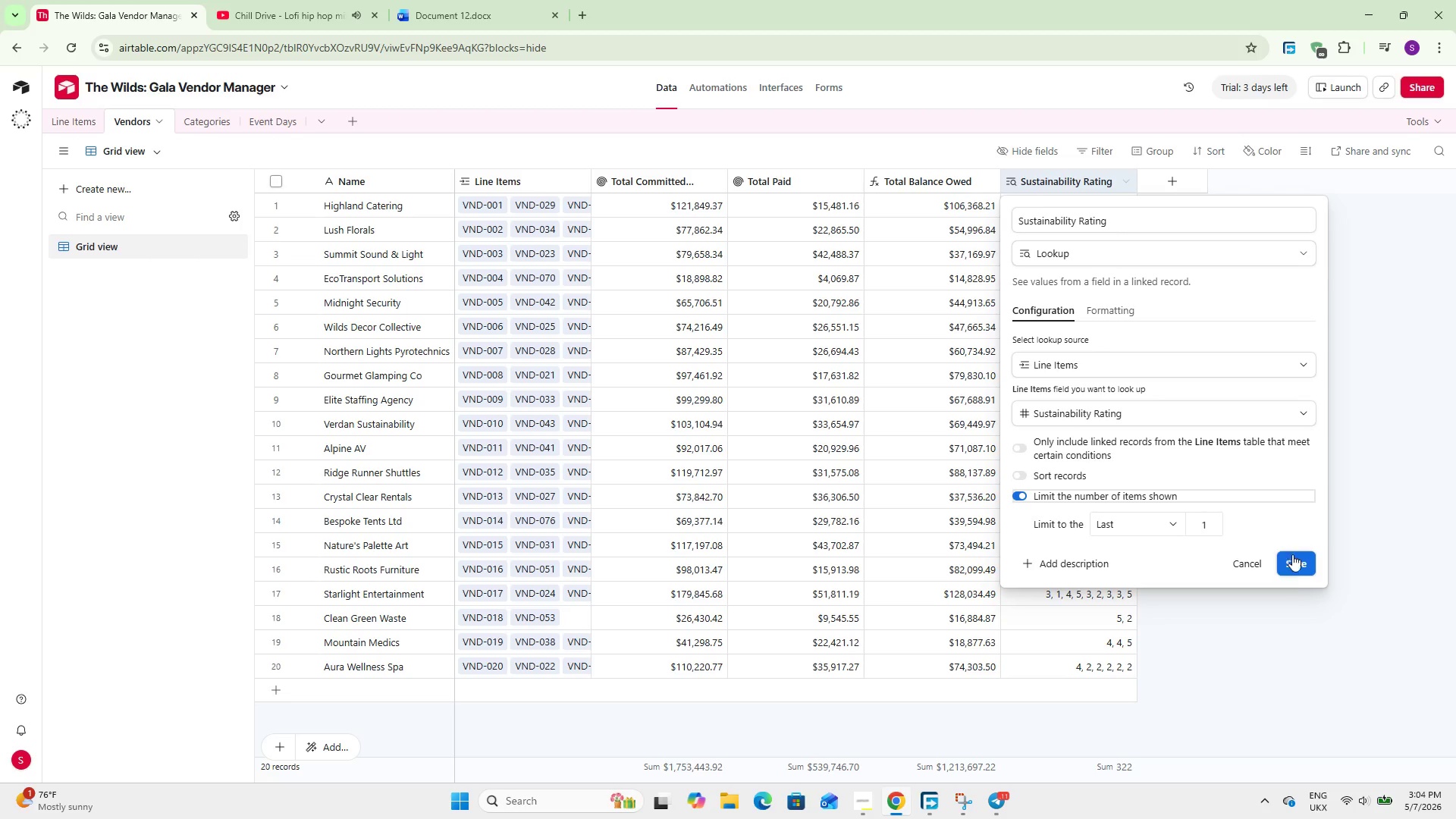 
left_click([1295, 565])
 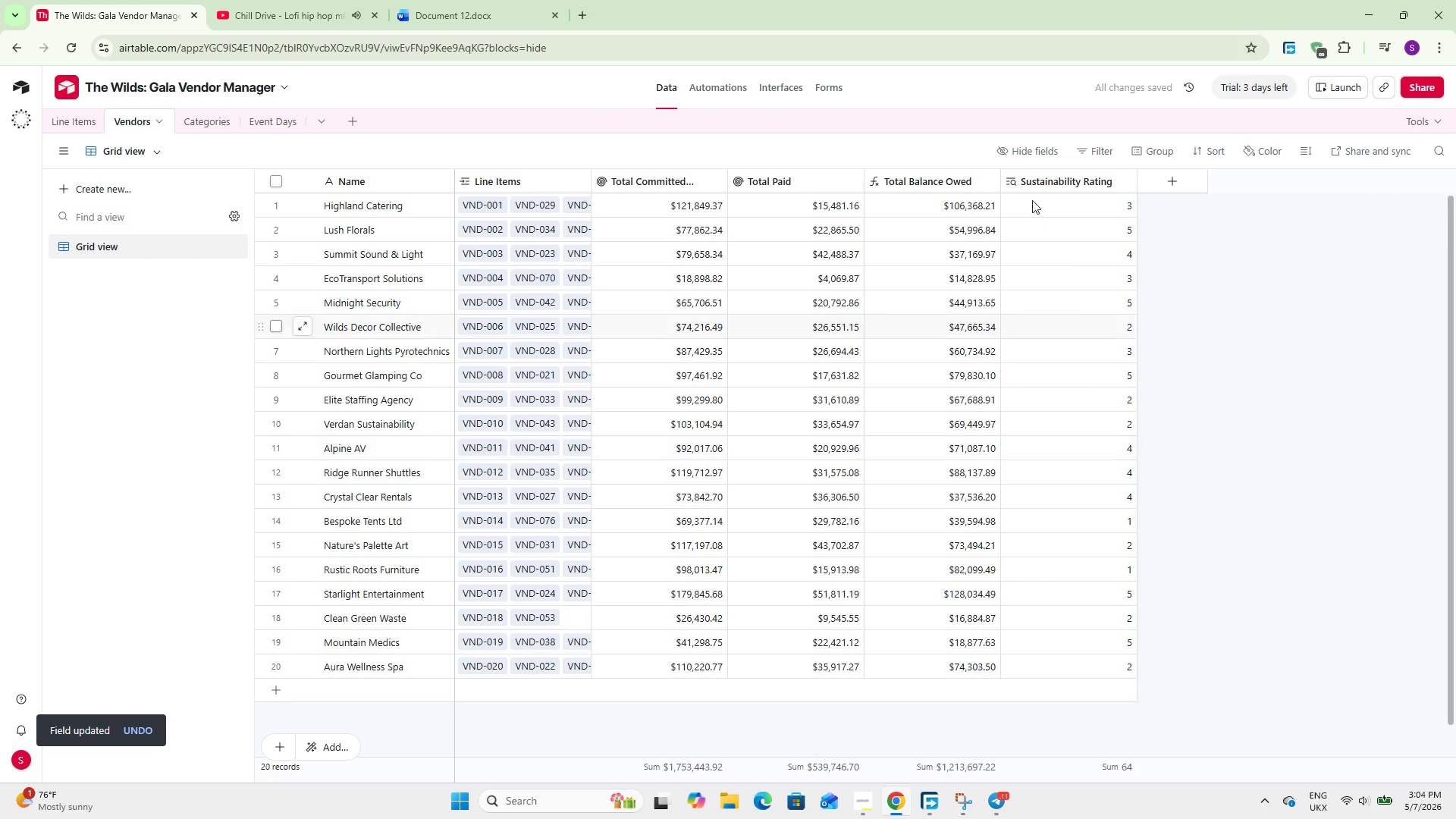 
double_click([1050, 171])
 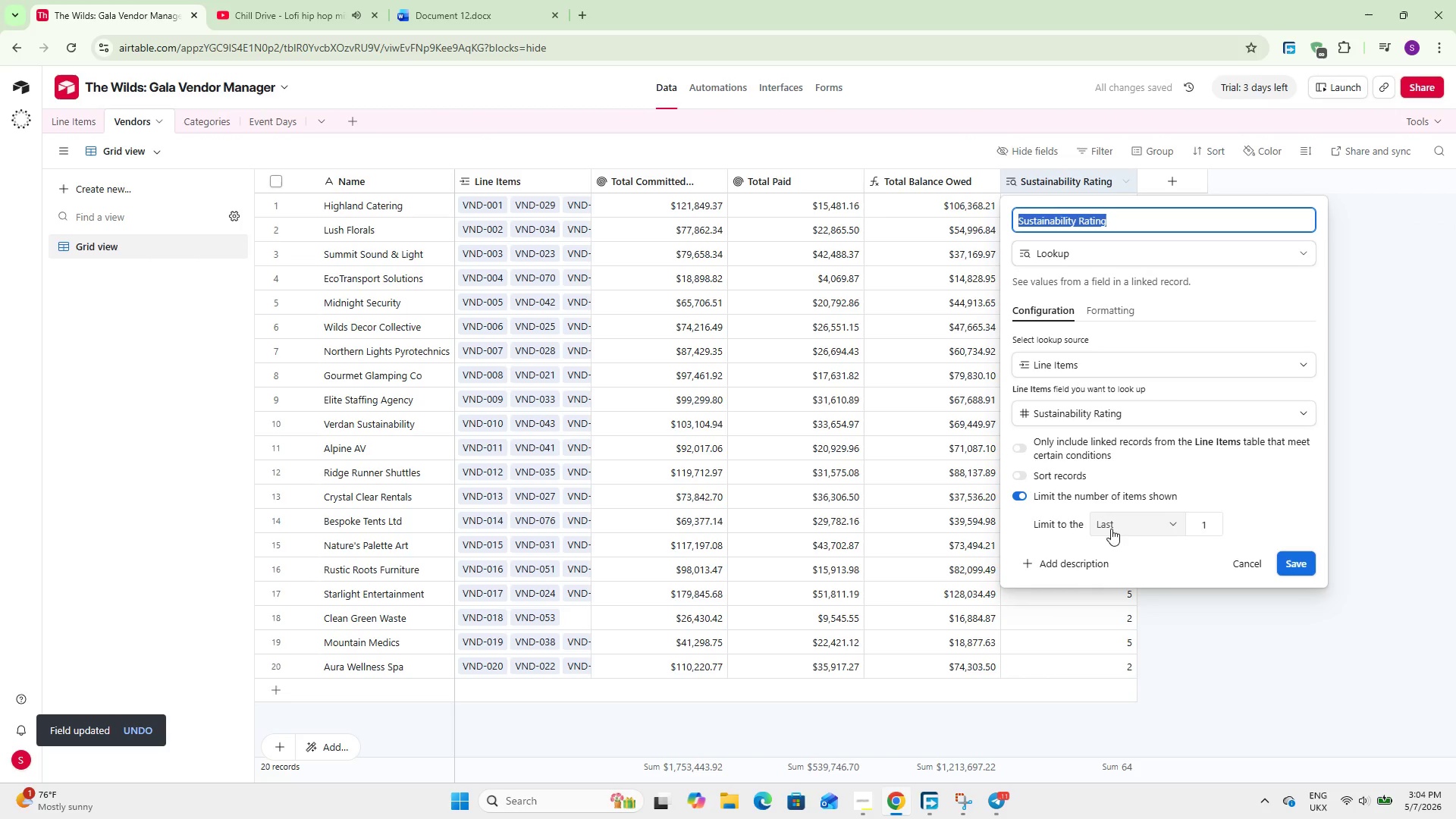 
left_click([1106, 529])
 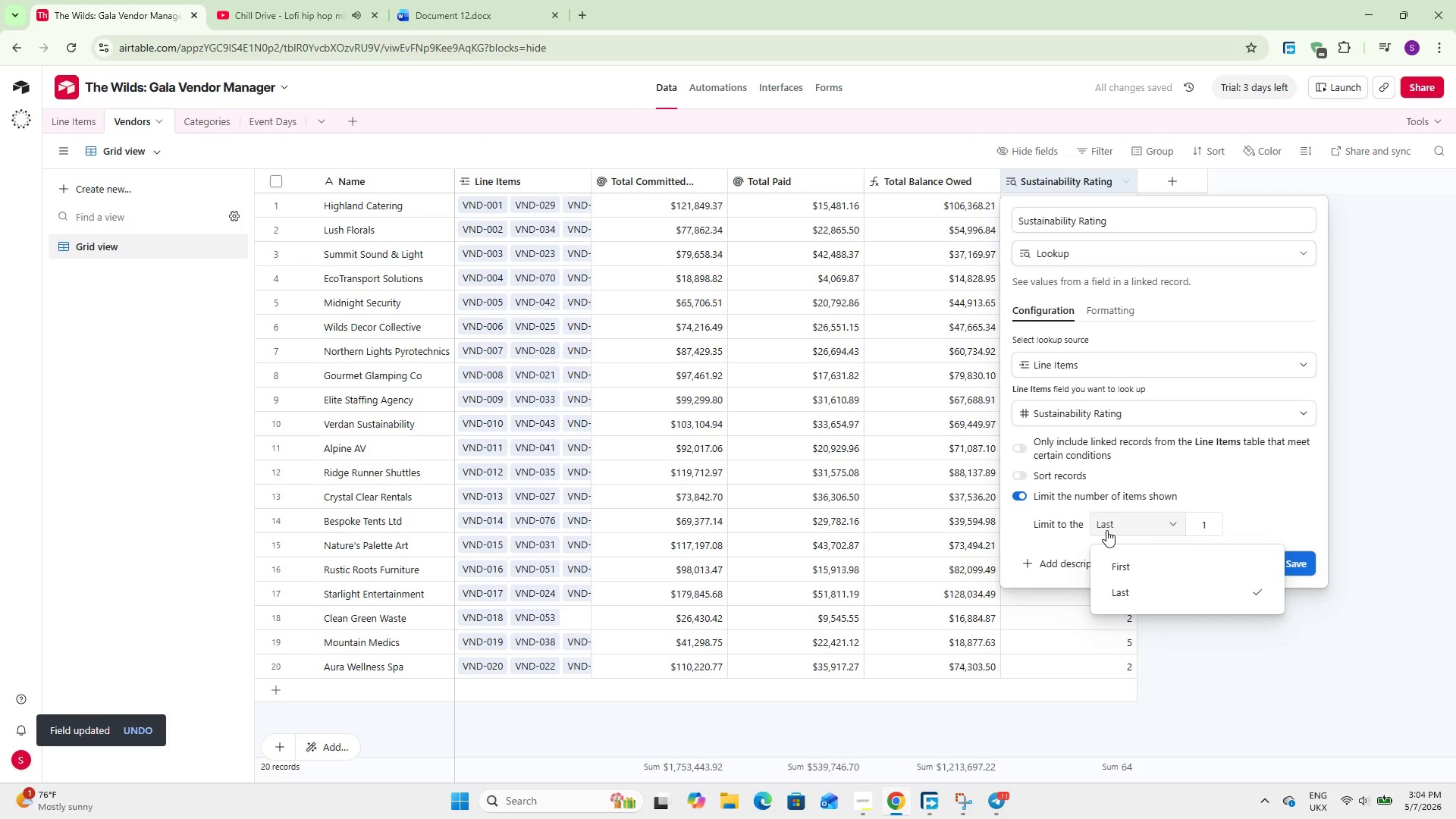 
left_click([1106, 530])
 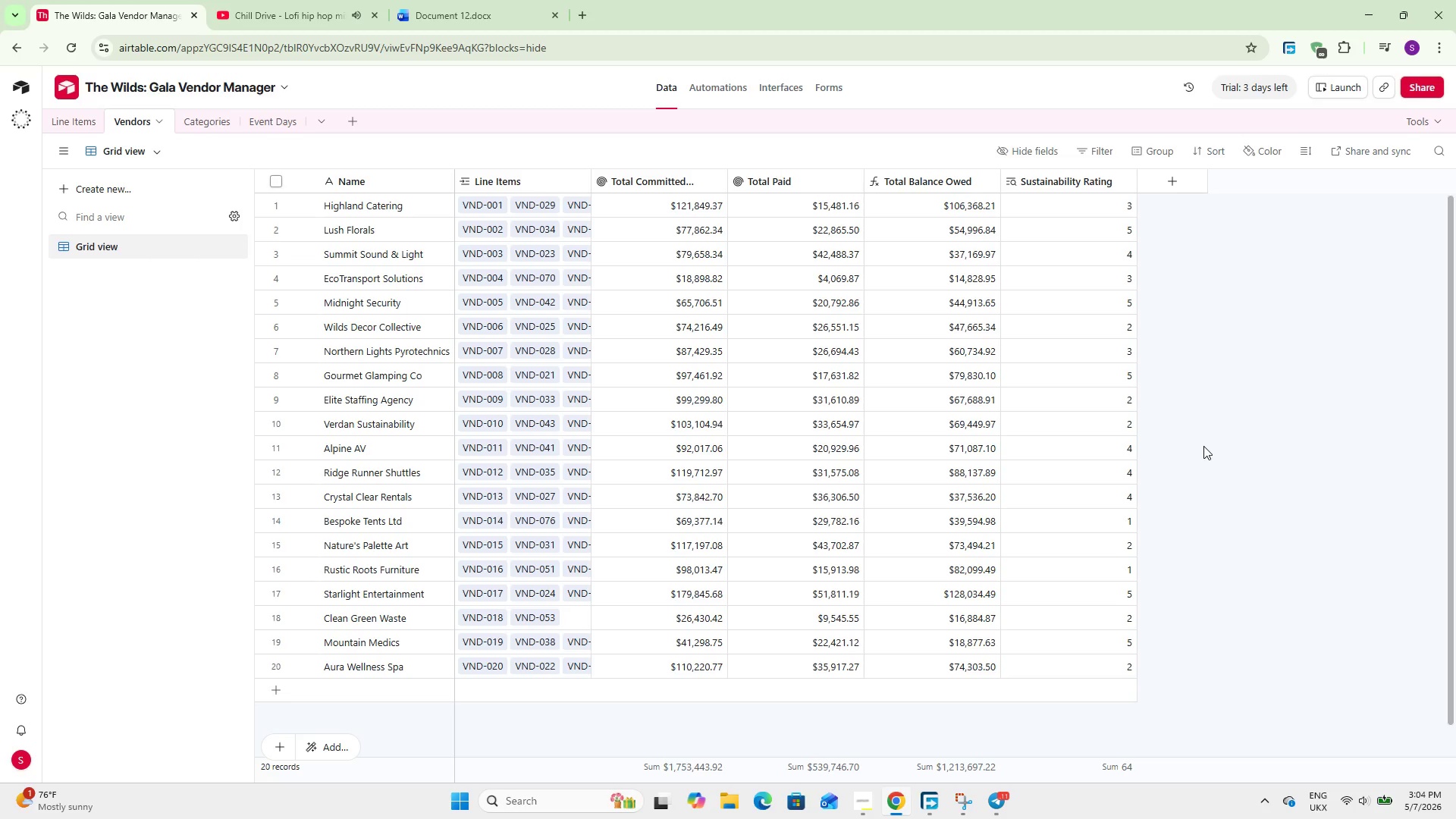 
wait(22.98)
 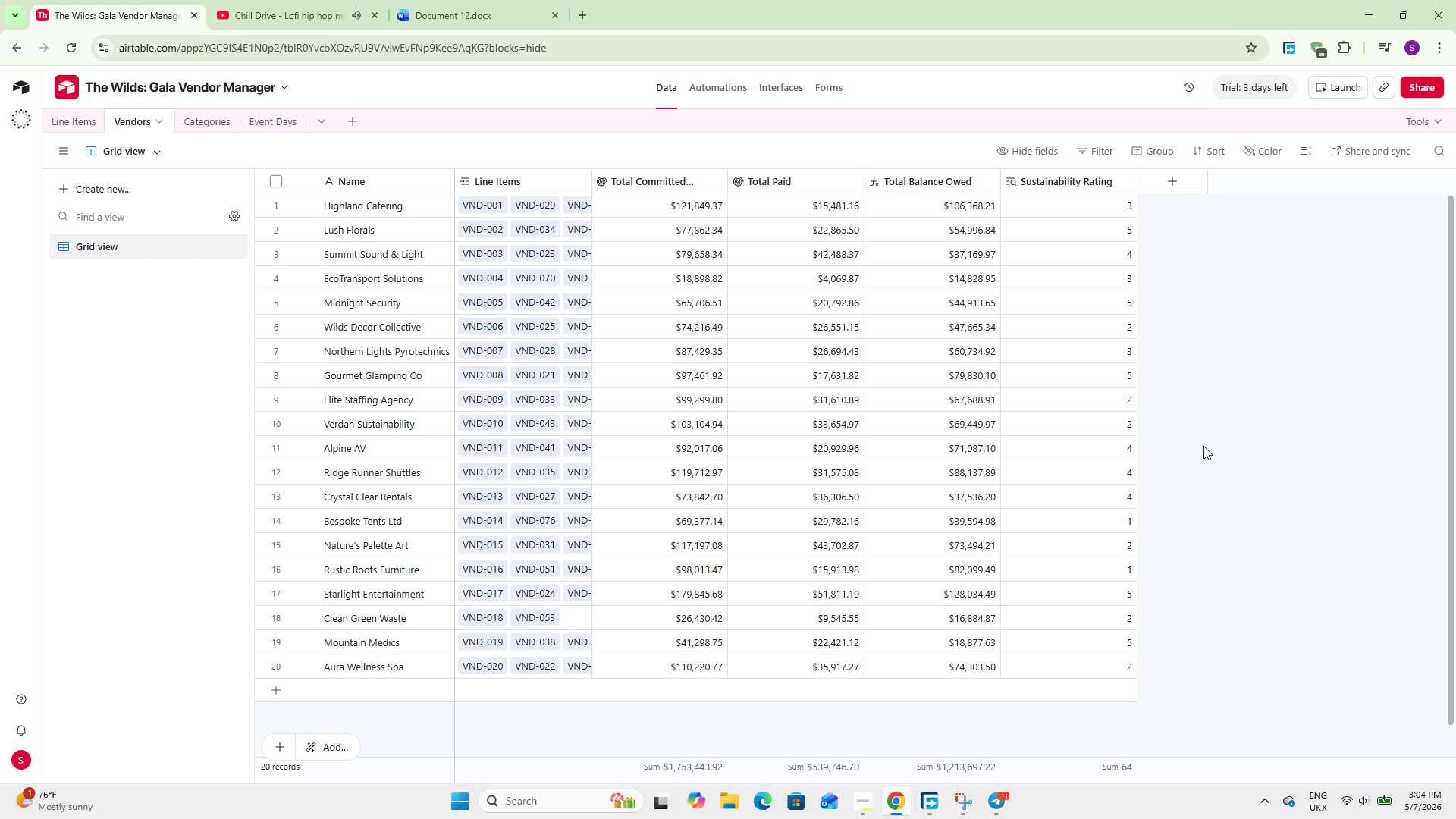 
double_click([1046, 180])
 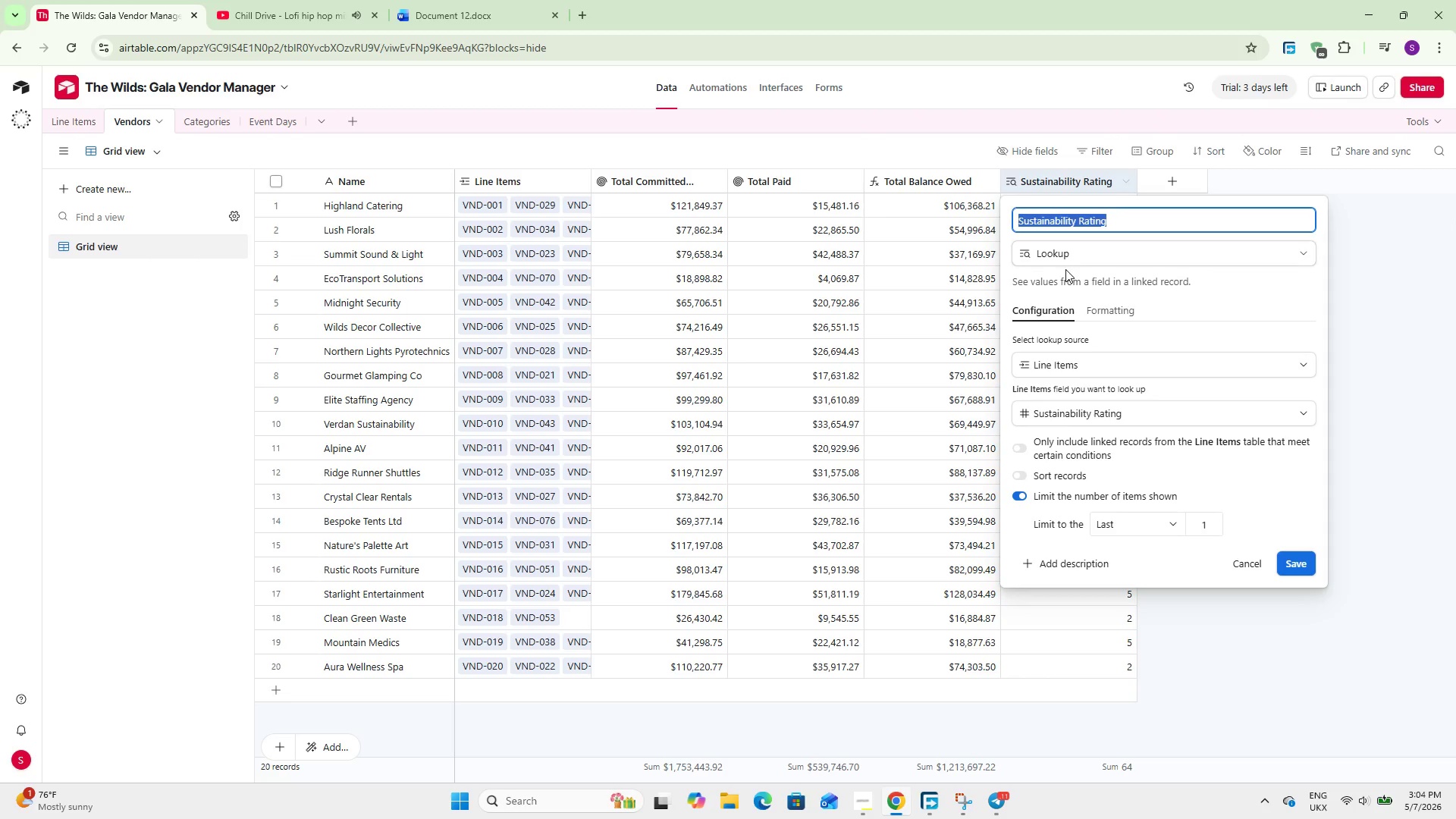 
double_click([1068, 254])
 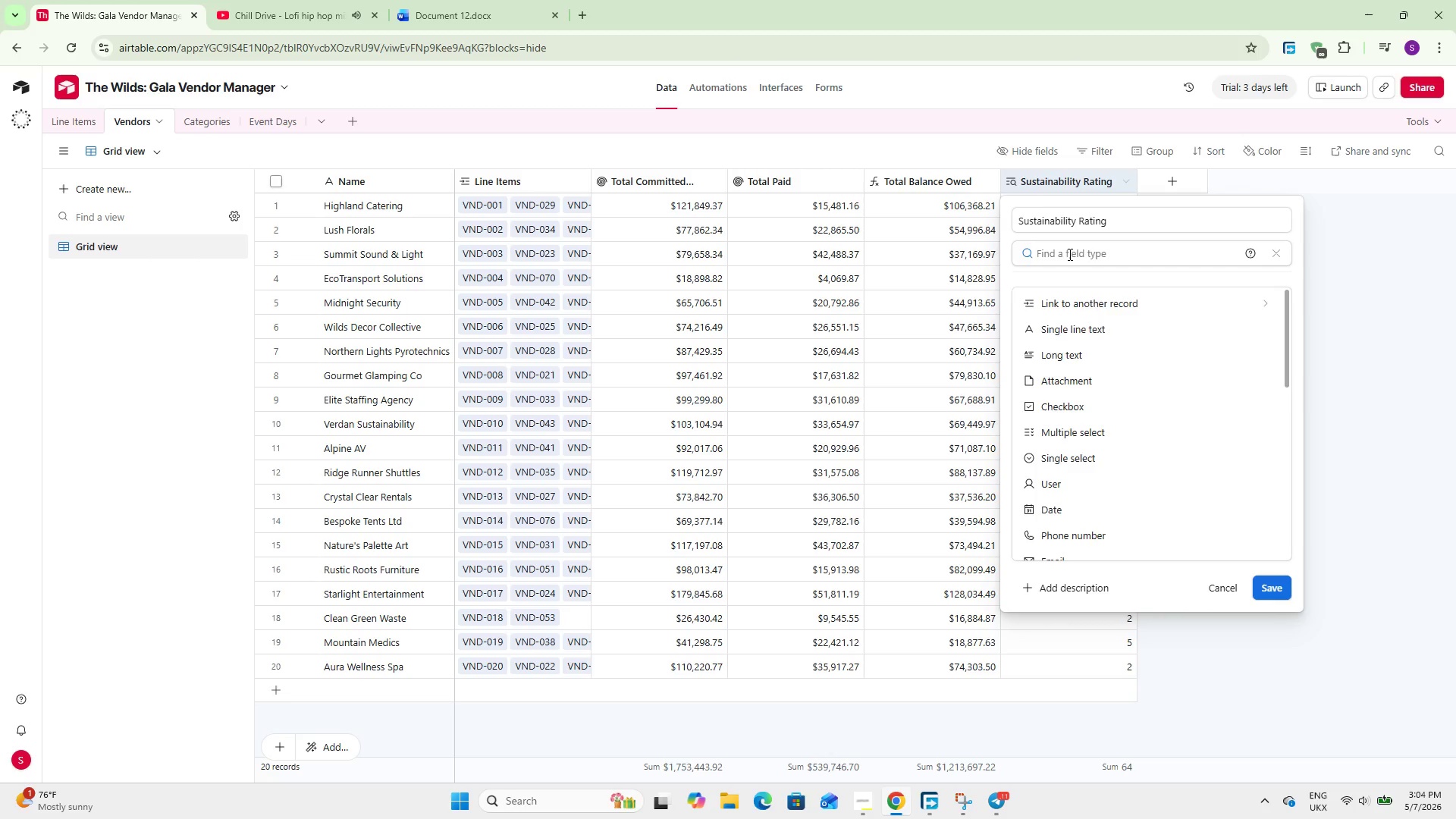 
type(roll])
key(Backspace)
 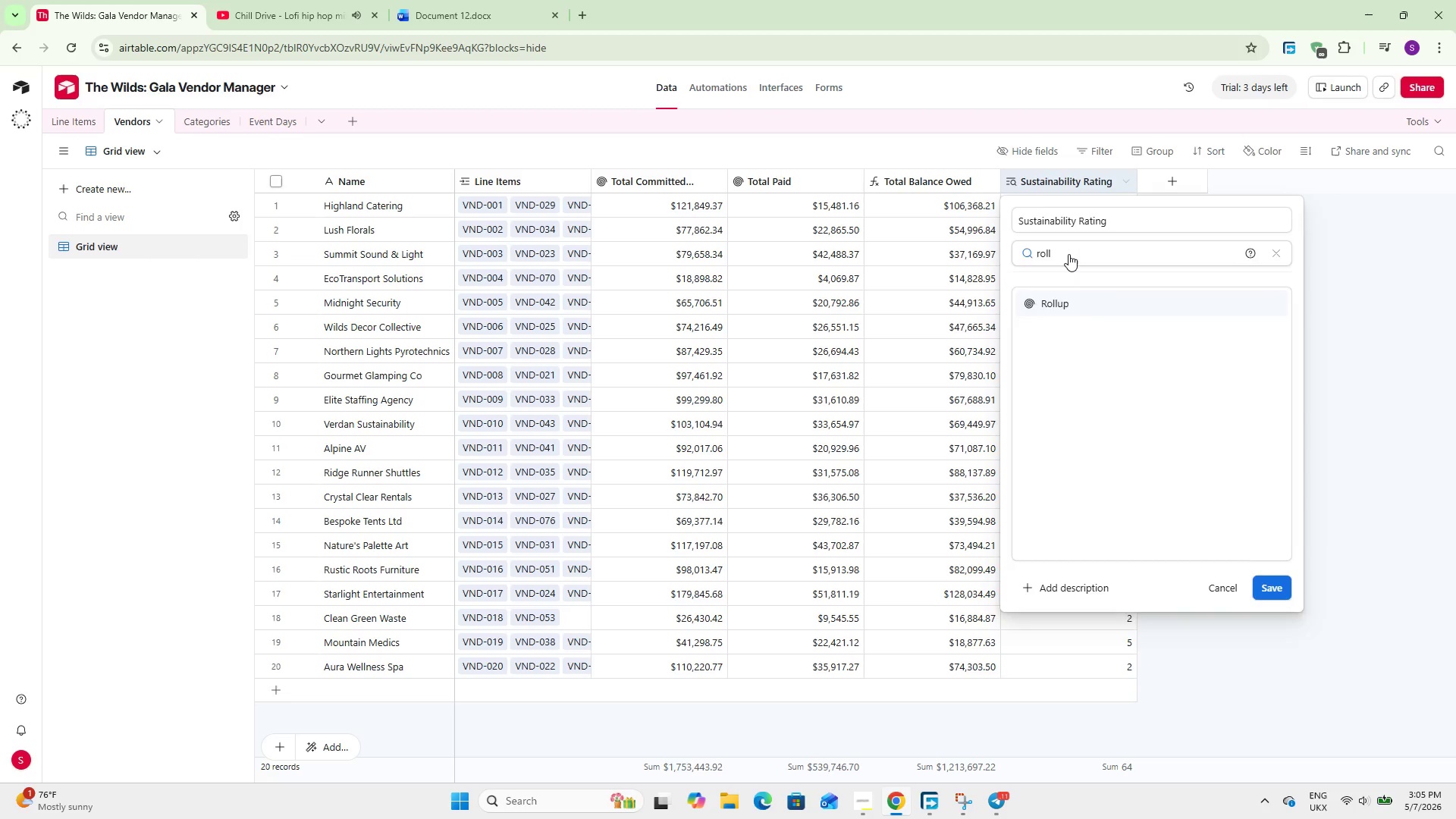 
key(Enter)
 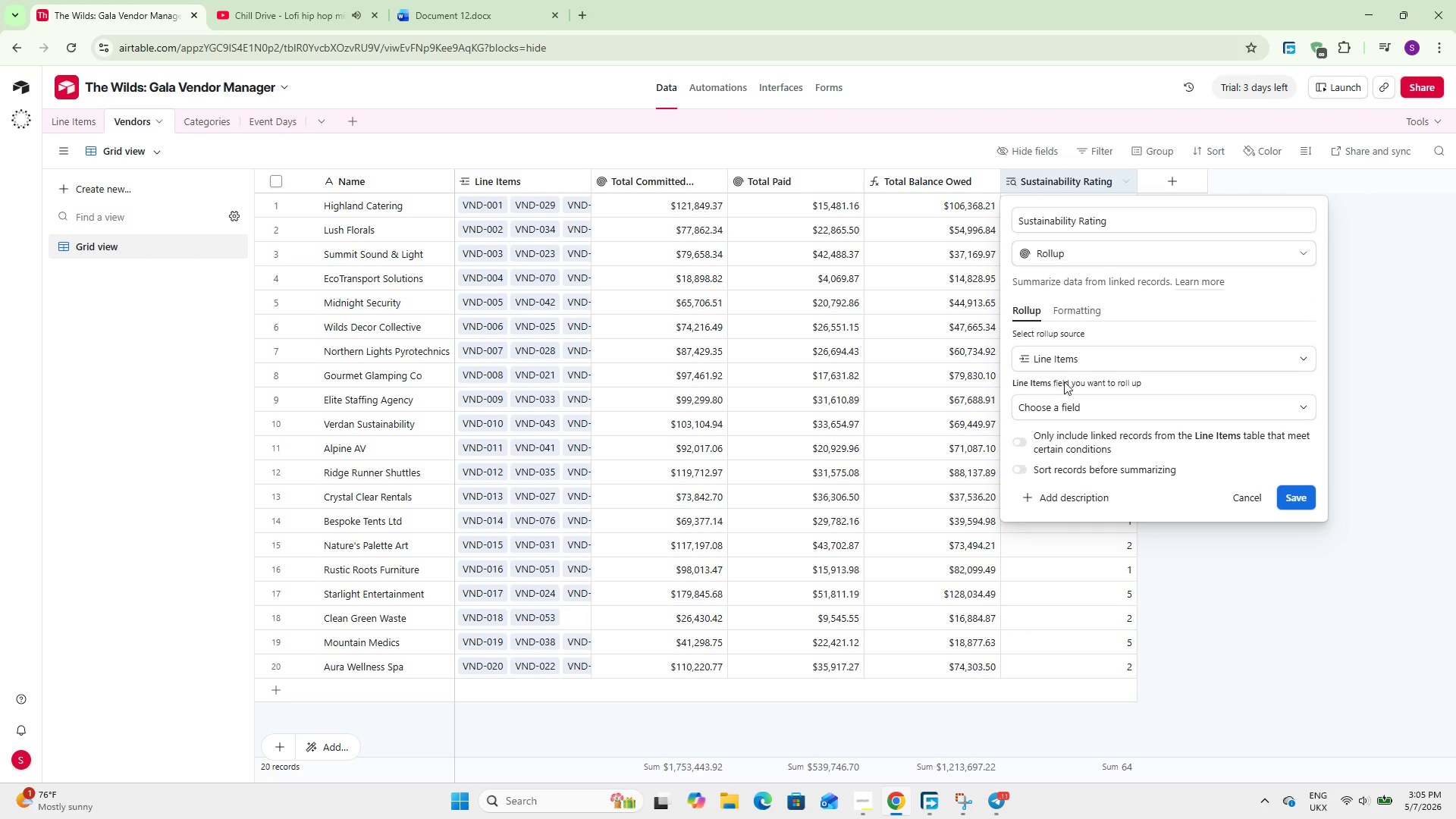 
left_click([1073, 403])
 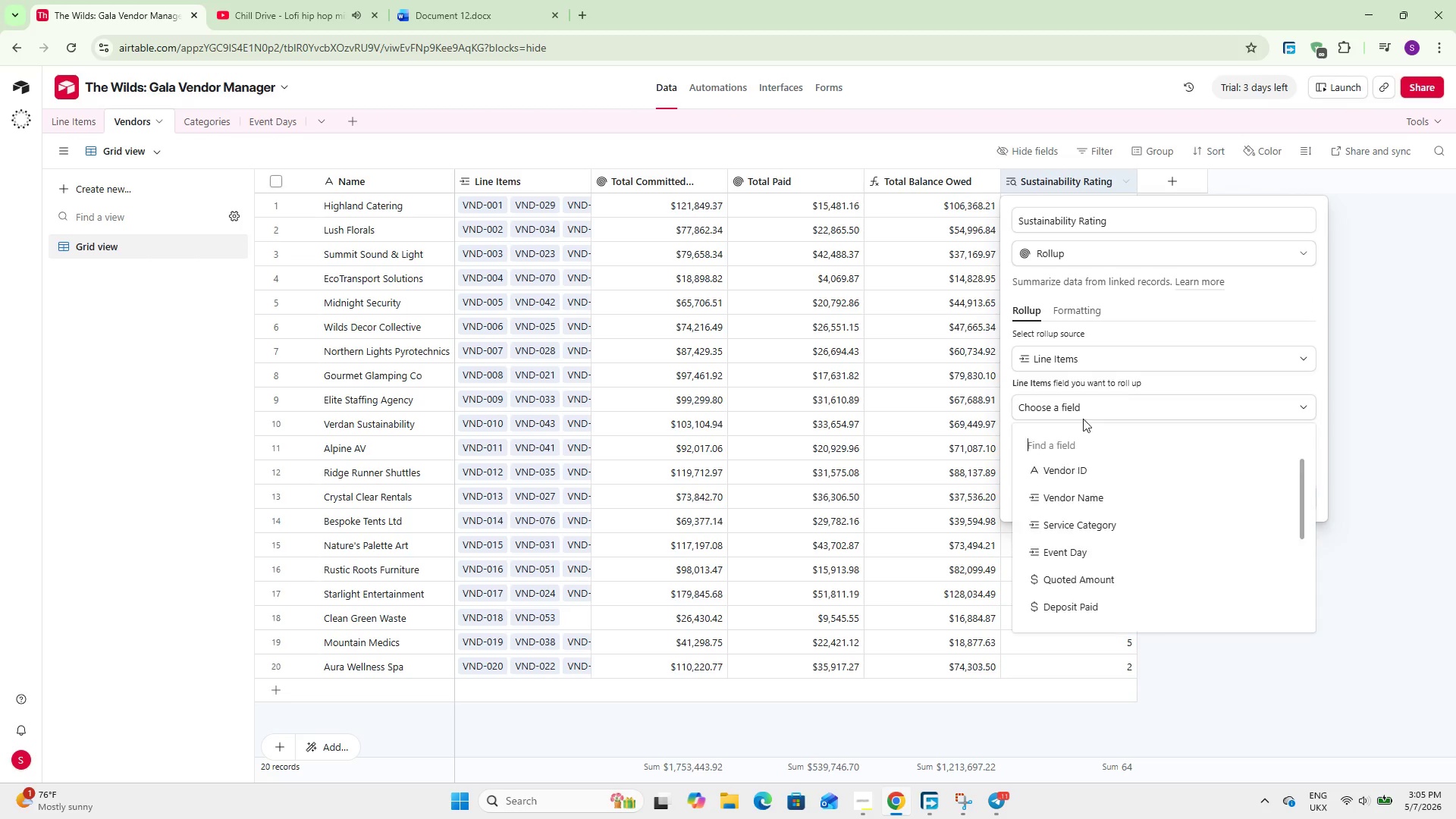 
scroll: coordinate [1088, 545], scroll_direction: down, amount: 11.0
 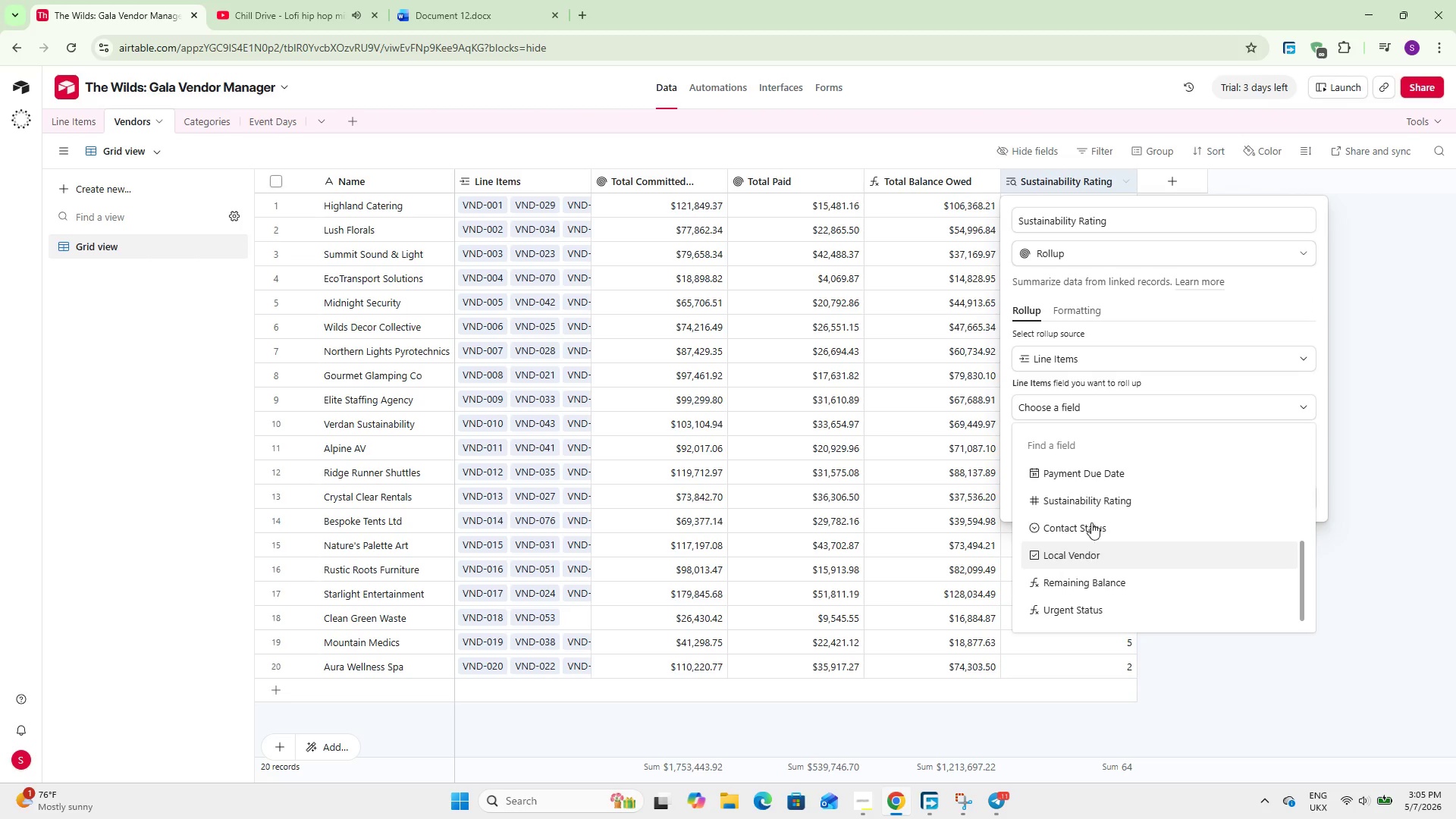 
left_click([1098, 497])
 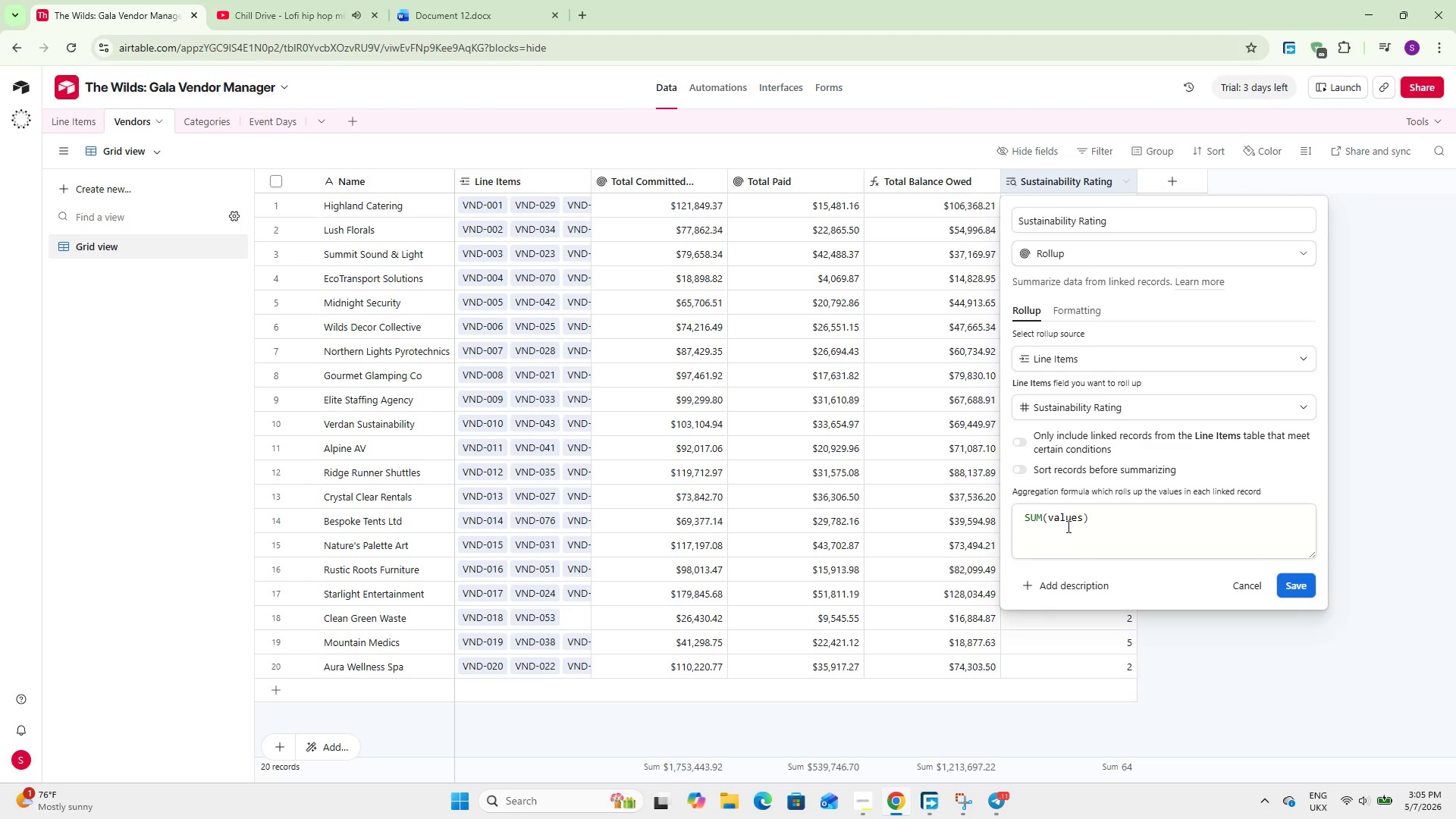 
double_click([1066, 526])
 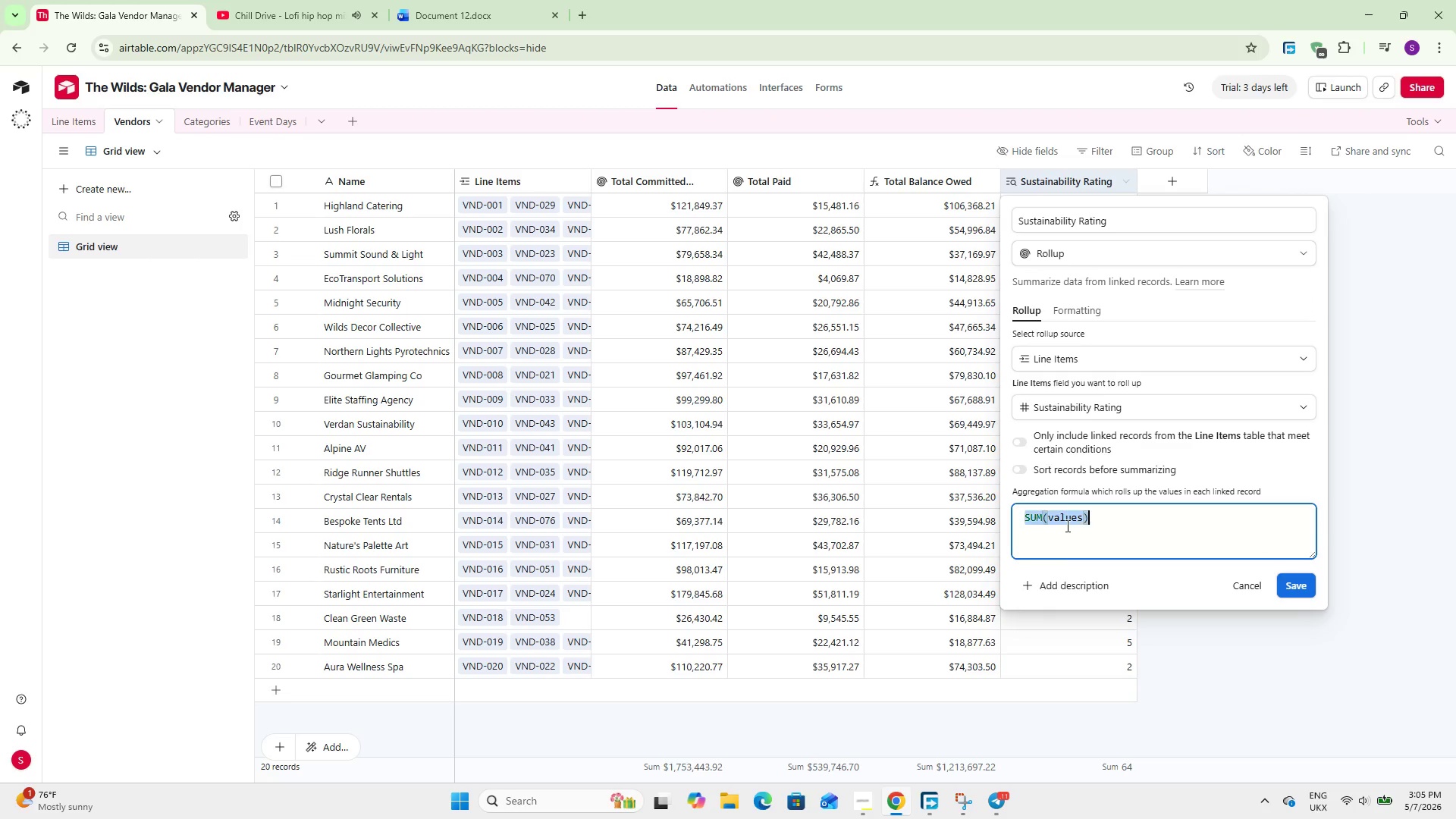 
triple_click([1066, 526])
 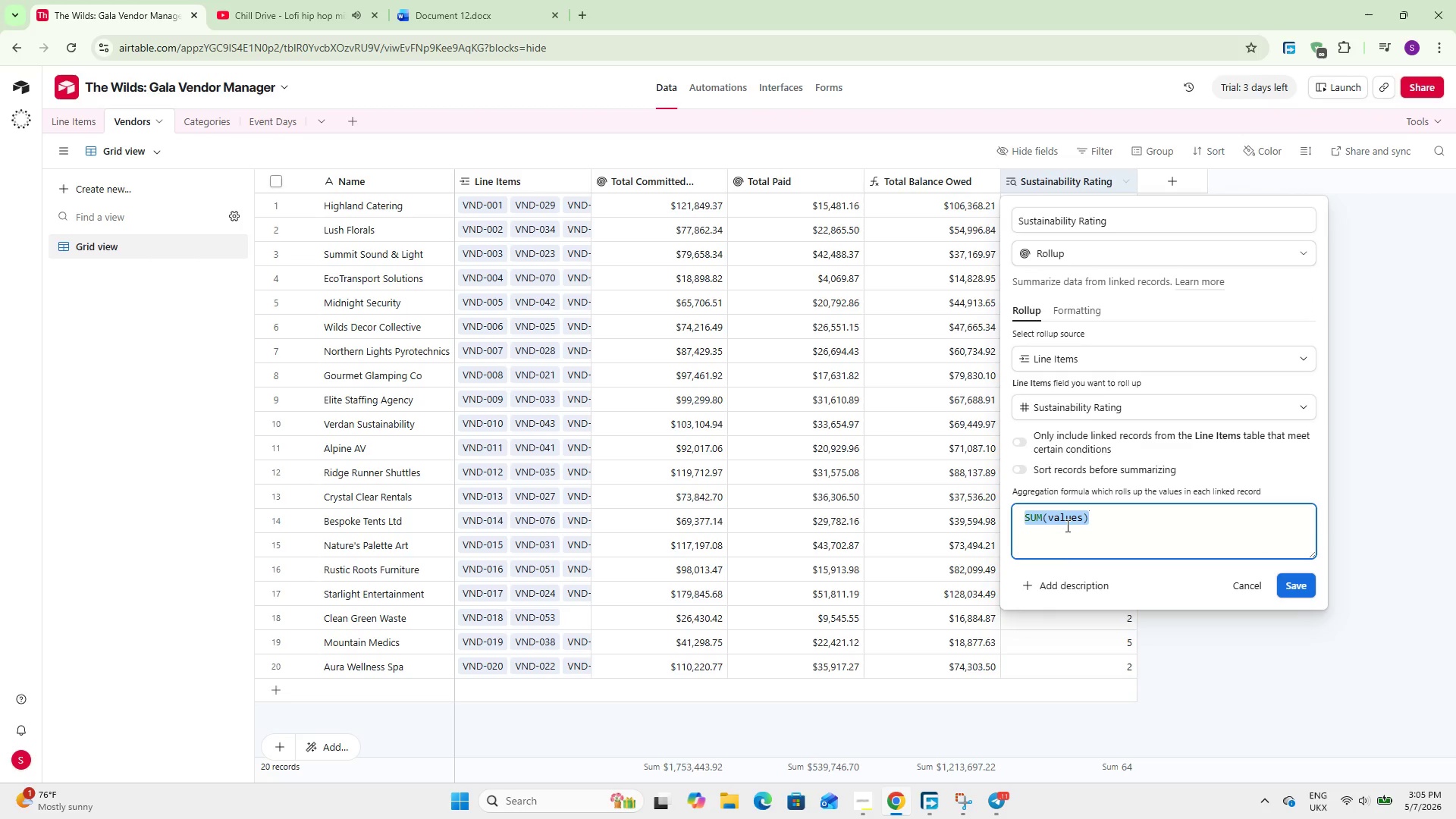 
type(AVER)
 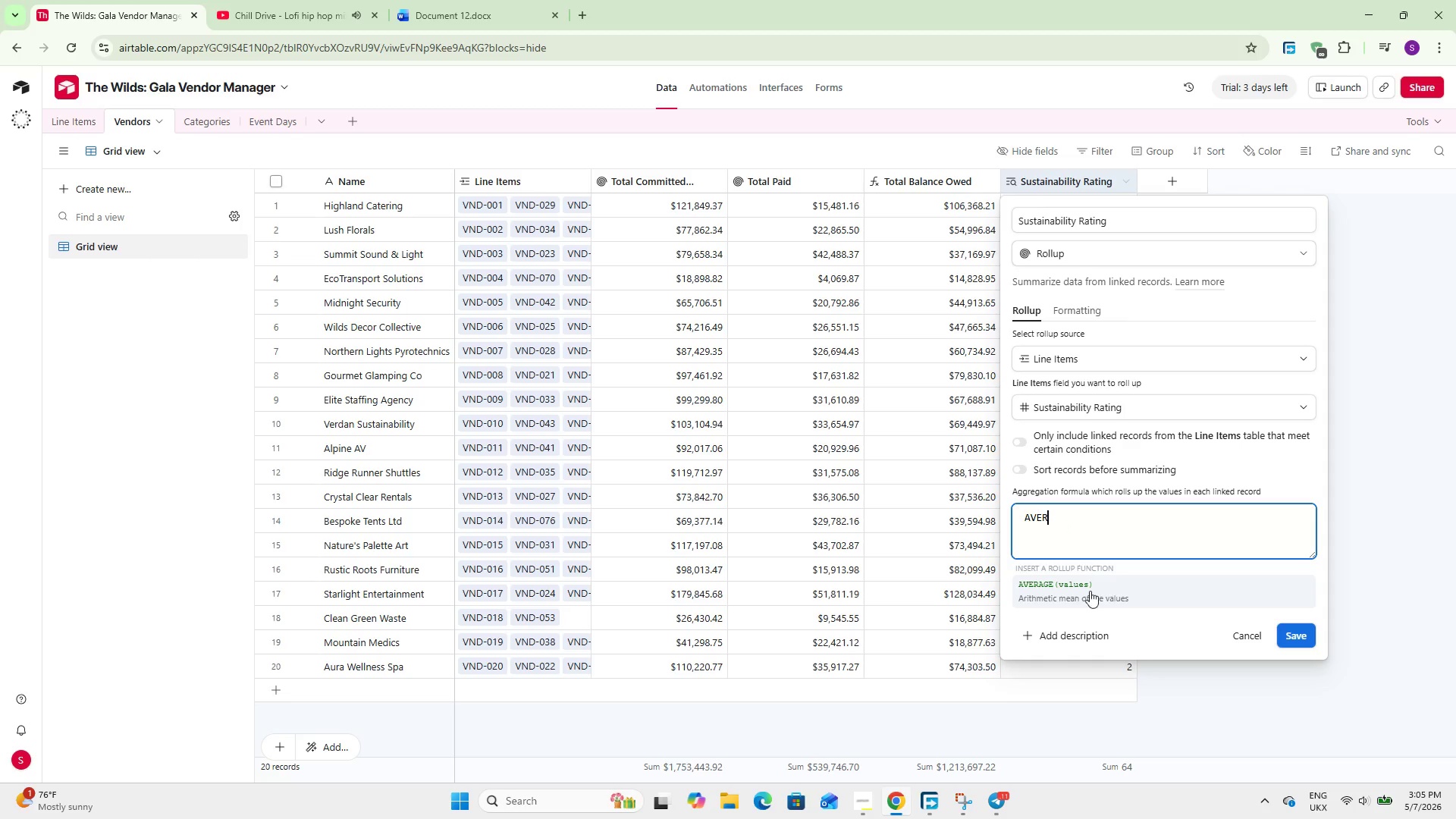 
left_click([1090, 595])
 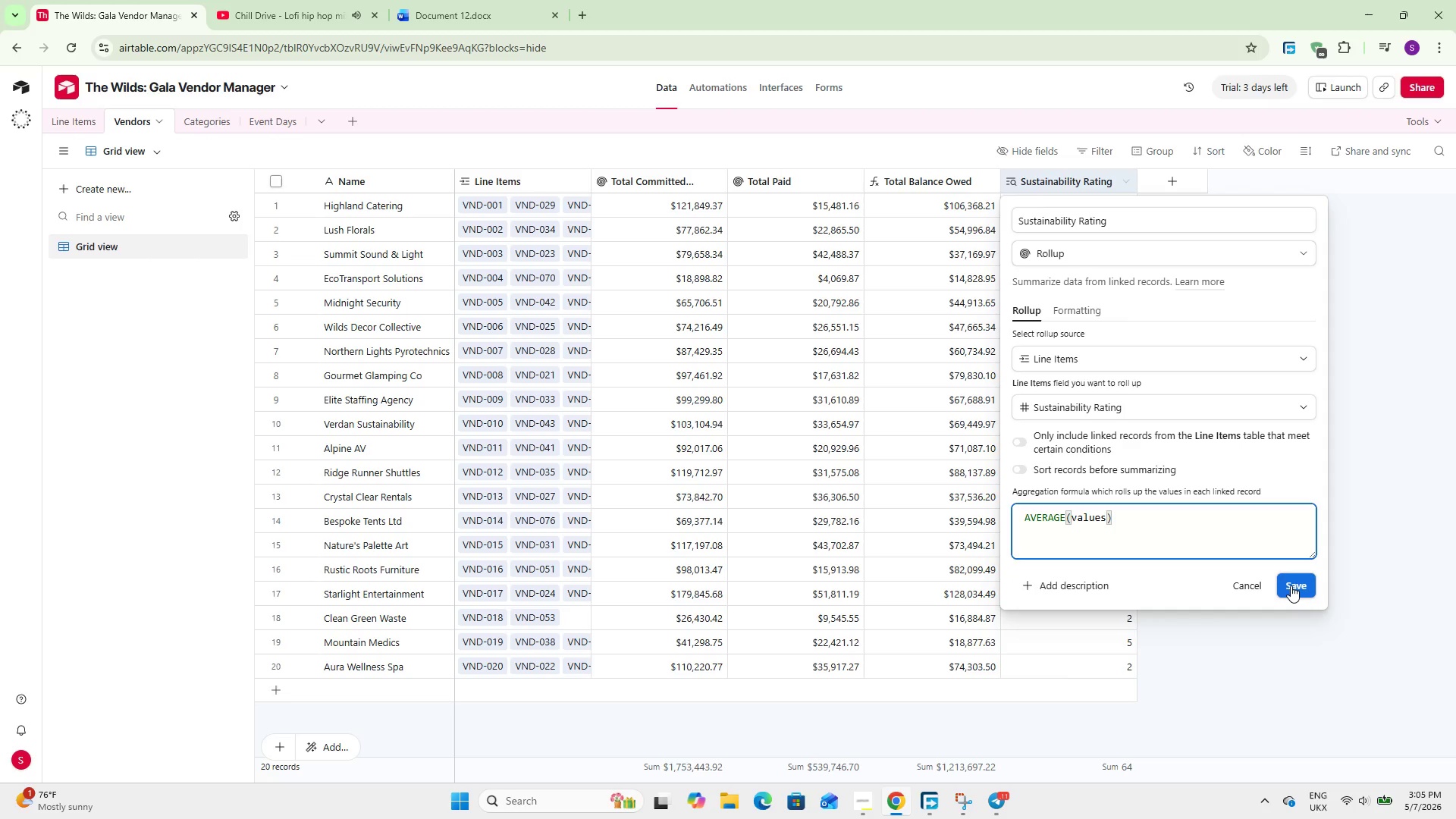 
left_click([1291, 585])
 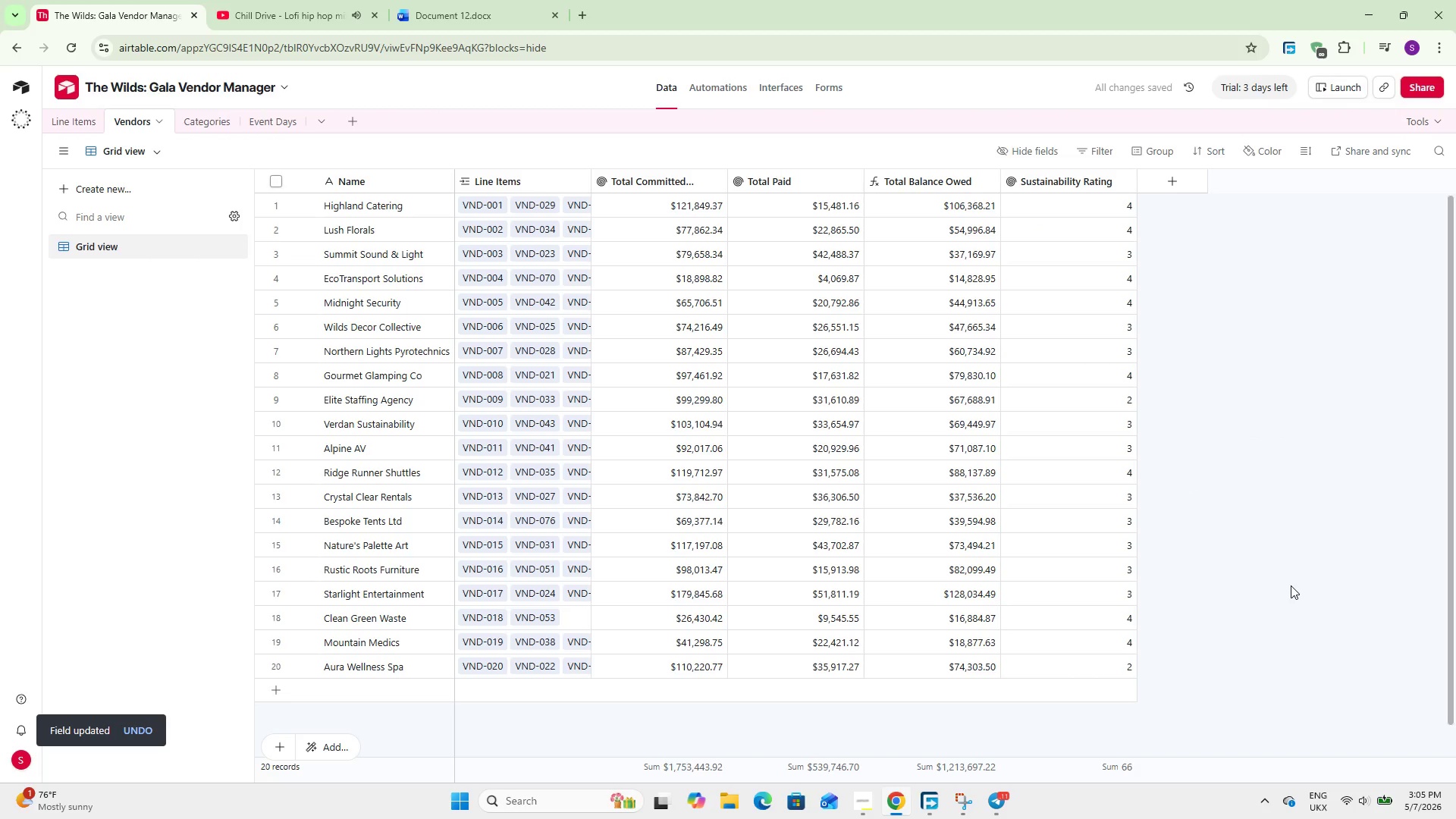 
wait(9.61)
 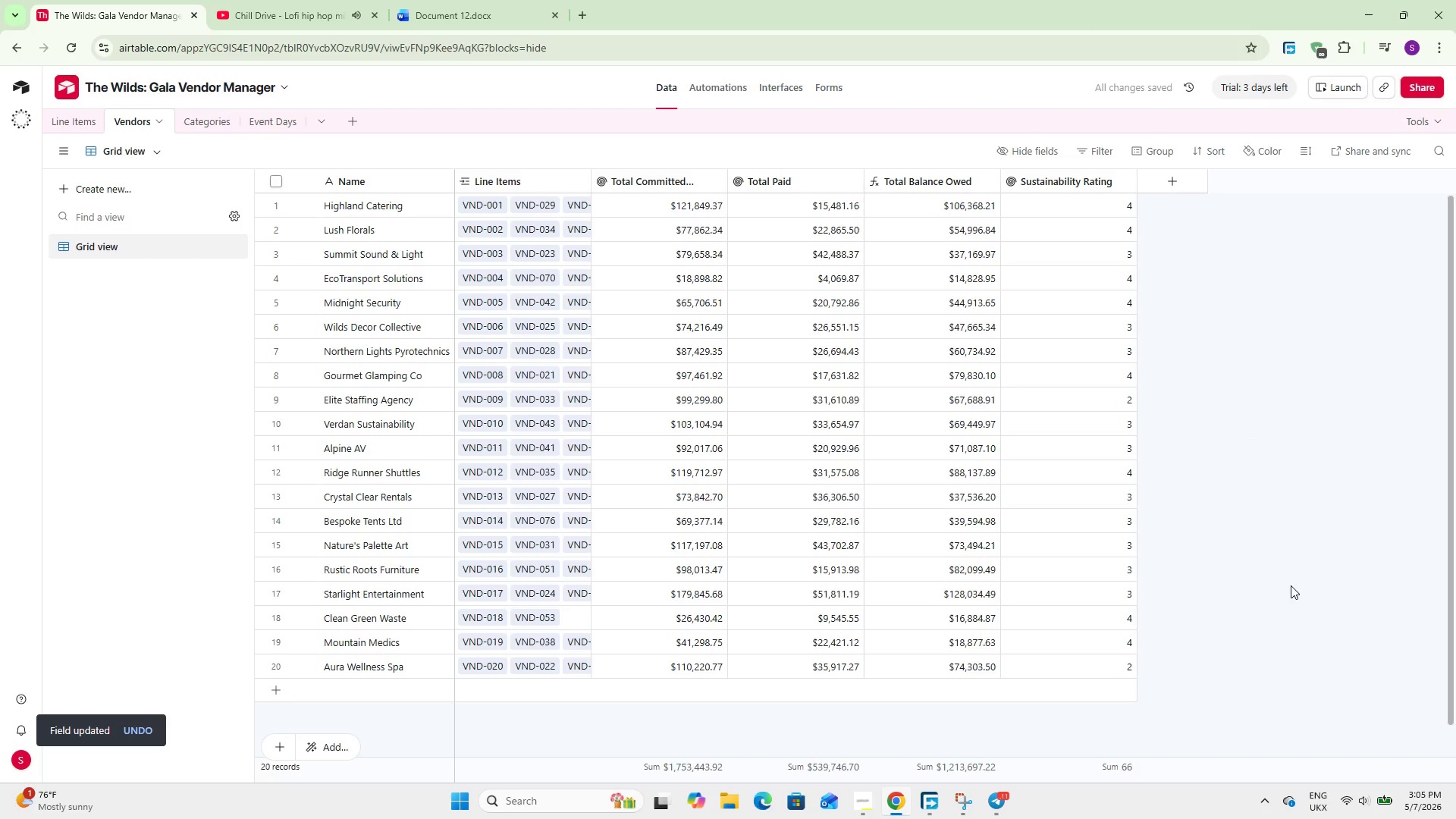 
left_click([789, 92])
 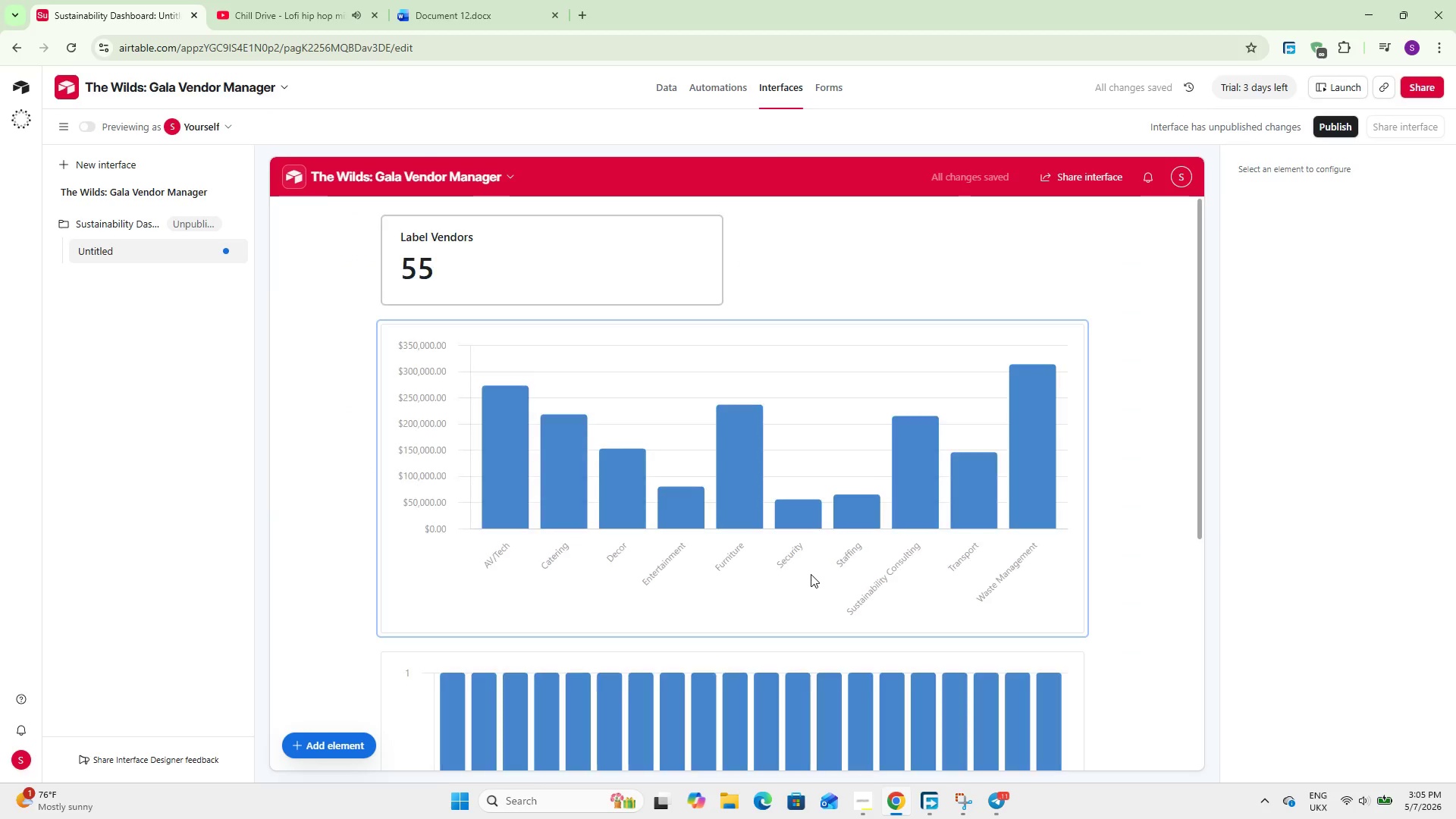 
scroll: coordinate [462, 504], scroll_direction: down, amount: 5.0
 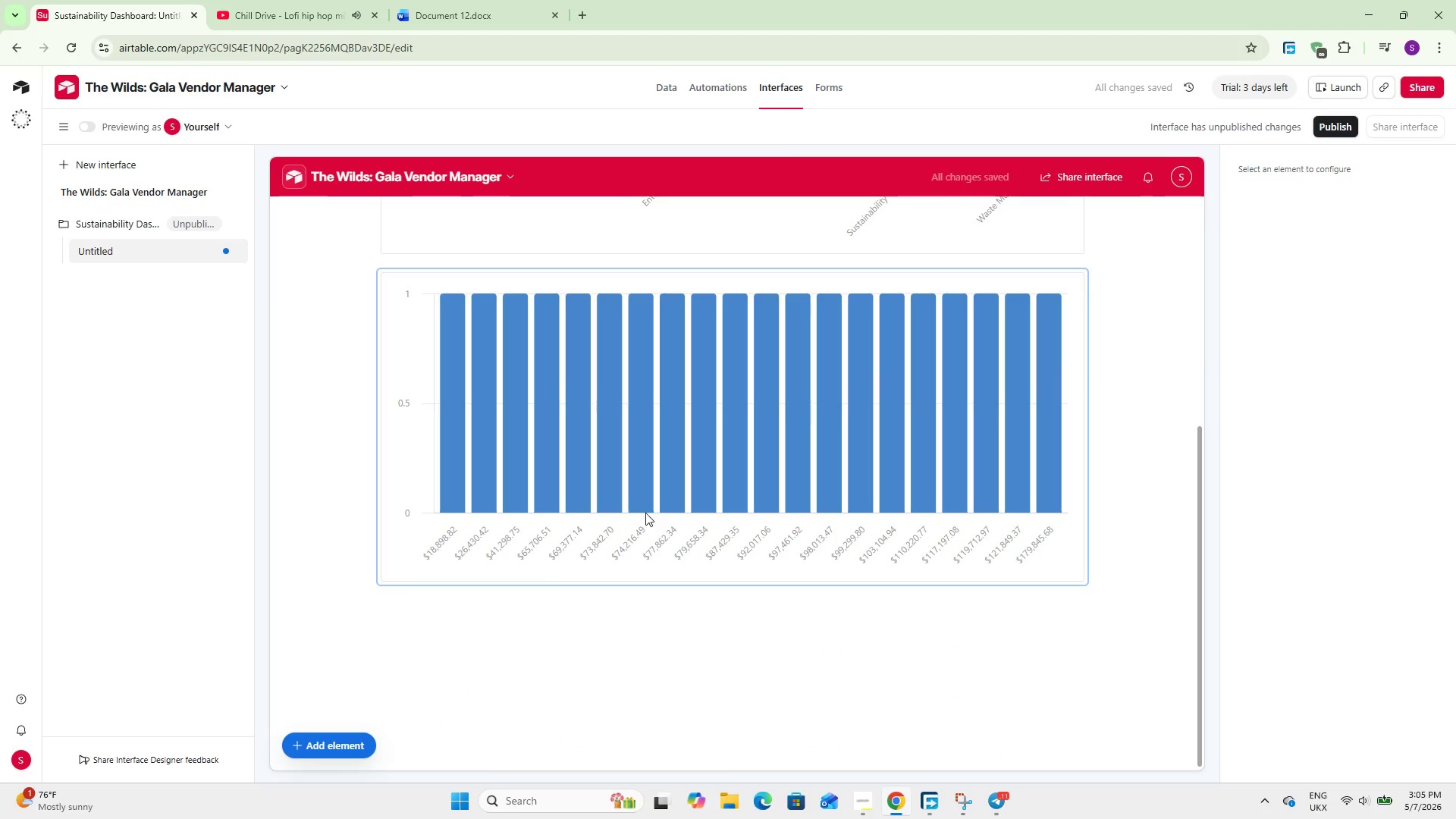 
left_click([645, 513])
 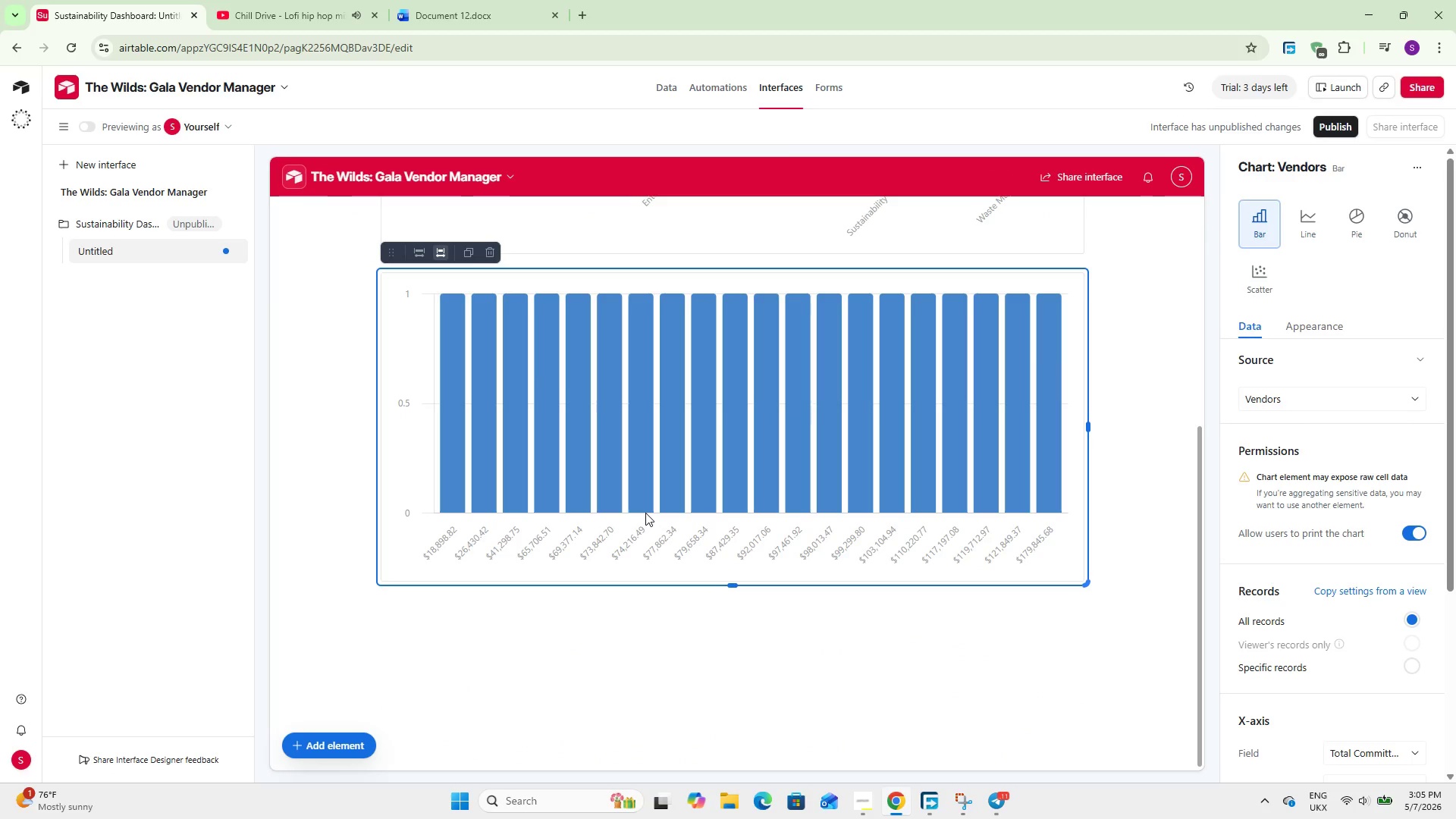 
wait(11.3)
 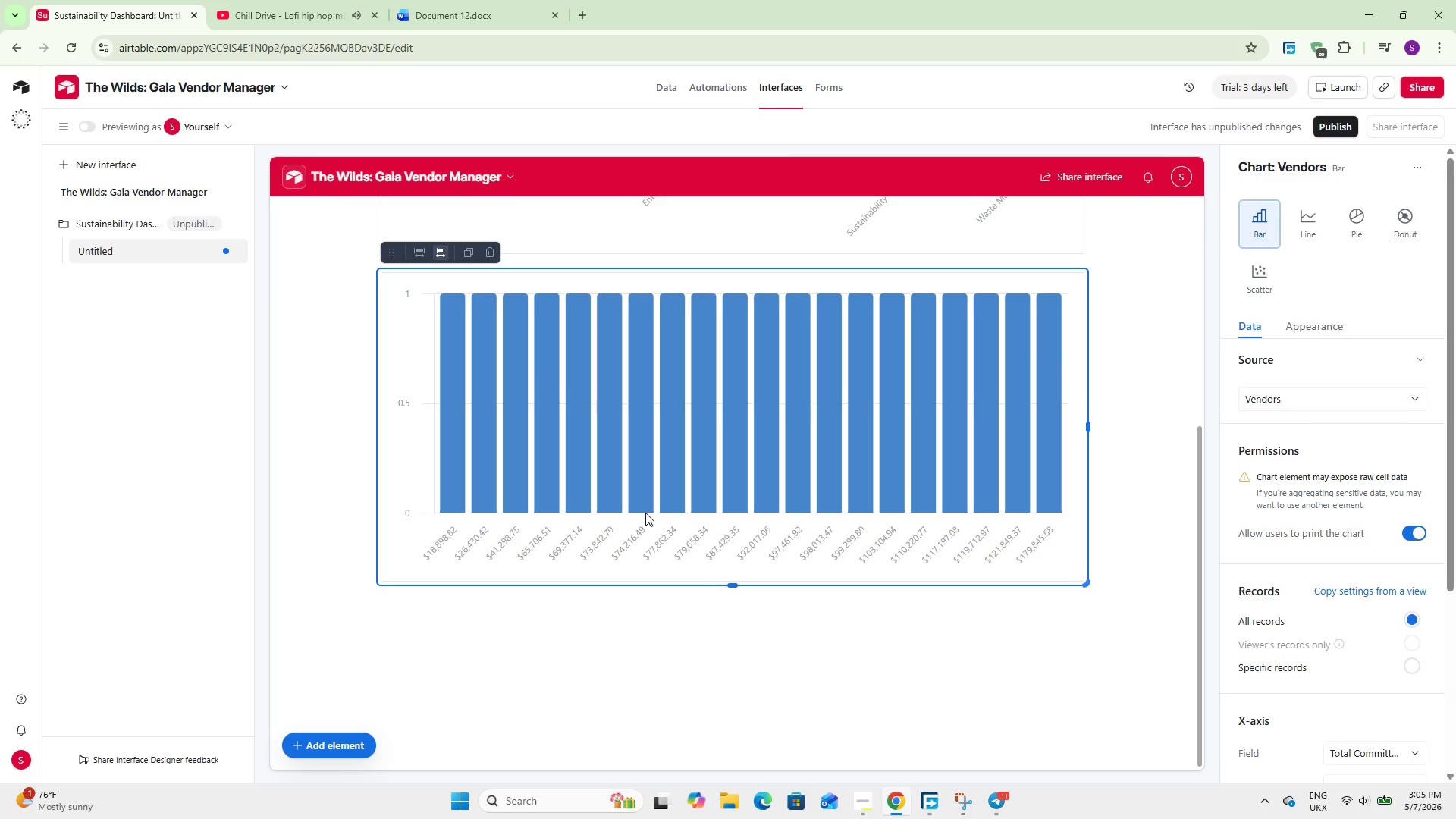 
scroll: coordinate [1358, 519], scroll_direction: down, amount: 5.0
 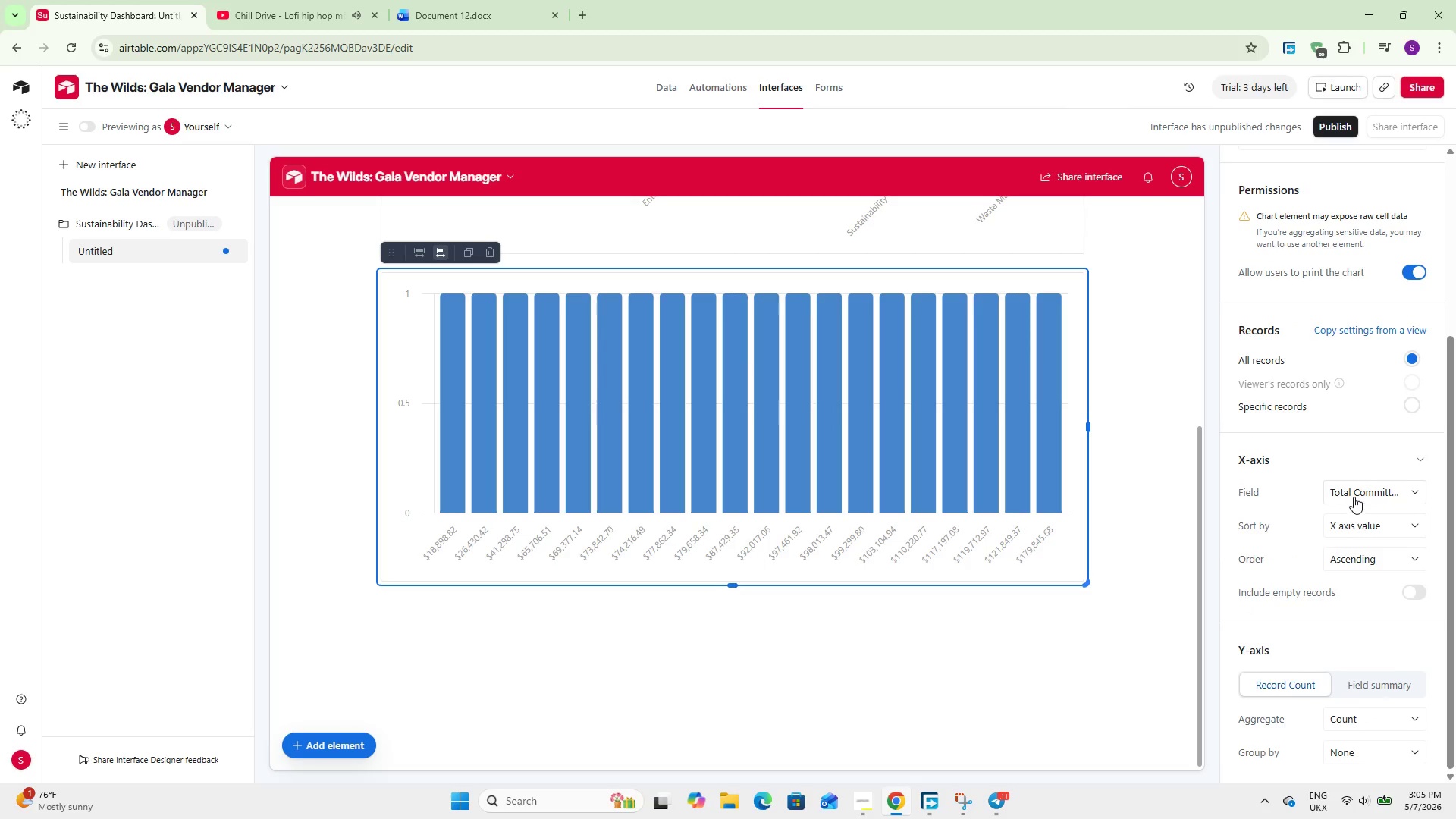 
left_click([1354, 497])
 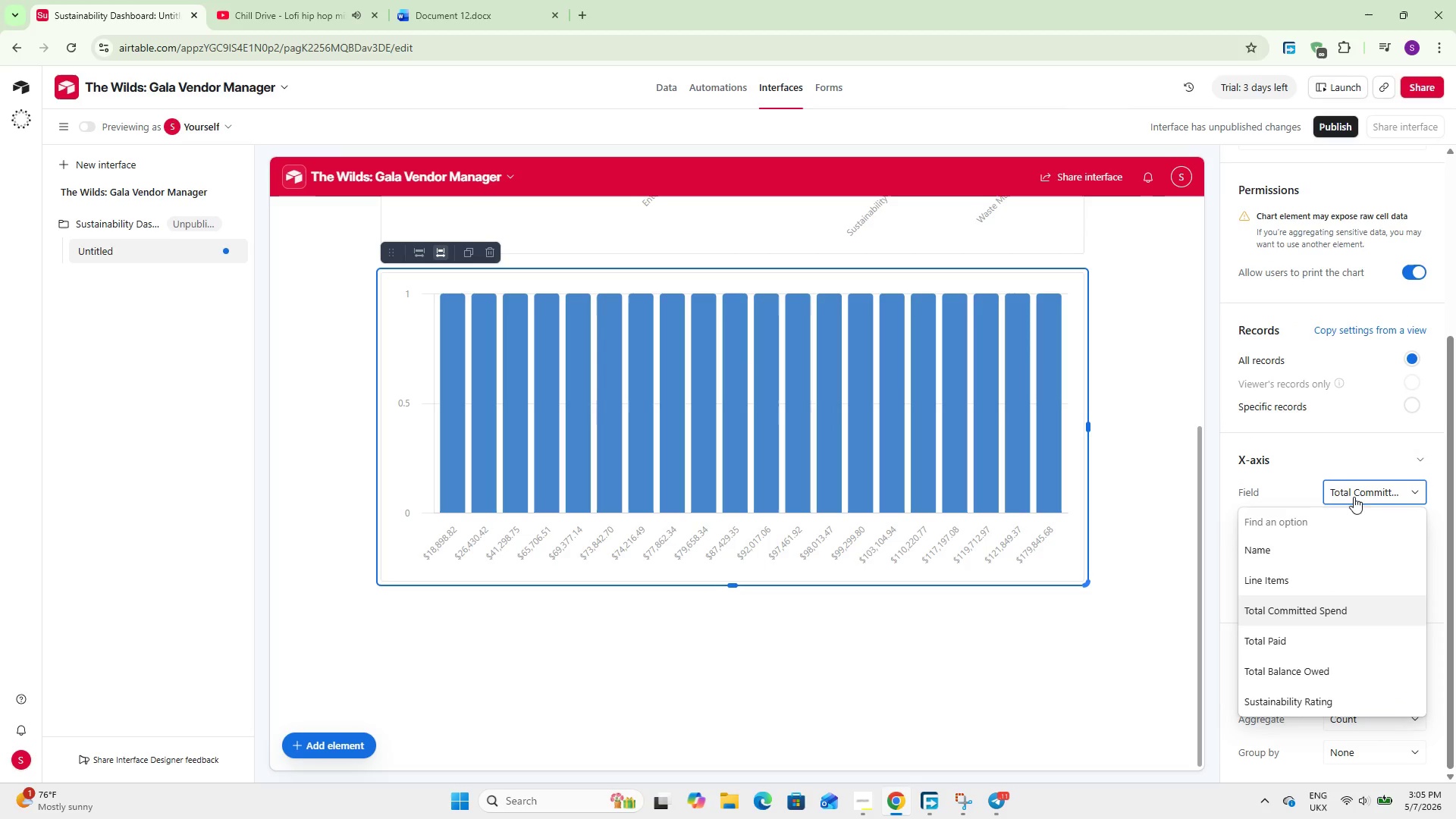 
scroll: coordinate [1338, 571], scroll_direction: down, amount: 7.0
 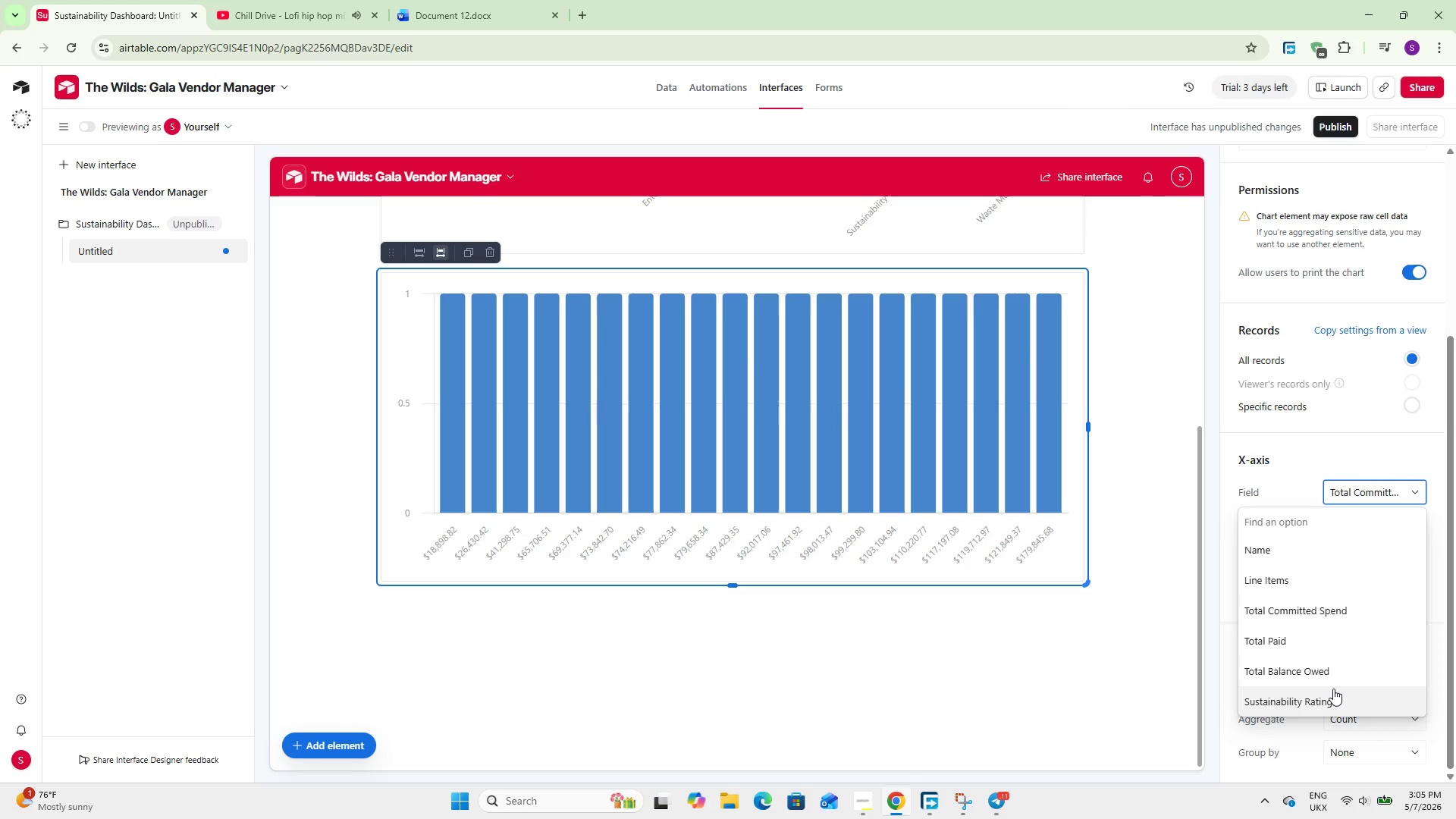 
left_click([1333, 689])
 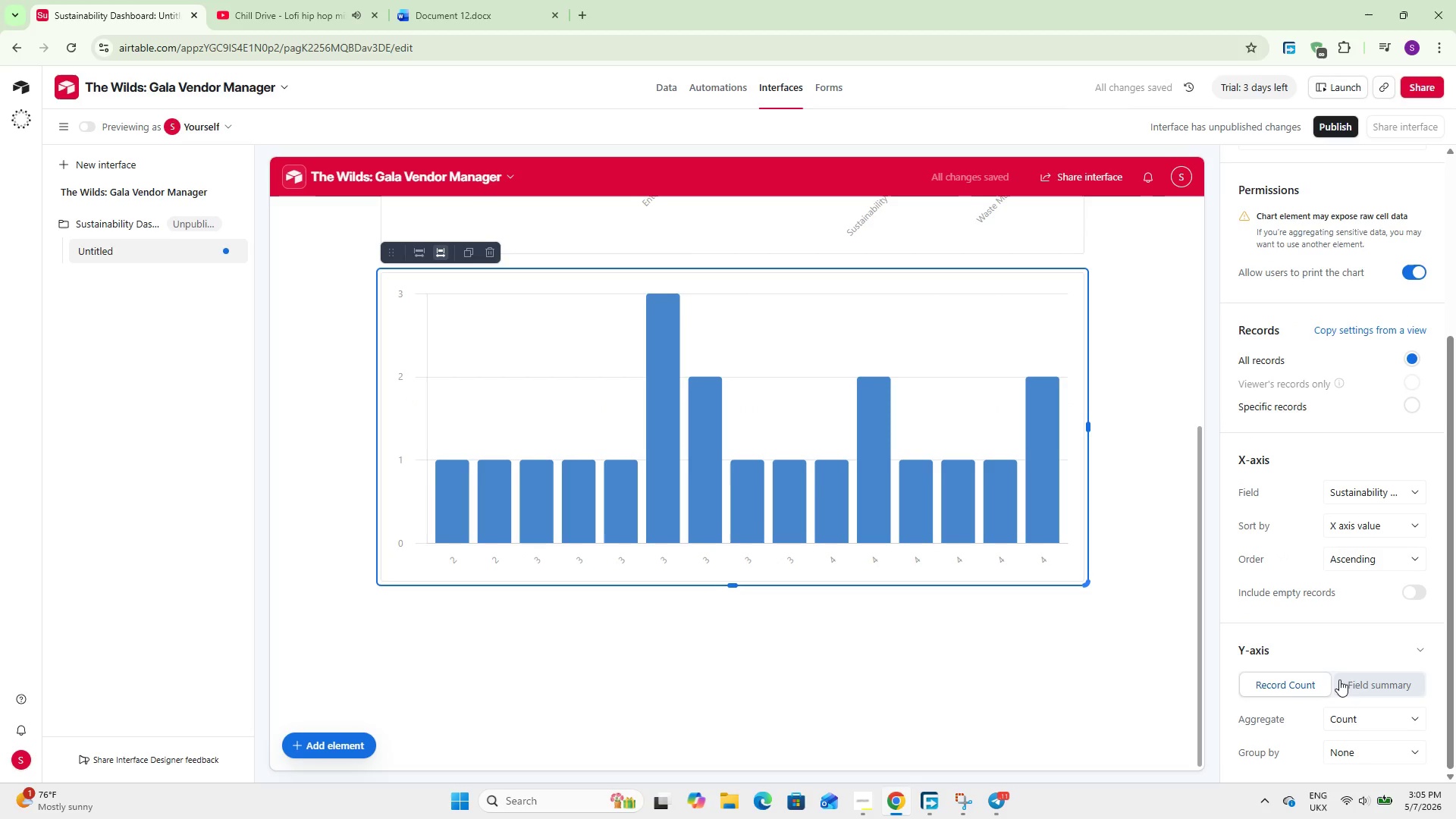 
wait(6.94)
 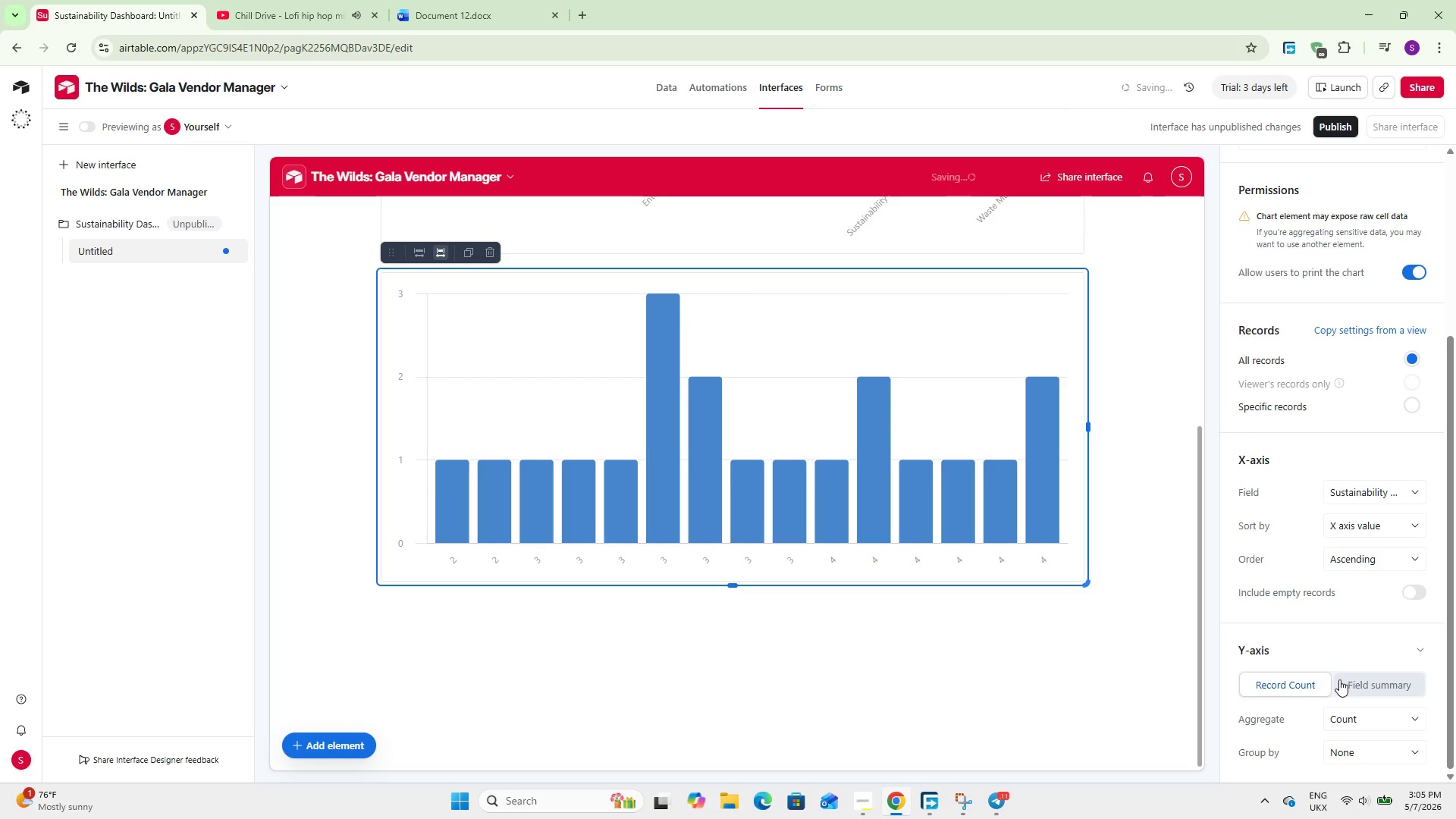 
scroll: coordinate [1410, 650], scroll_direction: down, amount: 3.0
 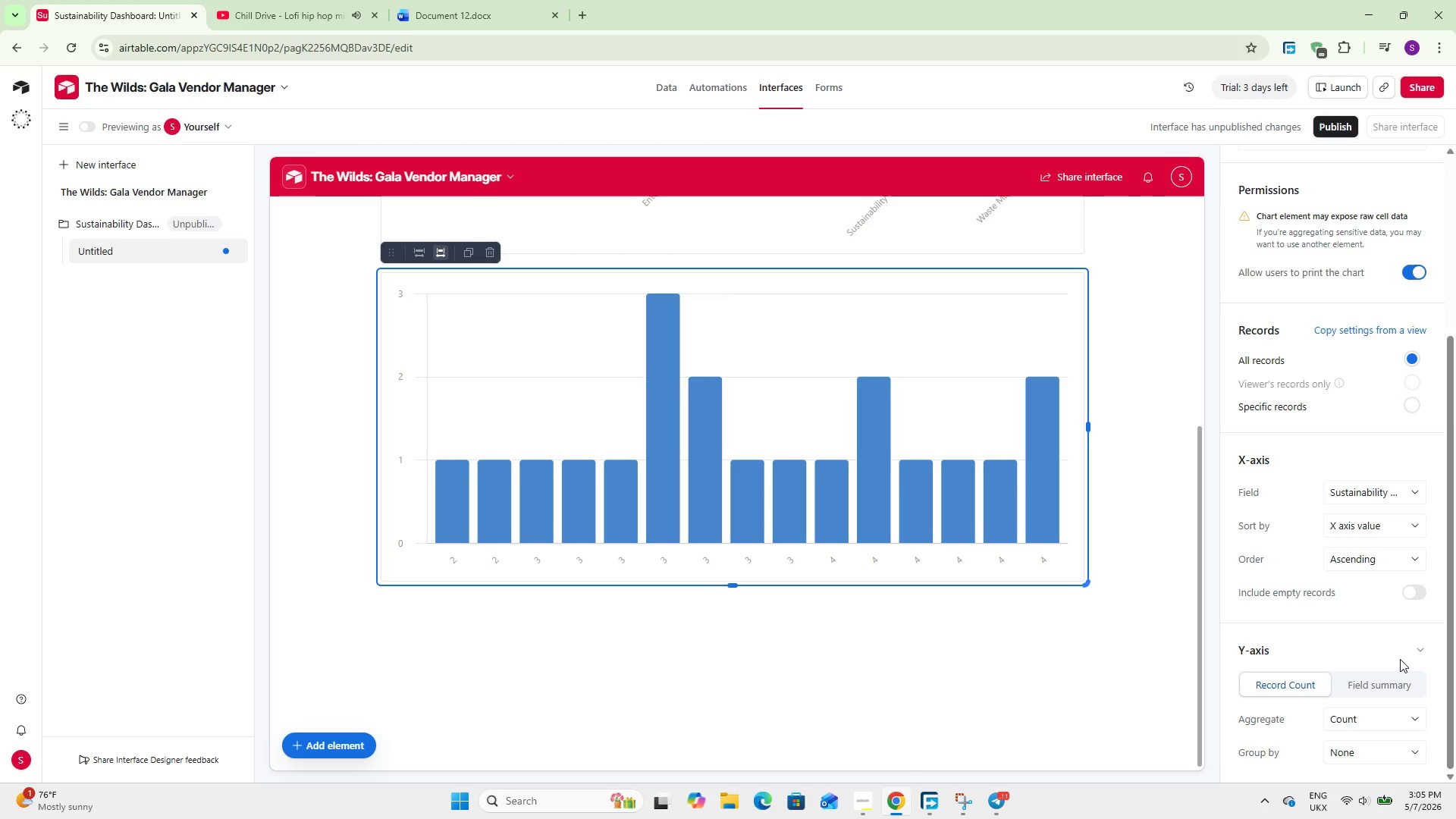 
wait(10.9)
 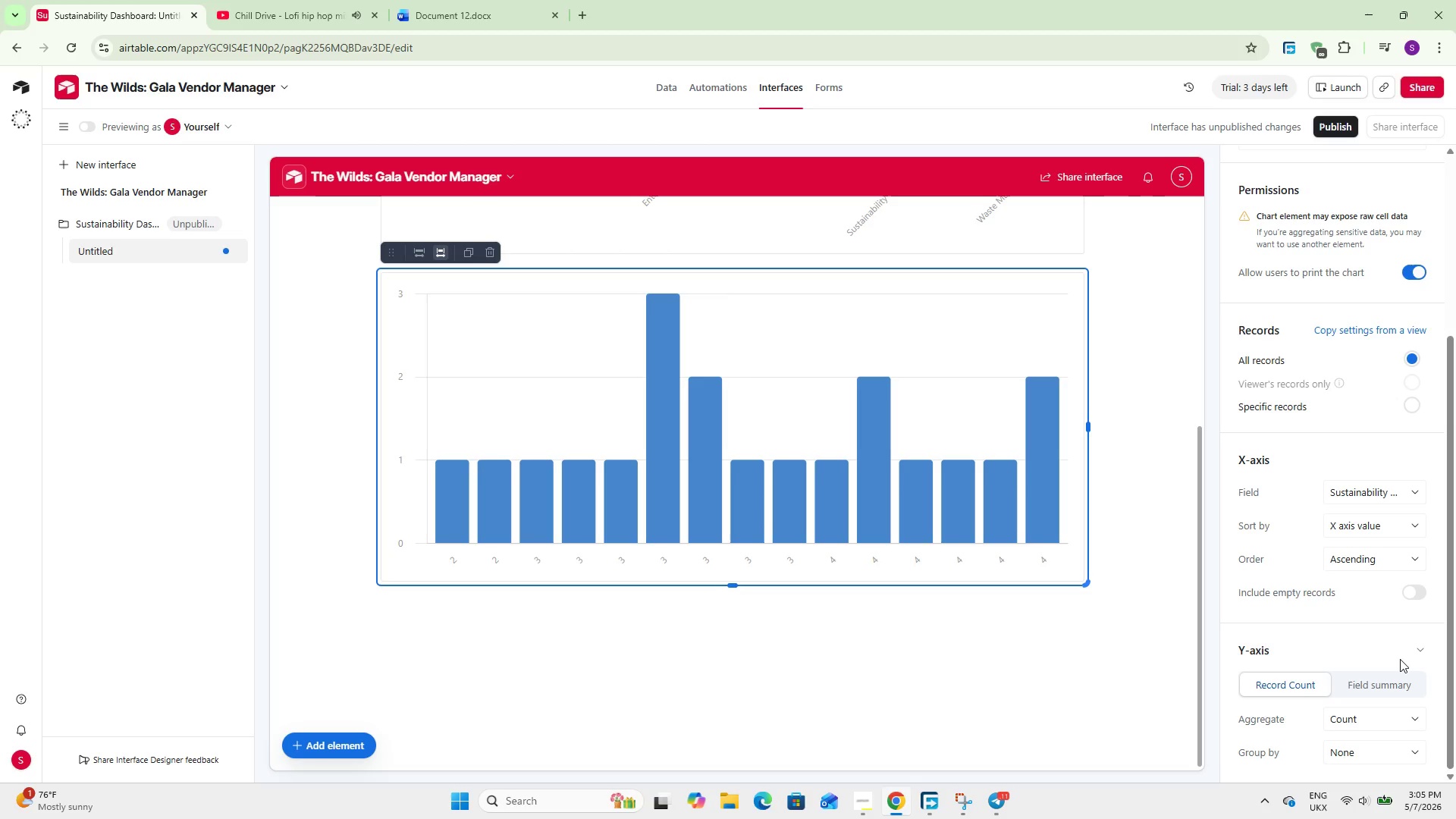 
left_click([1337, 553])
 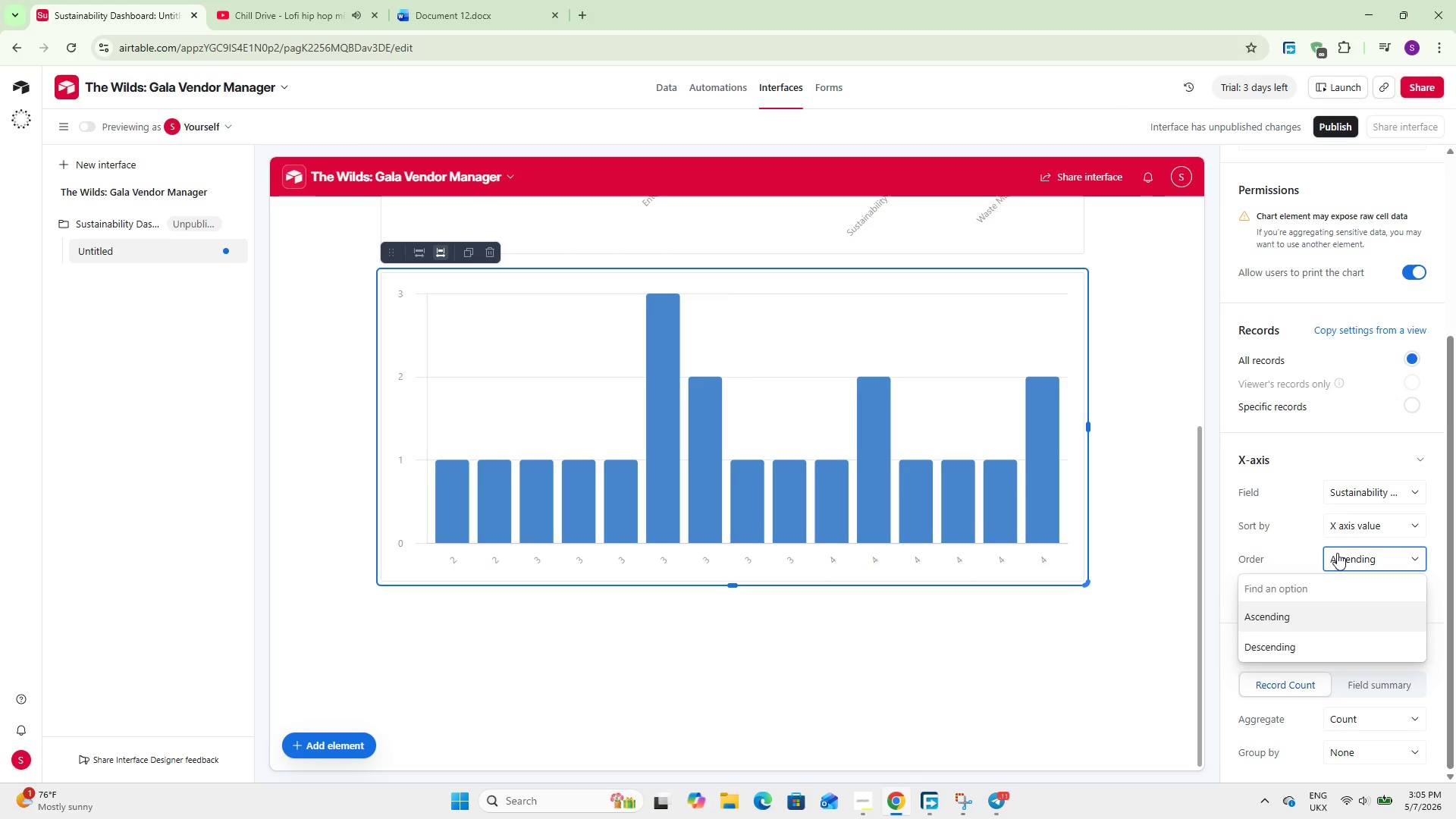 
left_click([1337, 553])
 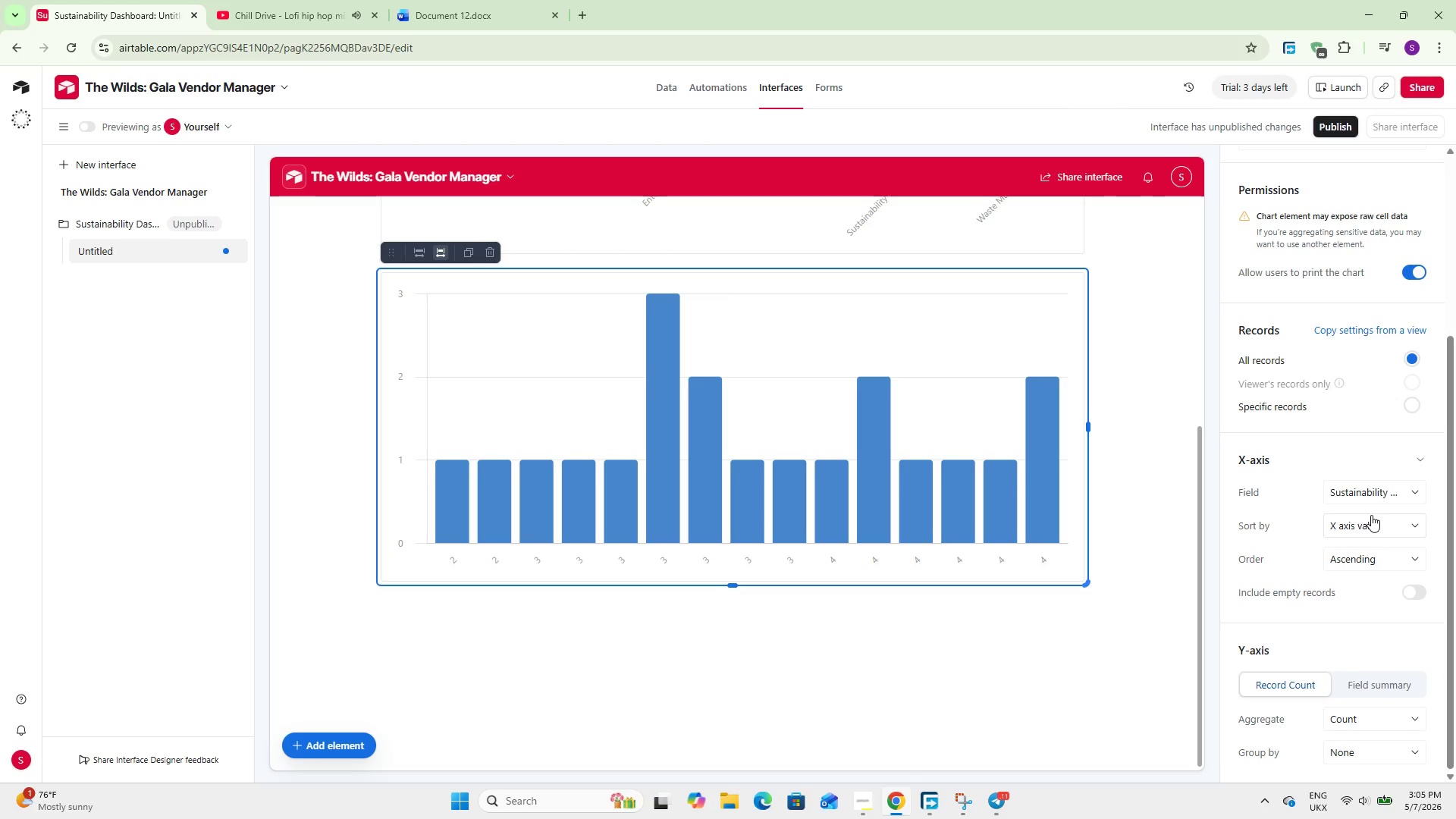 
left_click([1371, 515])
 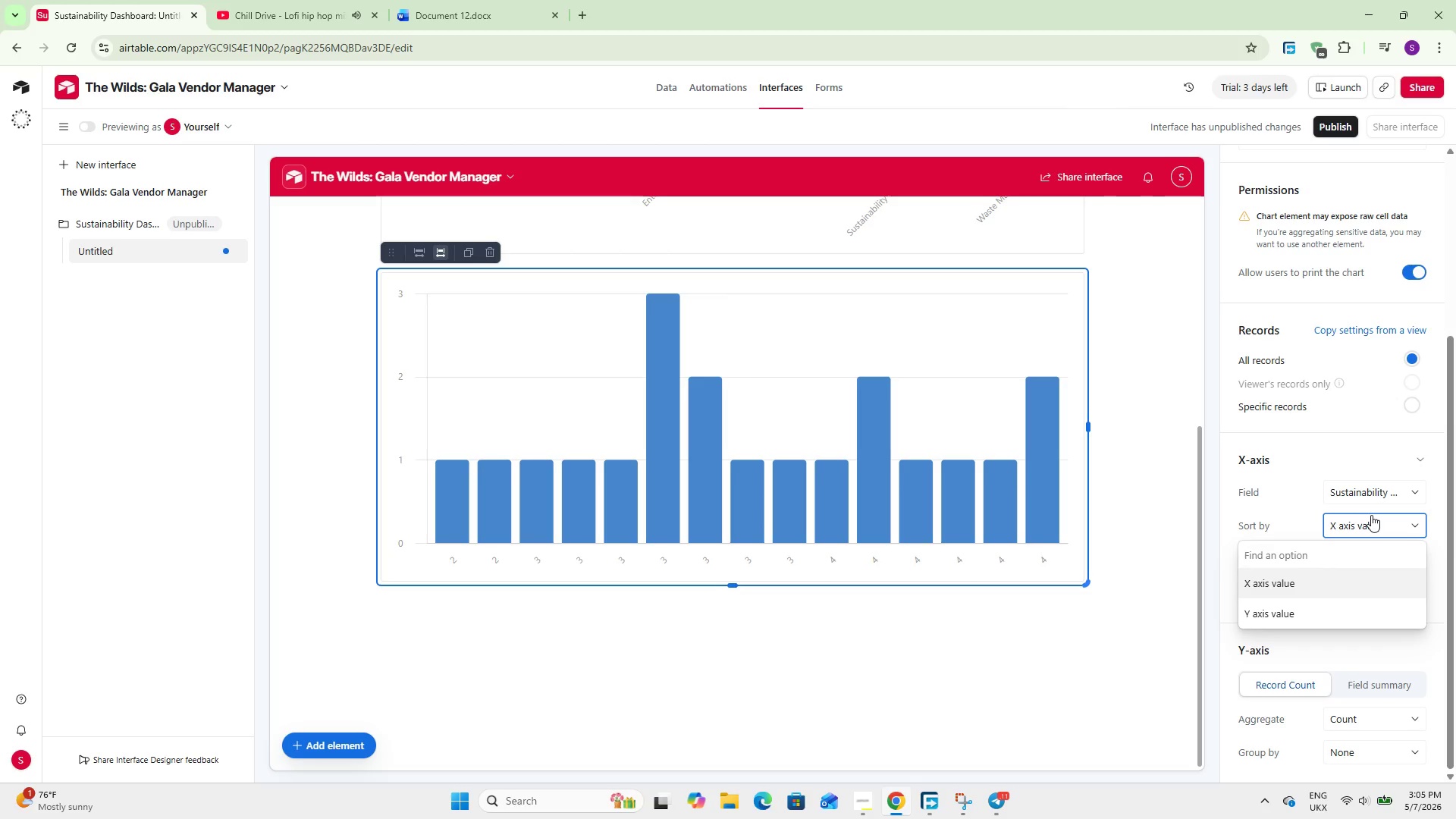 
left_click([1371, 515])
 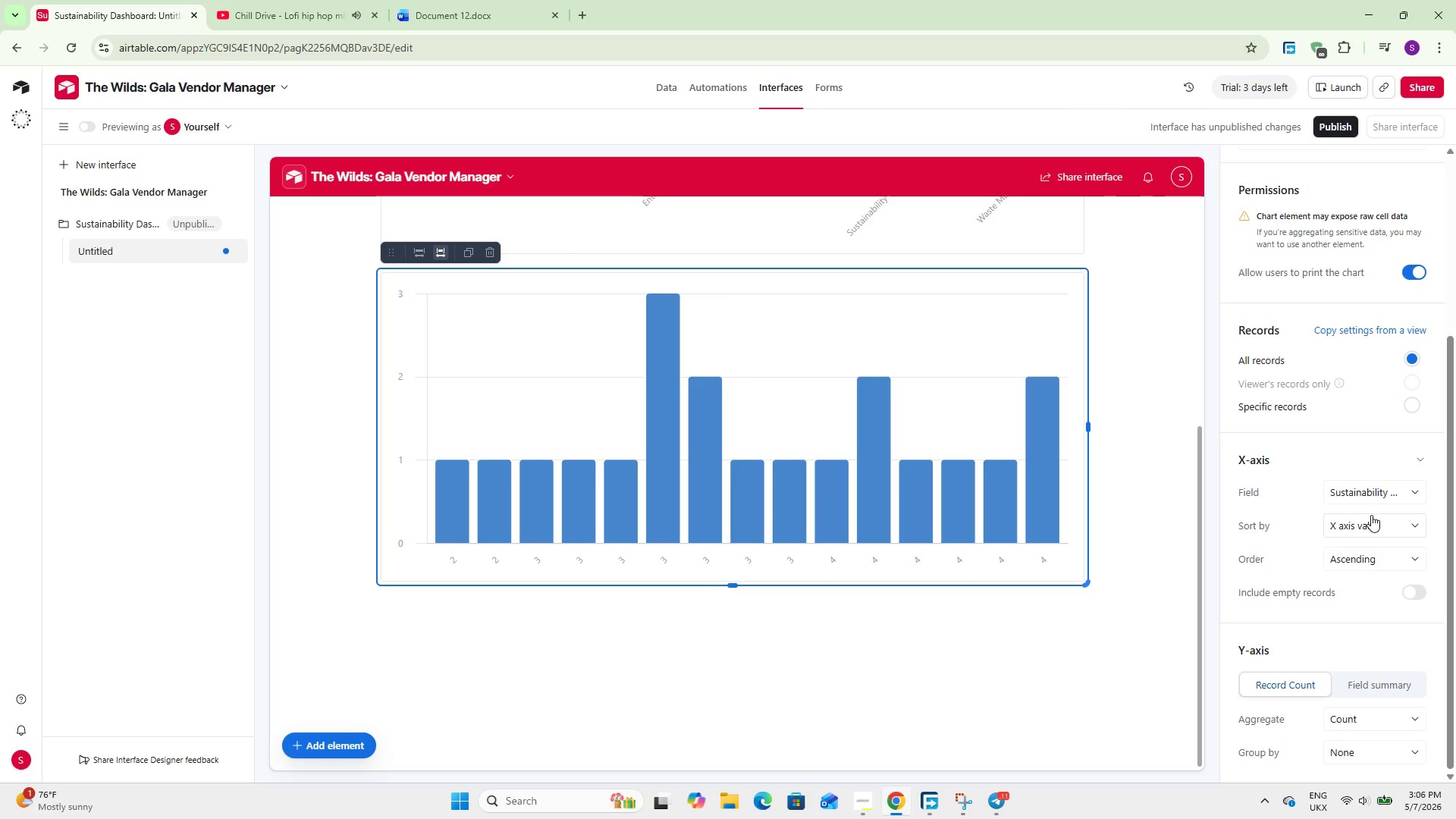 
scroll: coordinate [1307, 721], scroll_direction: down, amount: 11.0
 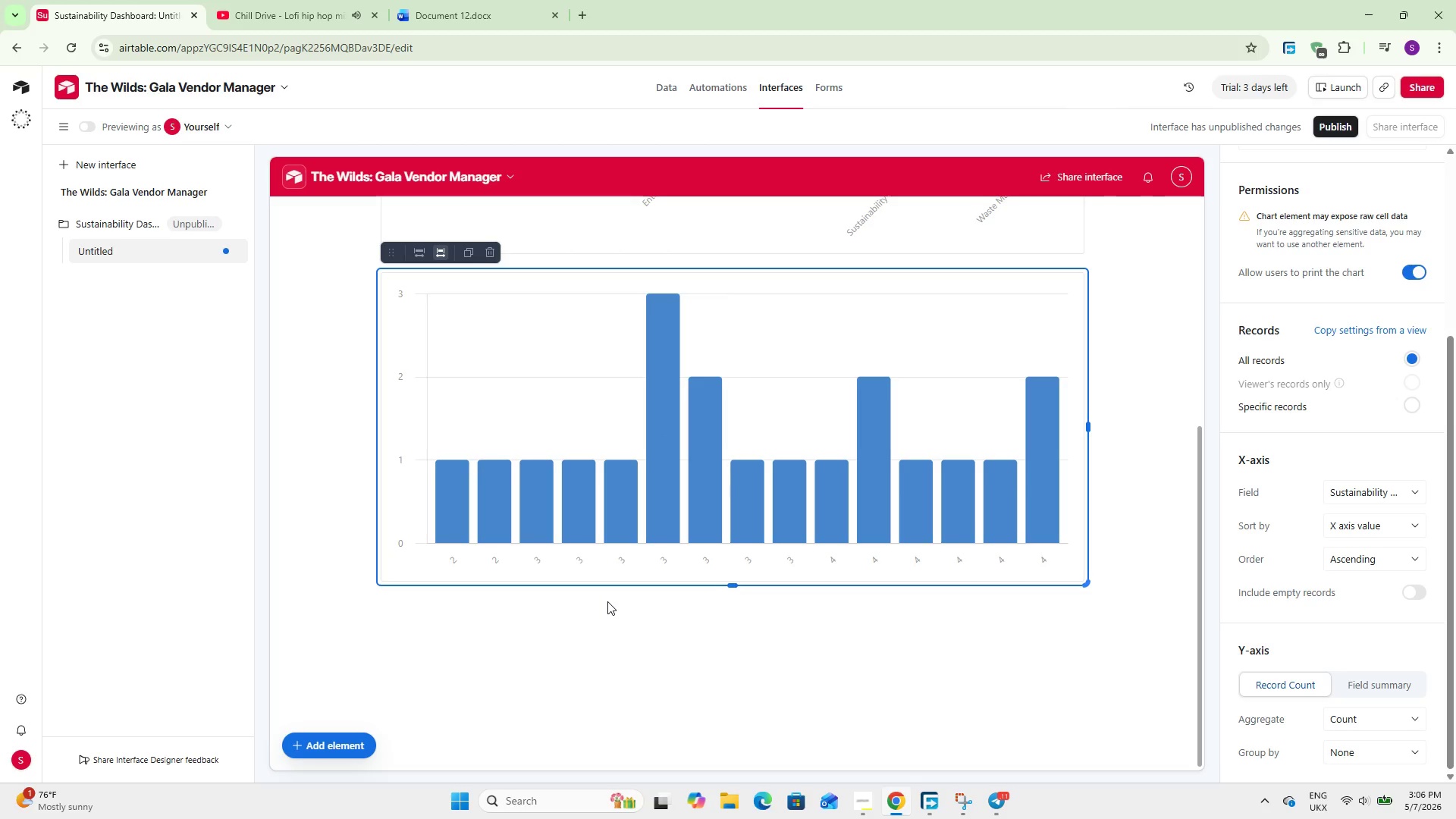 
wait(51.29)
 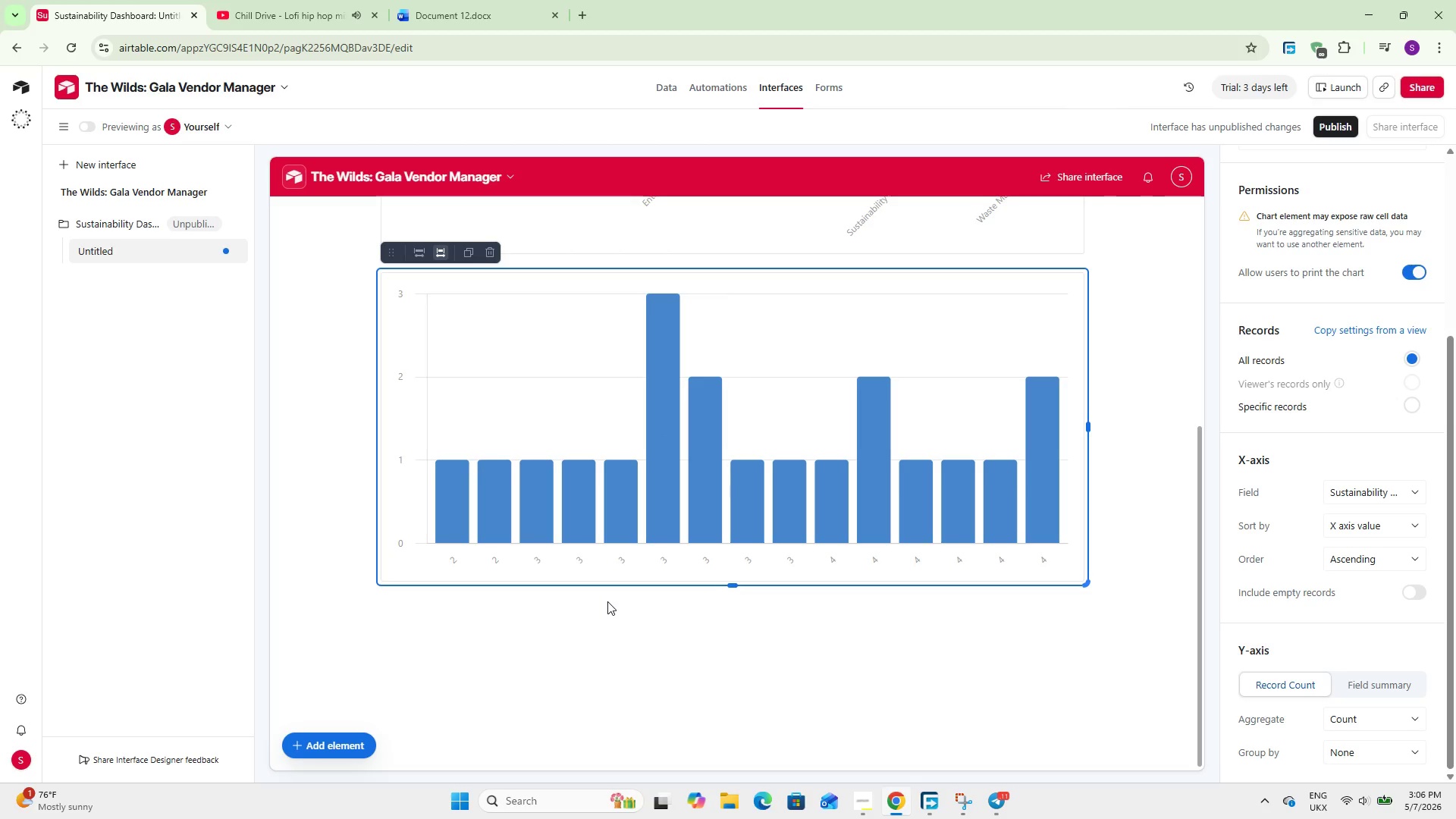 
left_click([658, 86])
 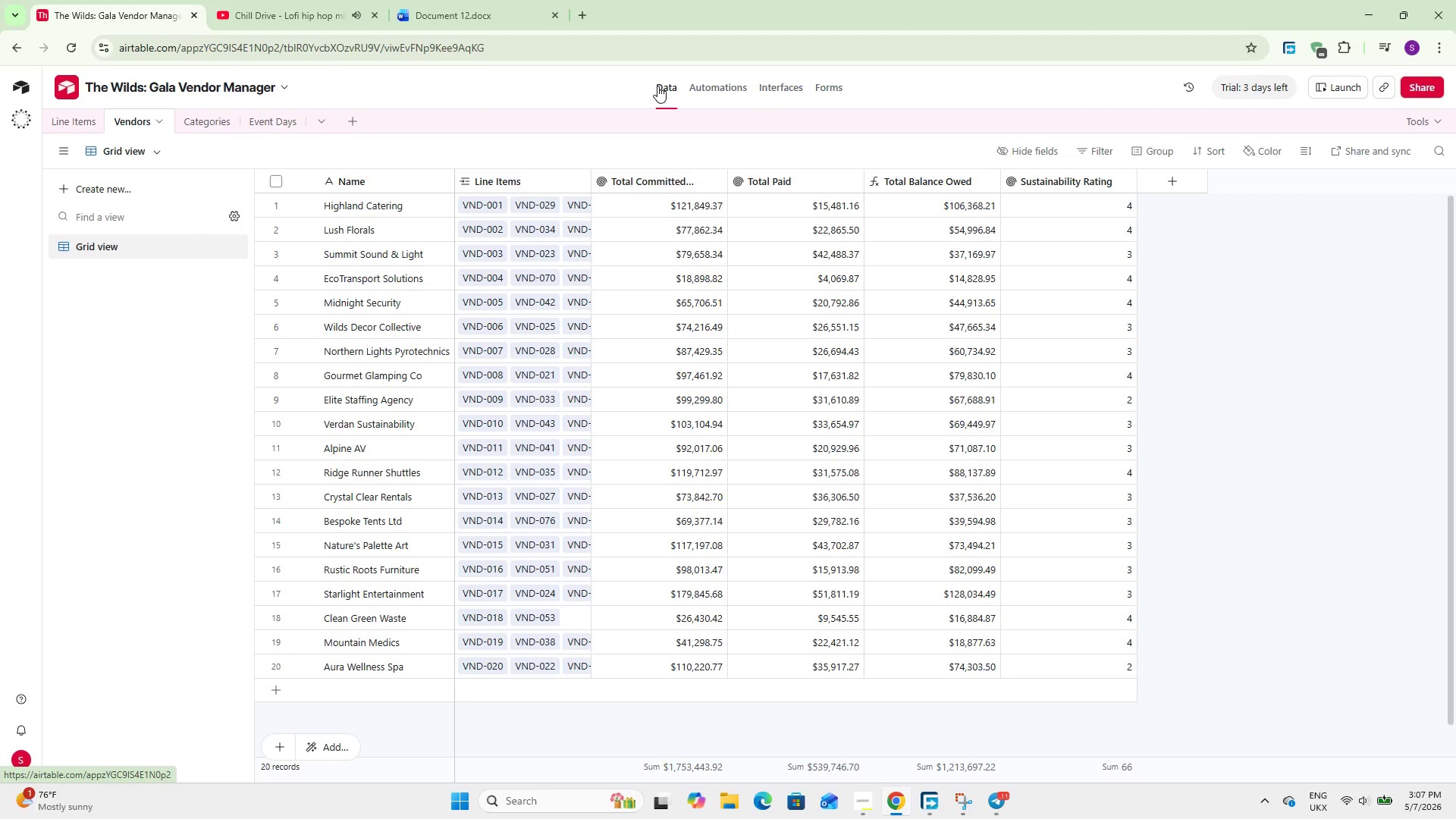 
wait(28.34)
 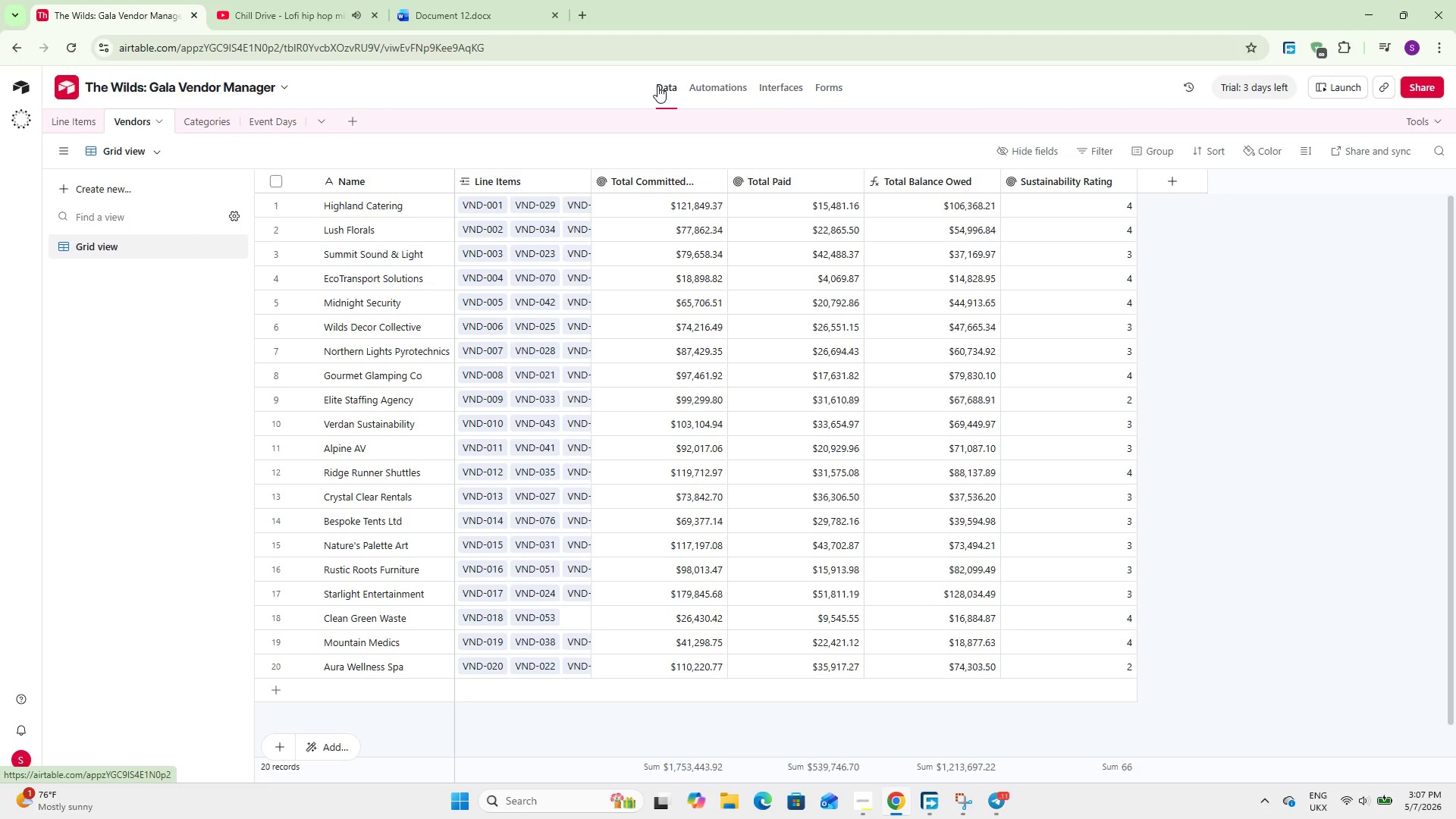 
left_click([75, 115])
 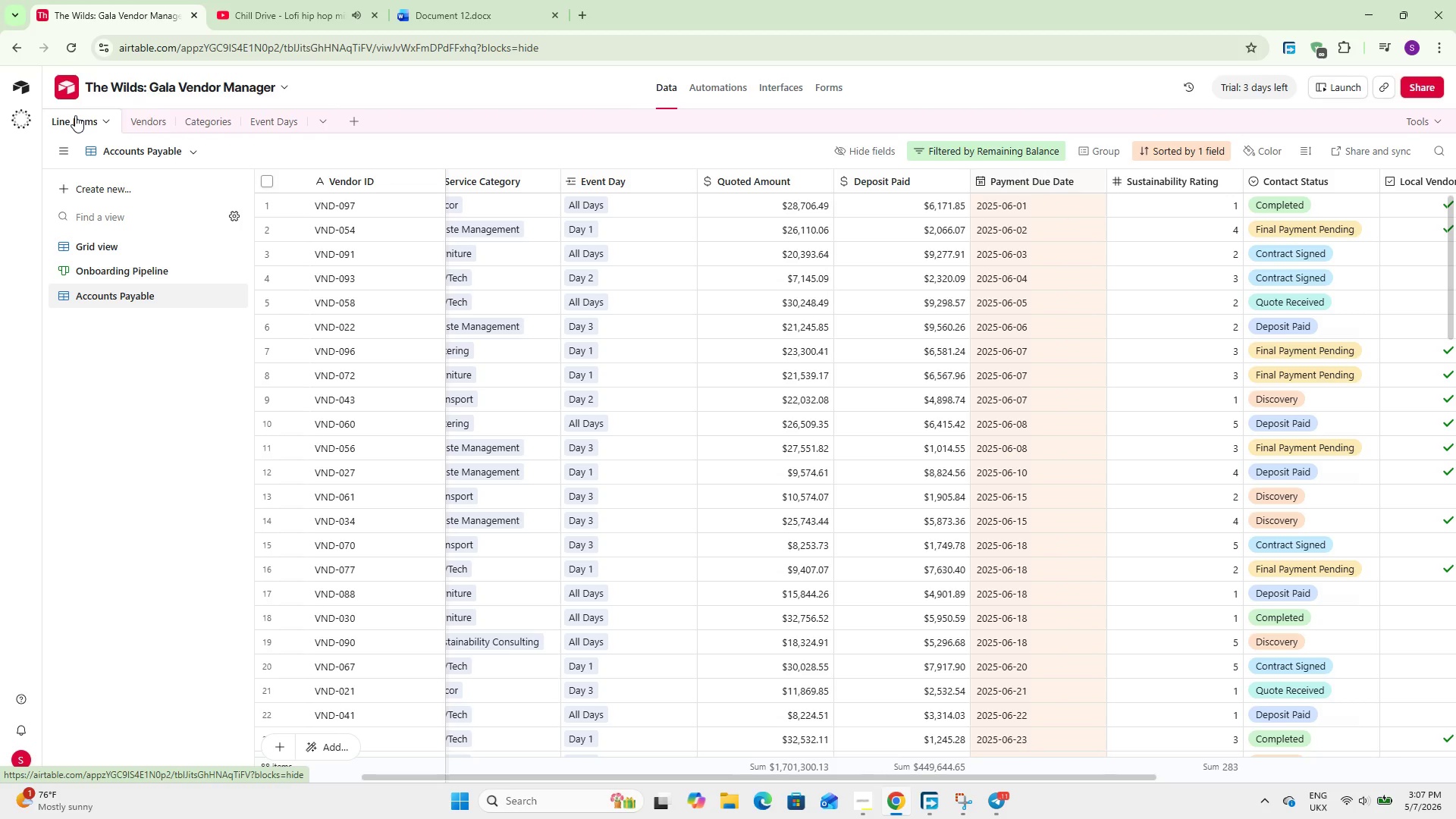 
wait(42.41)
 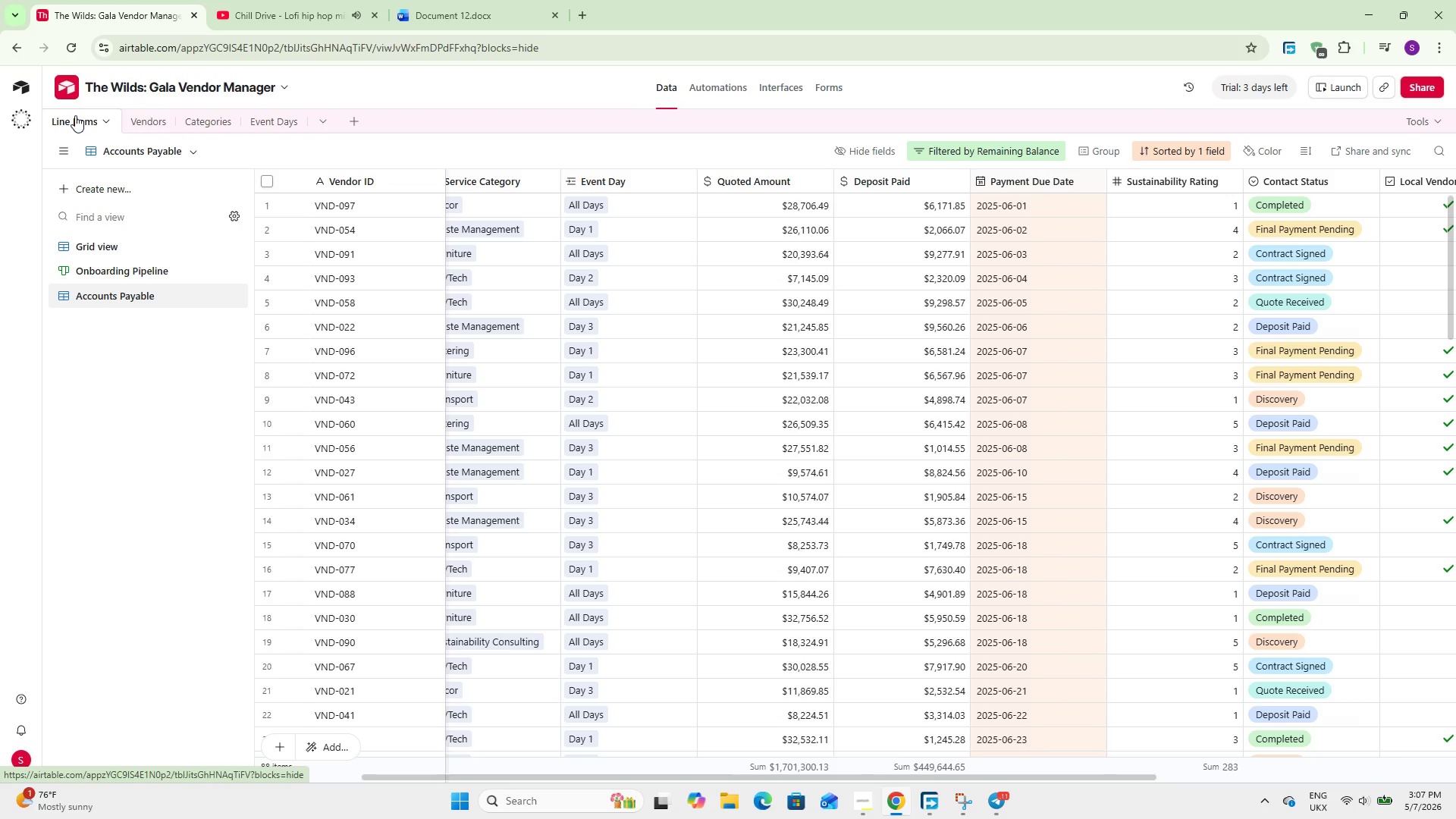 
left_click_drag(start_coordinate=[157, 124], to_coordinate=[153, 124])
 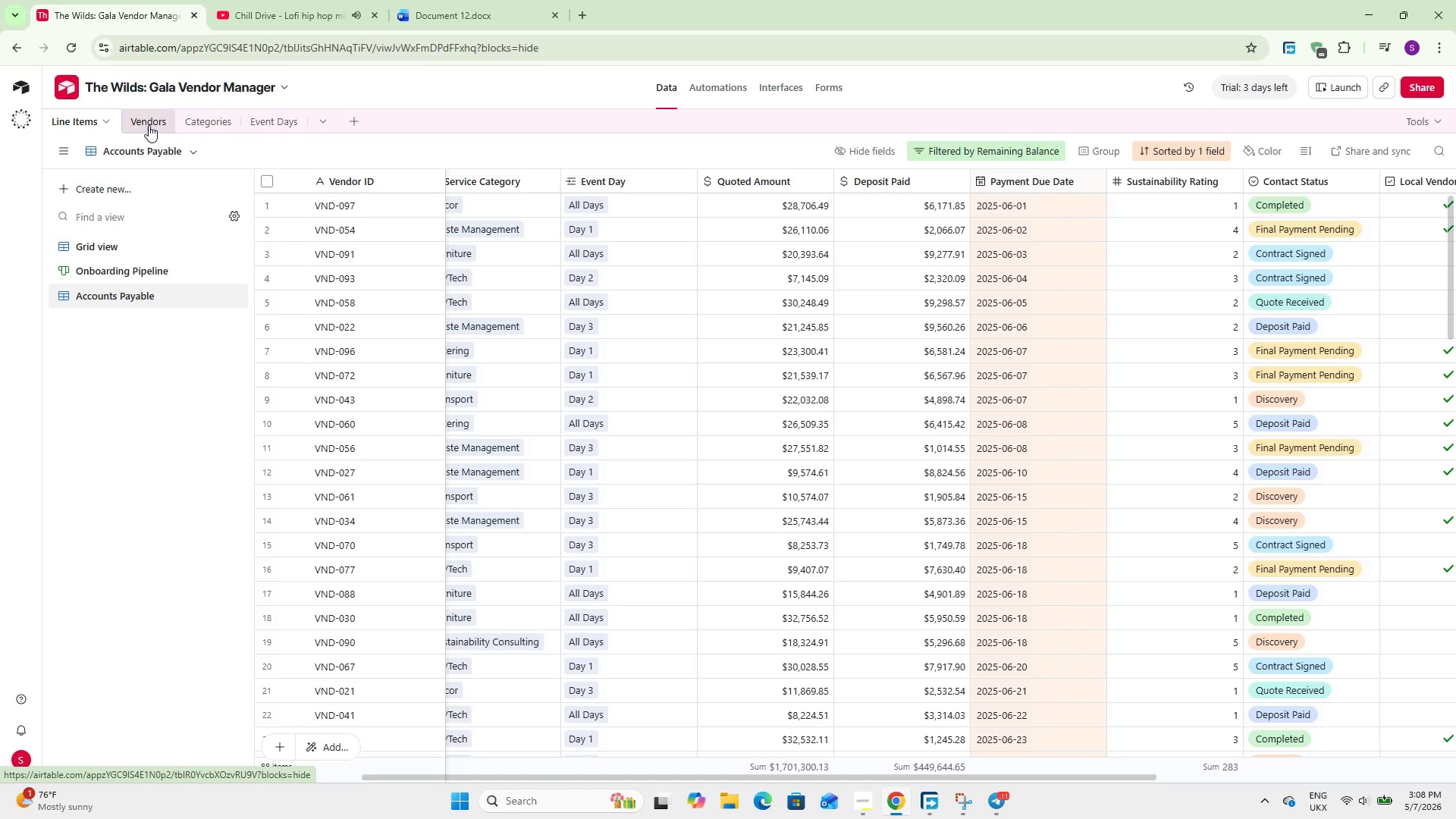 
mouse_move([166, 121])
 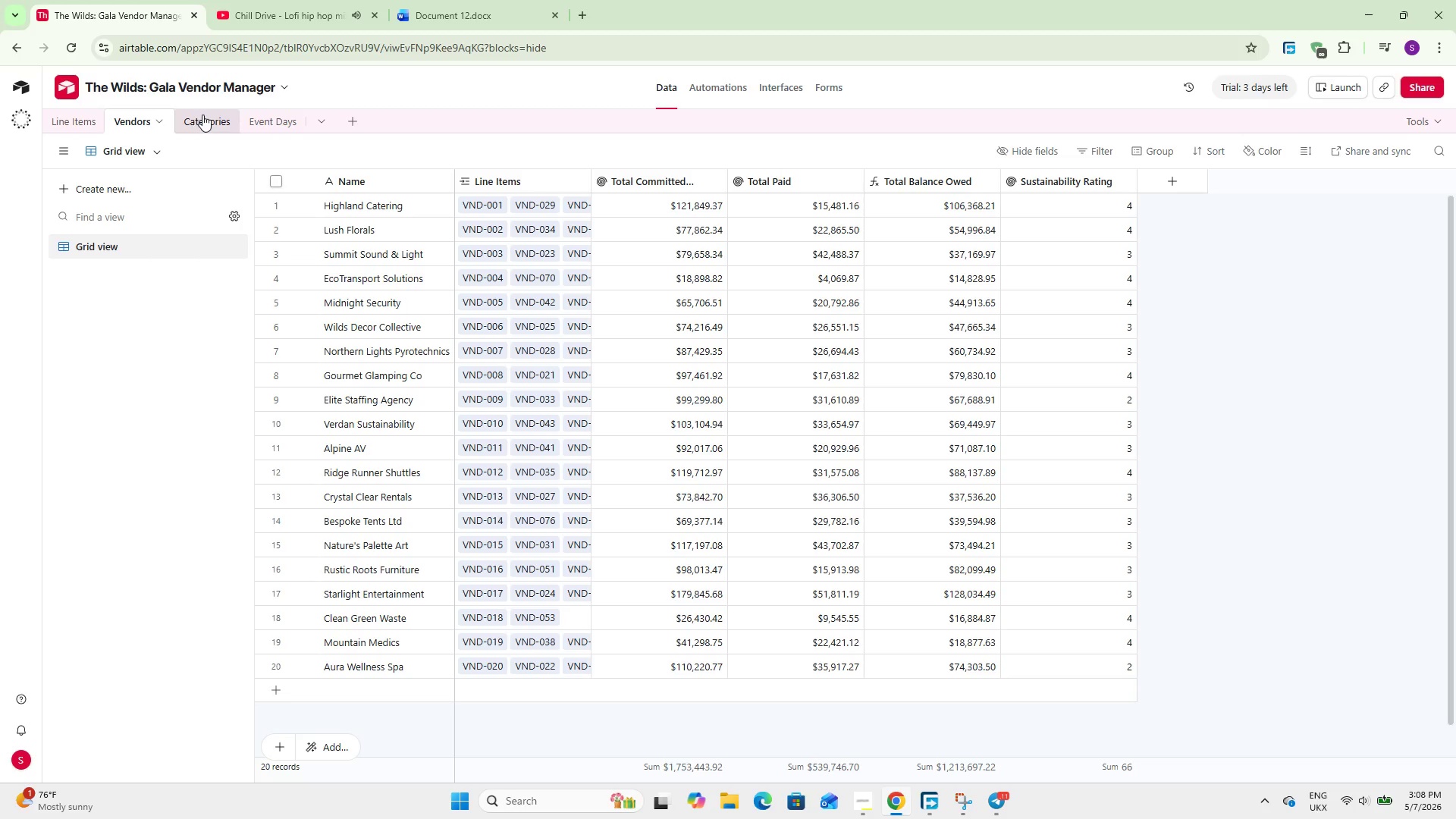 
left_click([202, 115])
 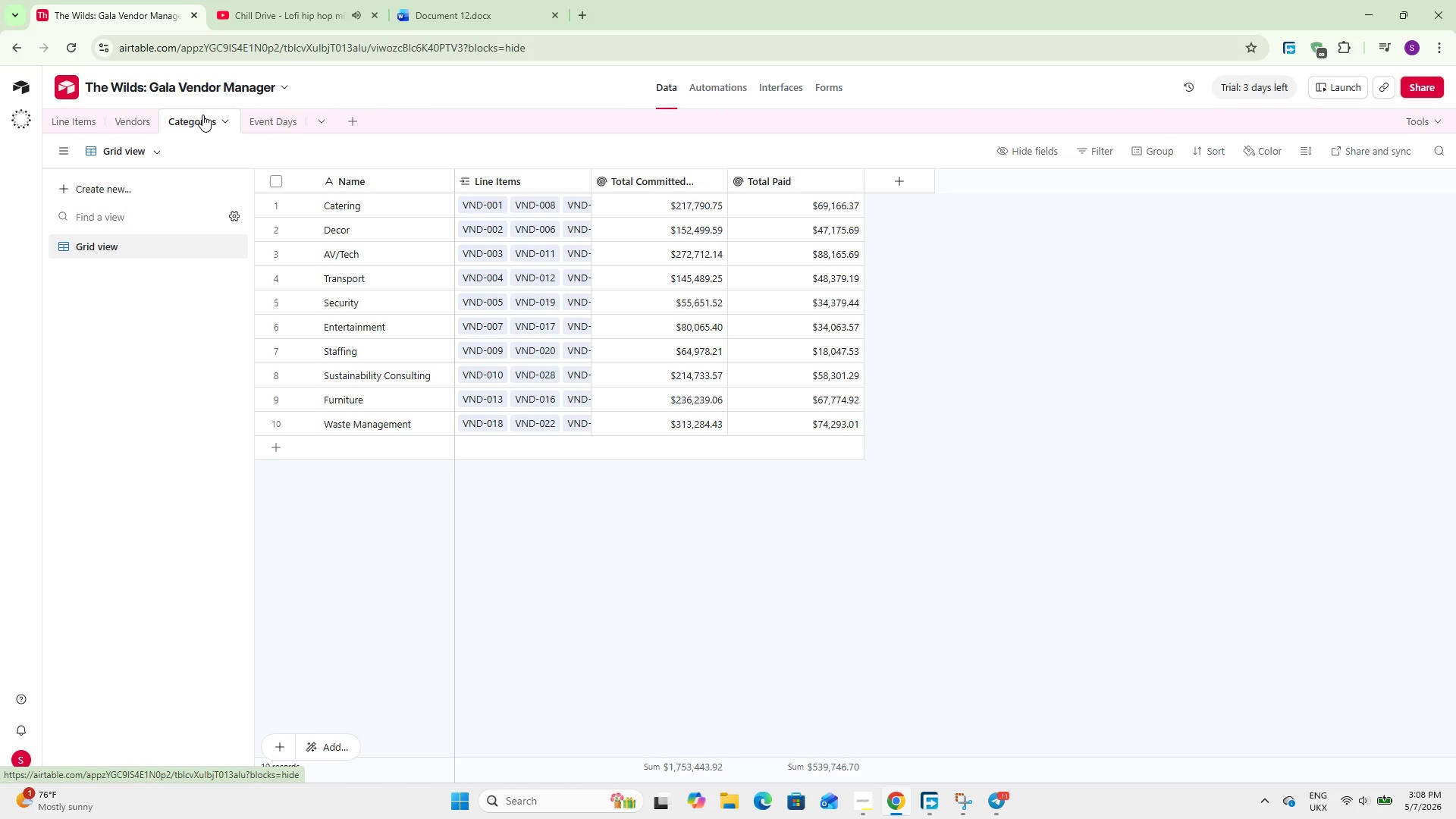 
wait(27.09)
 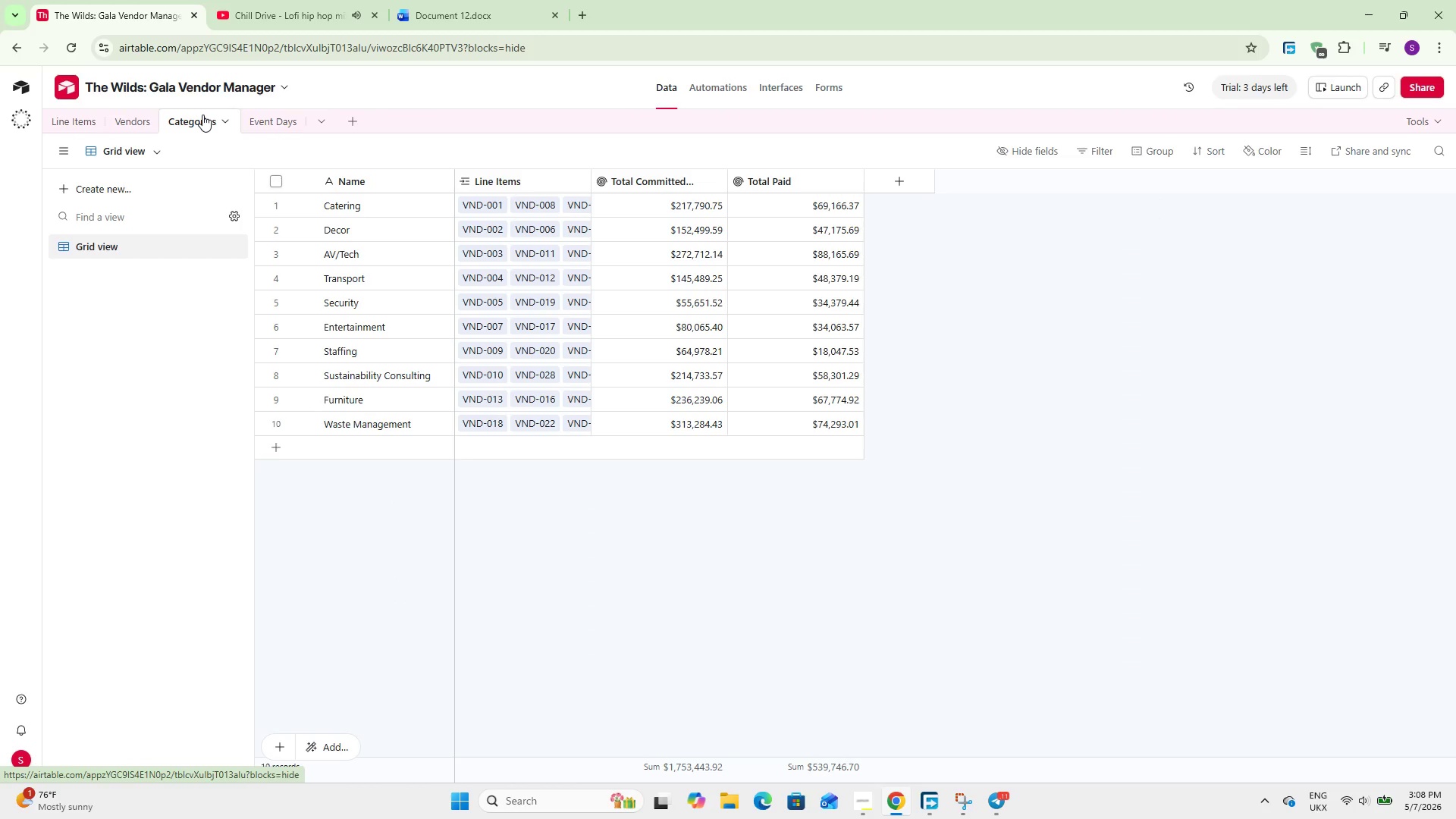 
left_click([74, 121])
 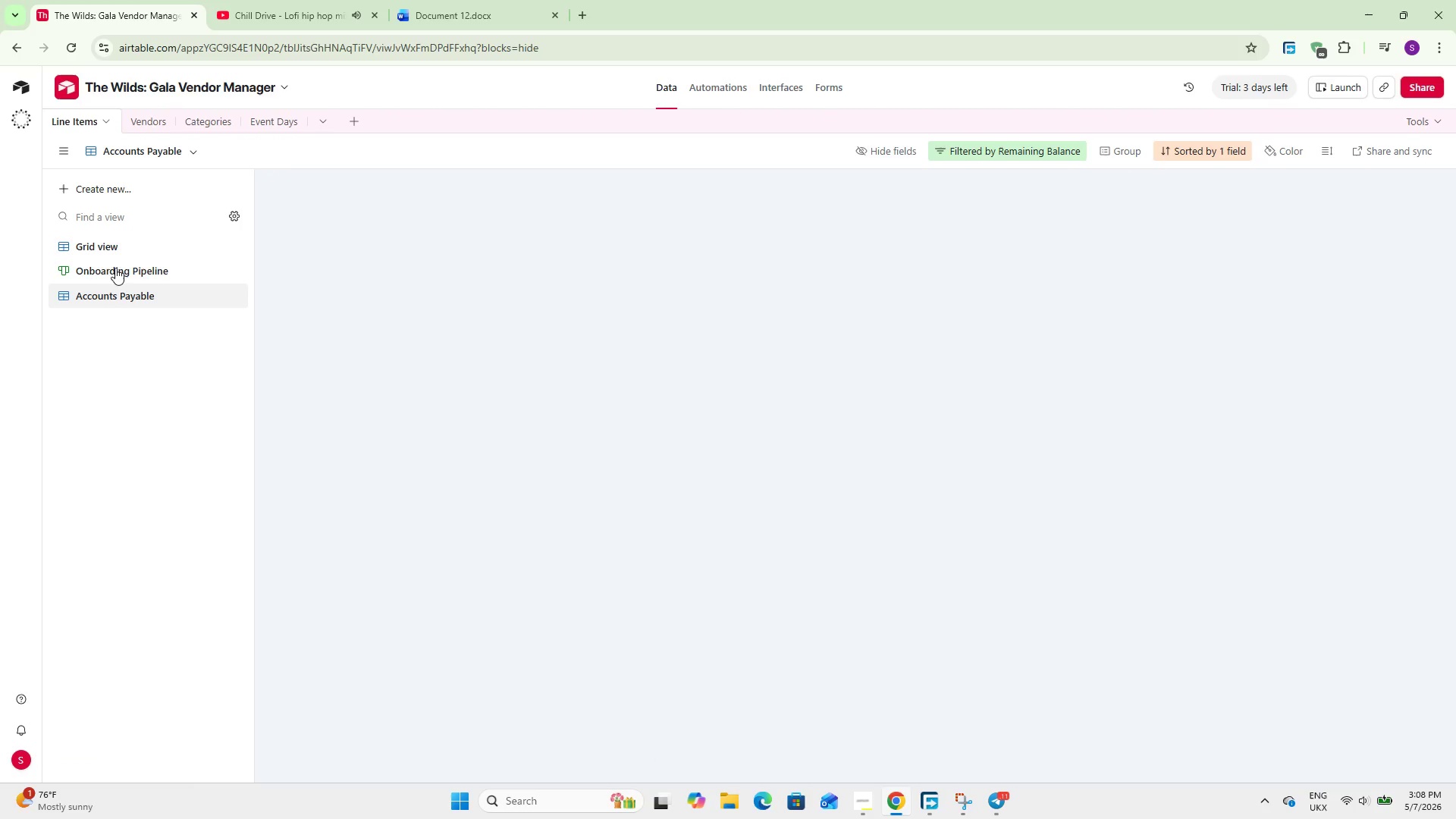 
left_click([110, 267])
 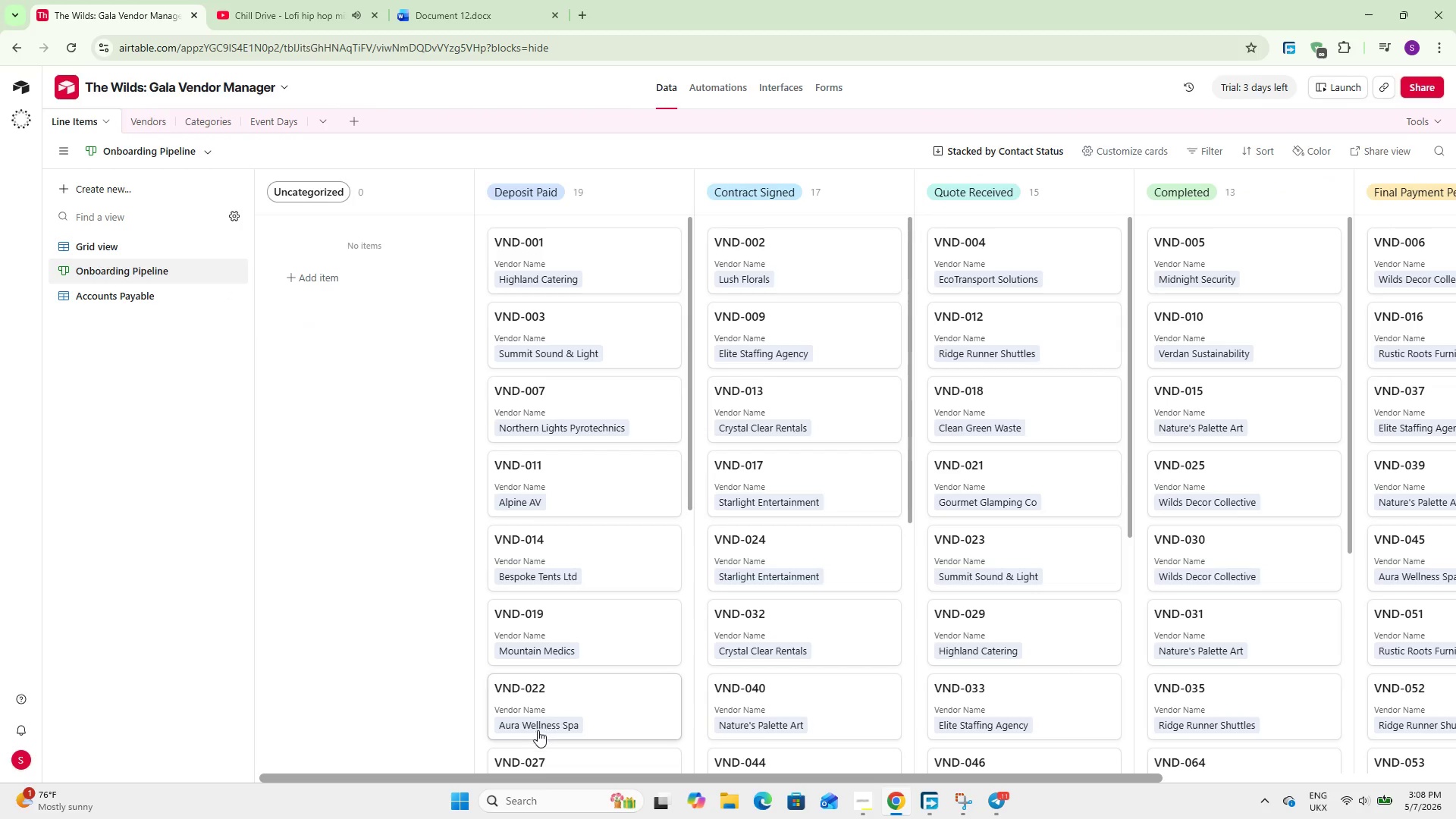 
wait(5.47)
 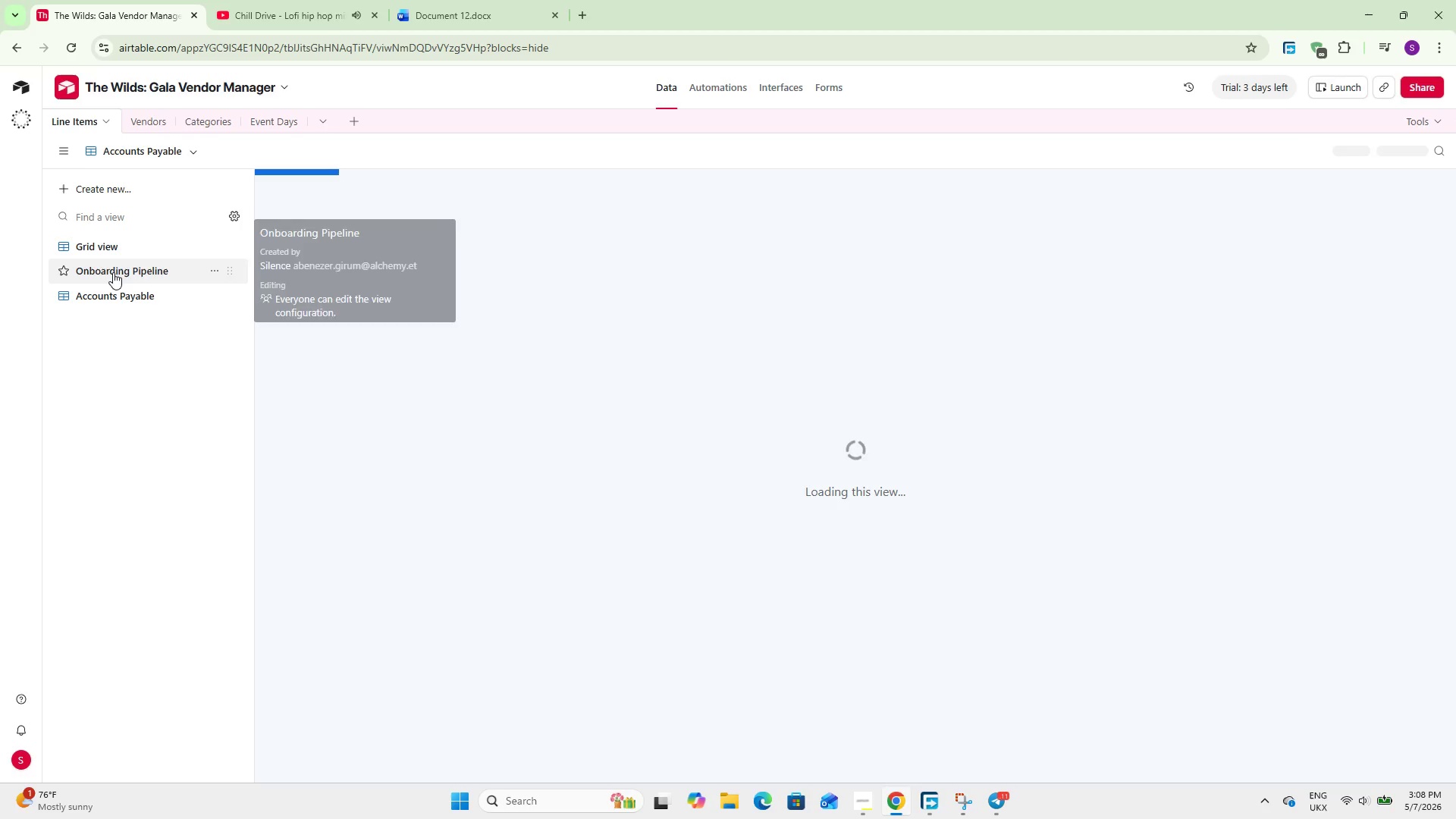 
left_click_drag(start_coordinate=[531, 780], to_coordinate=[795, 766])
 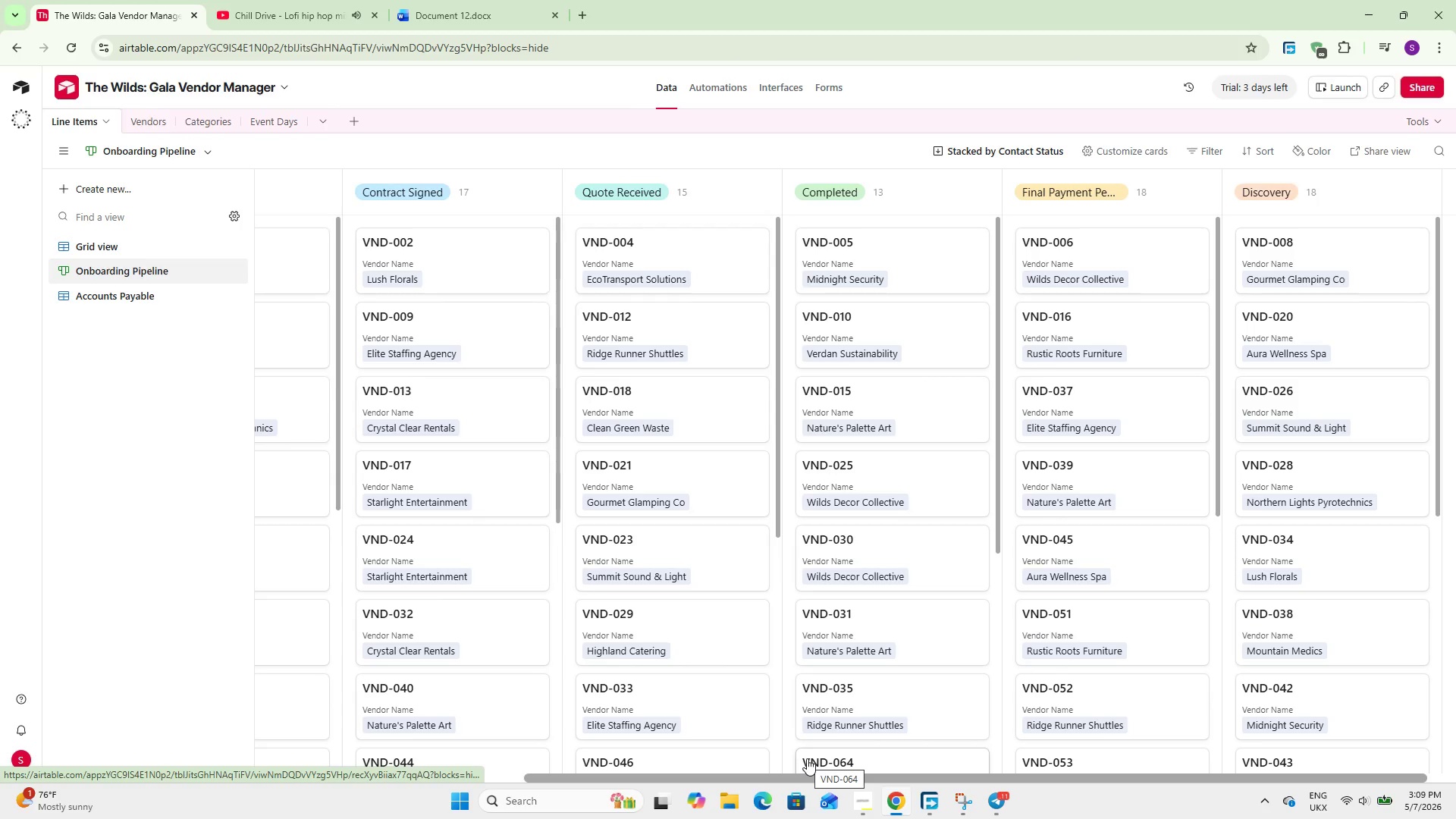 
wait(25.3)
 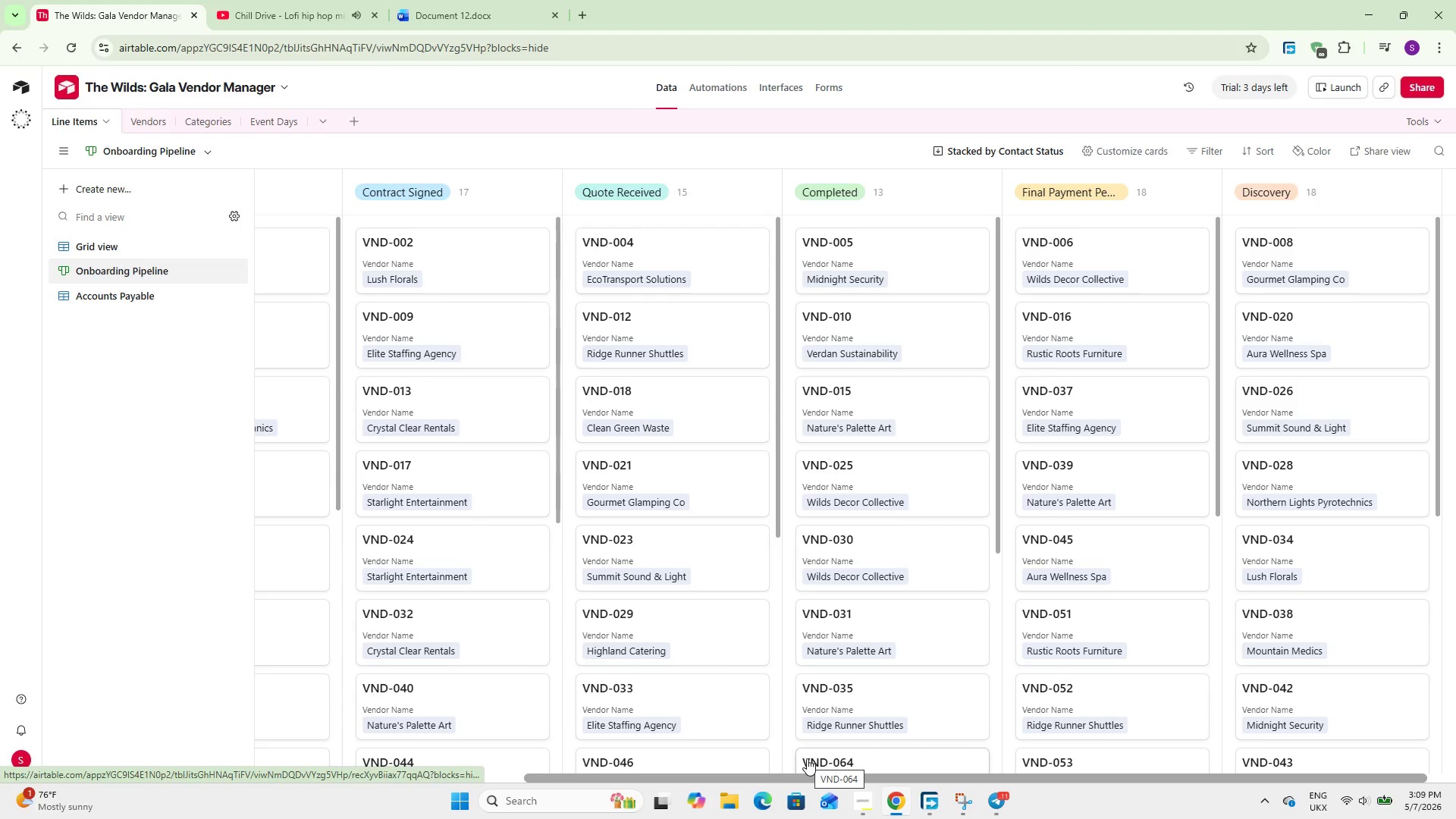 
left_click([788, 86])
 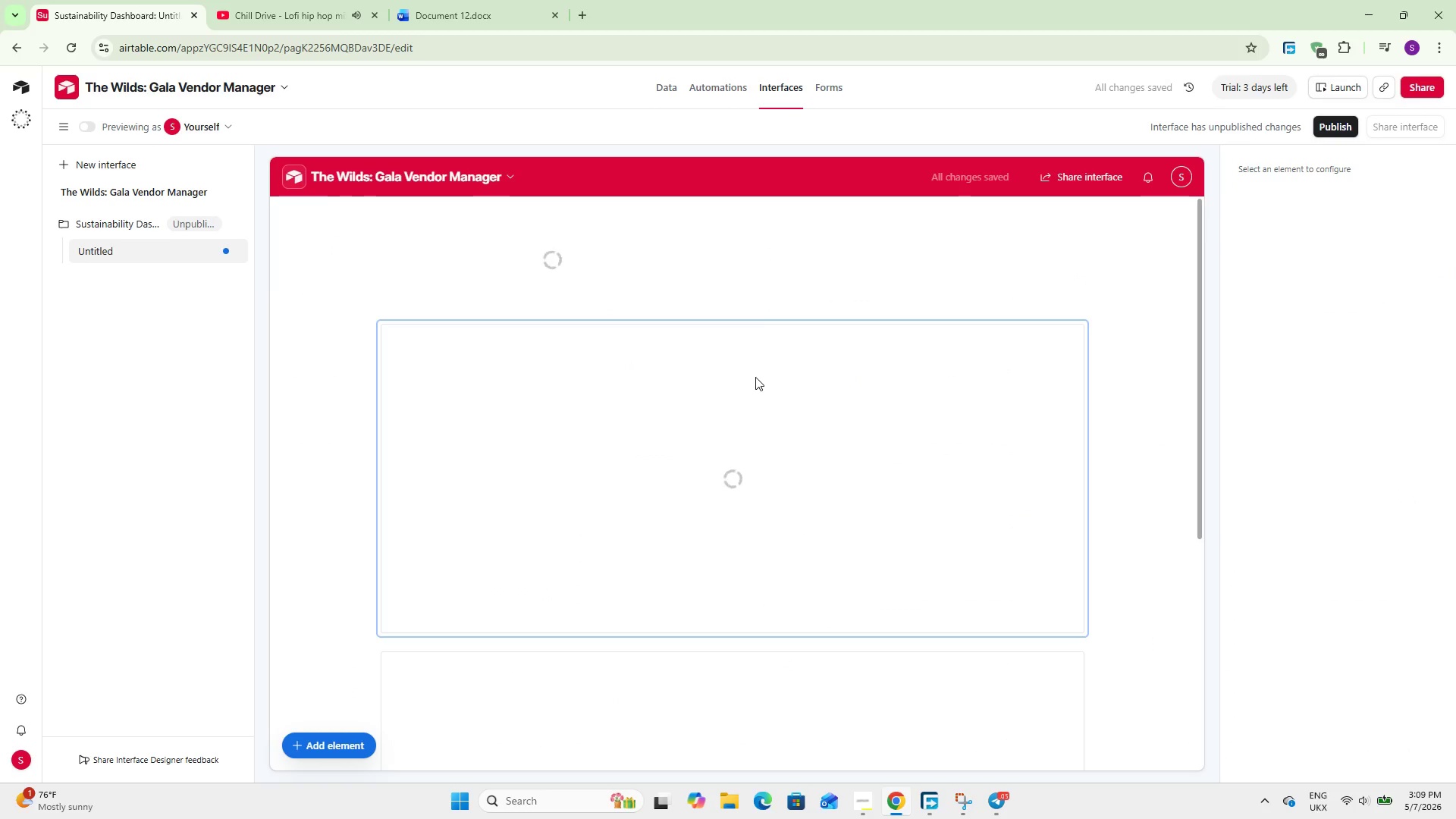 
scroll: coordinate [520, 465], scroll_direction: down, amount: 7.0
 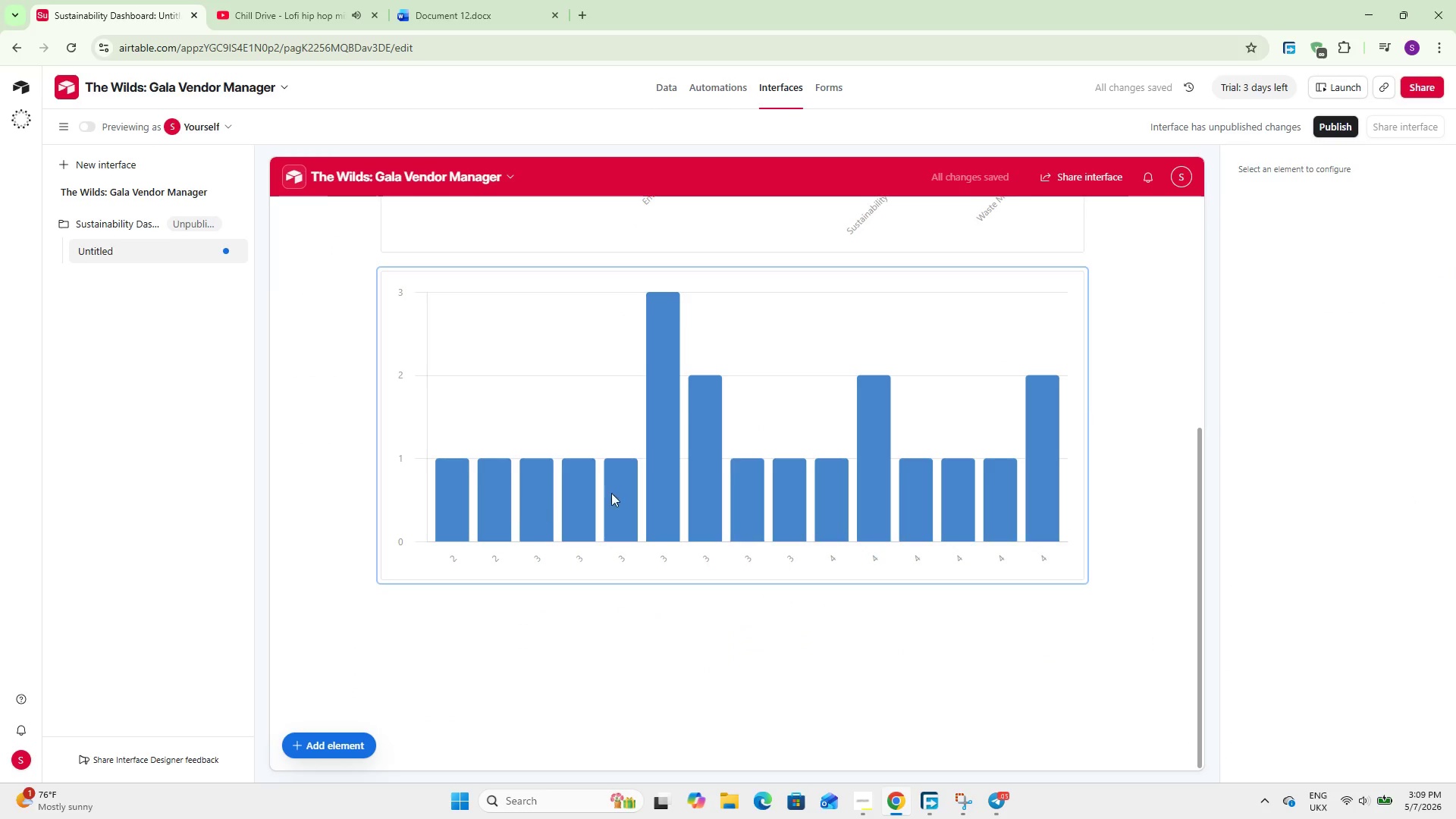 
left_click([618, 482])
 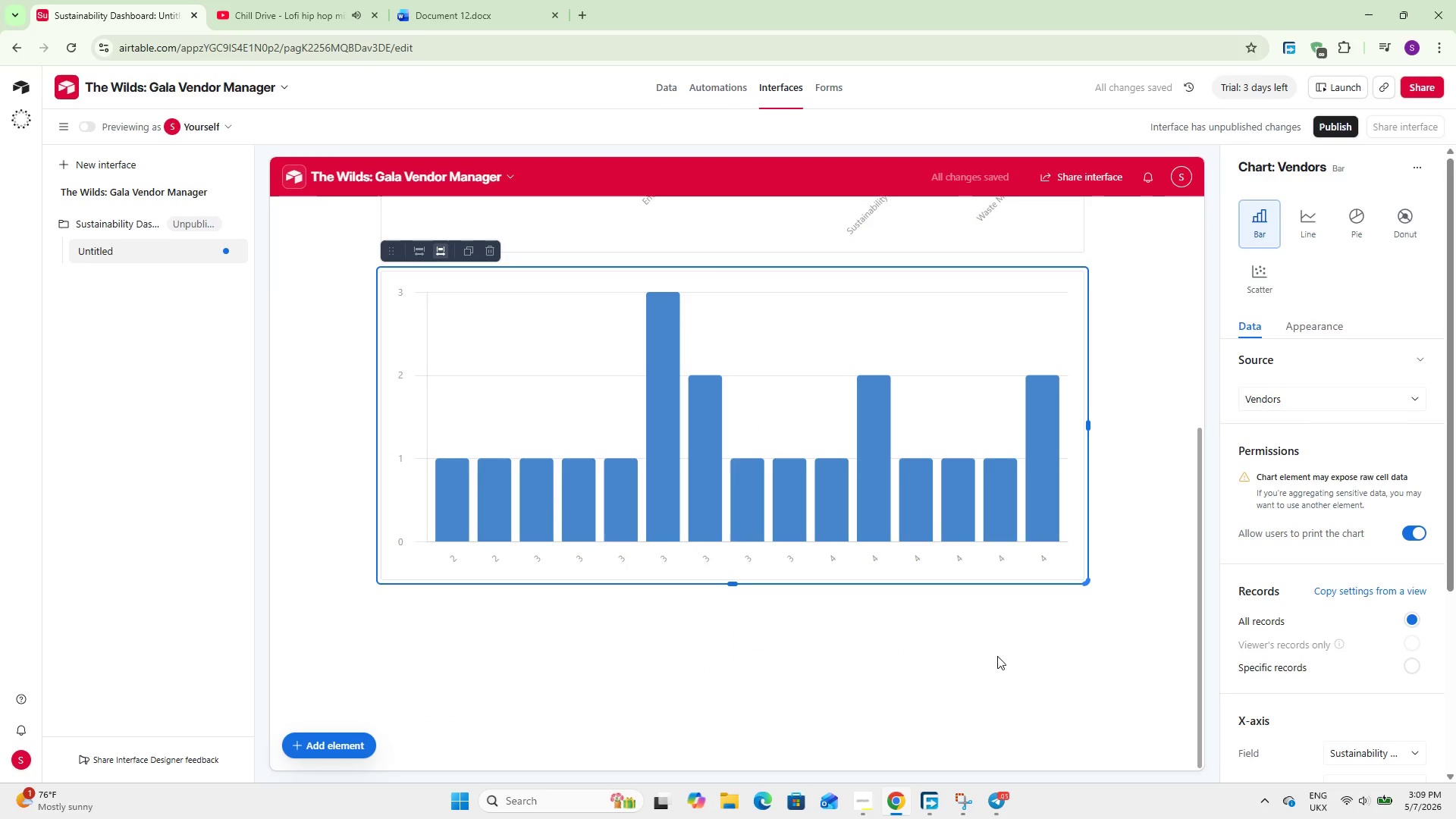 
left_click([1373, 691])
 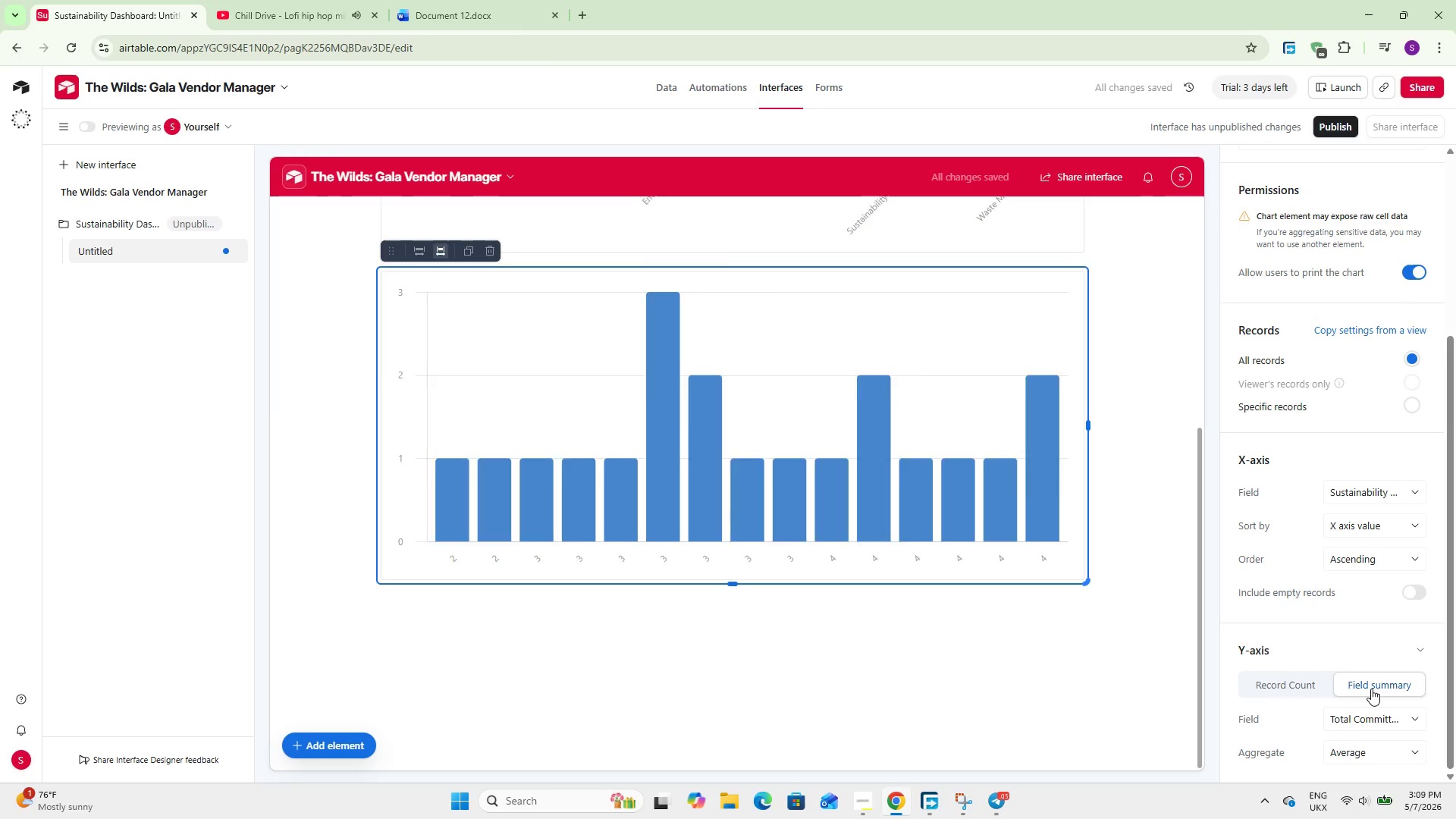 
scroll: coordinate [1371, 689], scroll_direction: down, amount: 12.0
 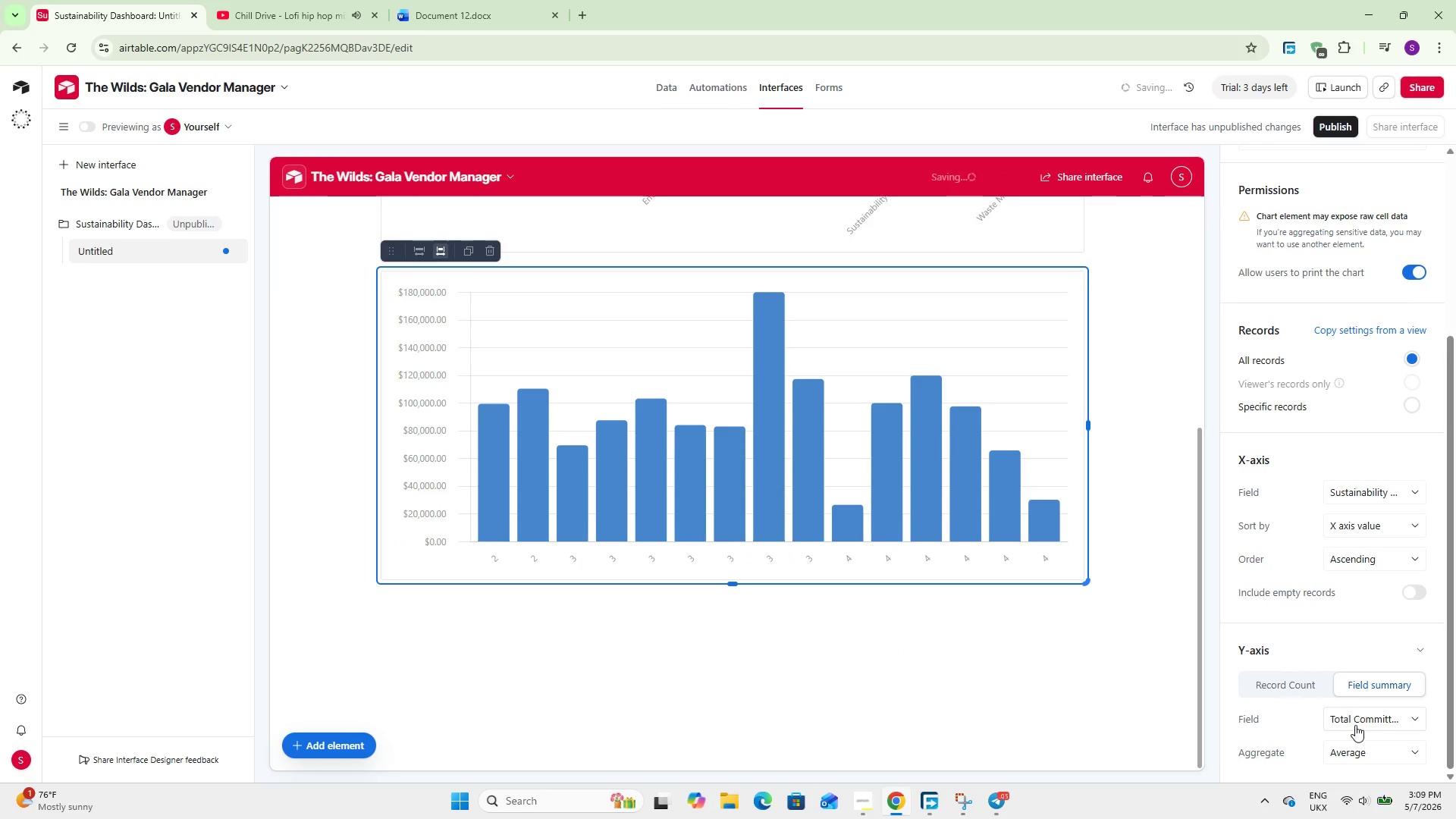 
left_click([1351, 716])
 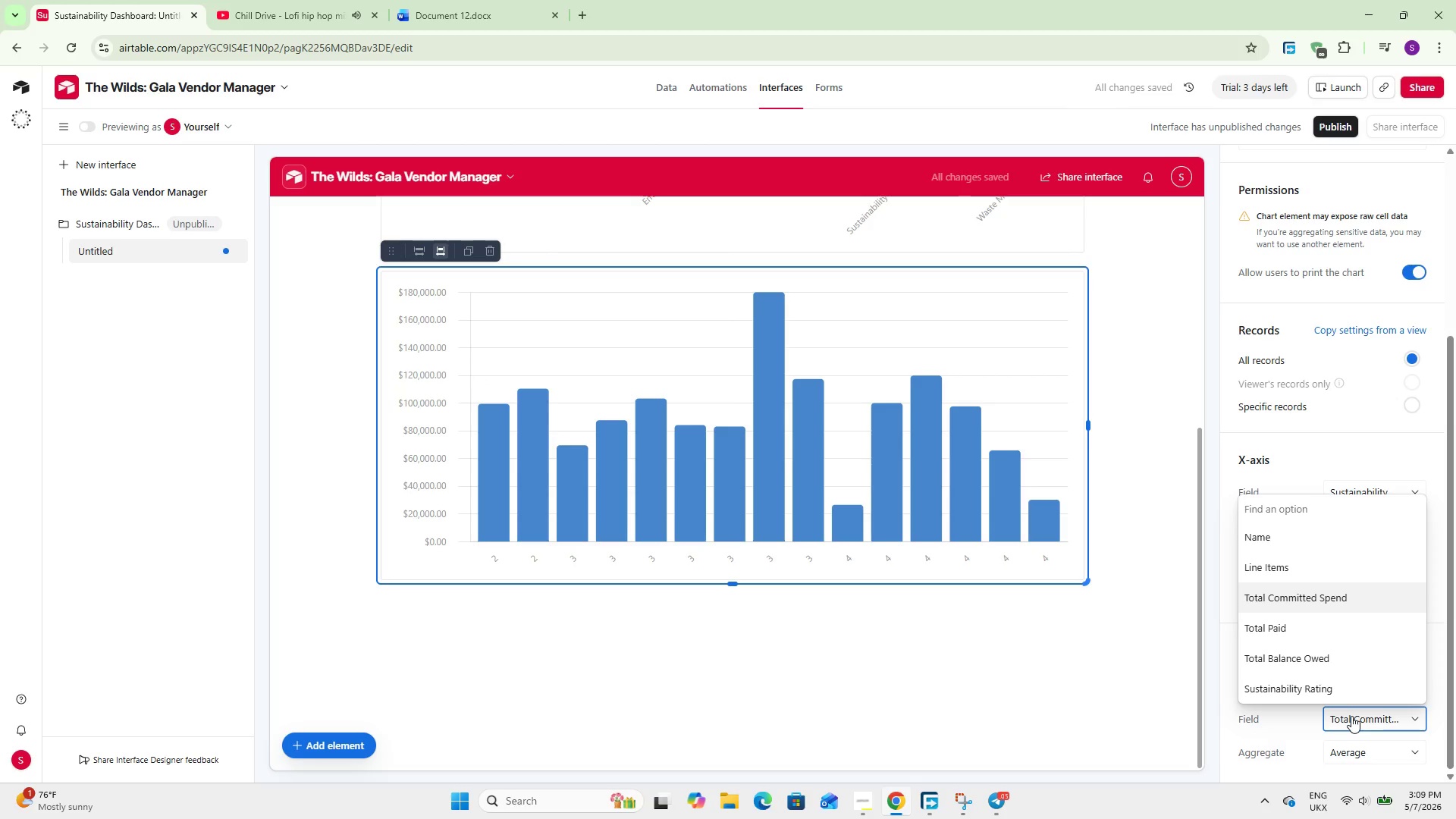 
wait(6.97)
 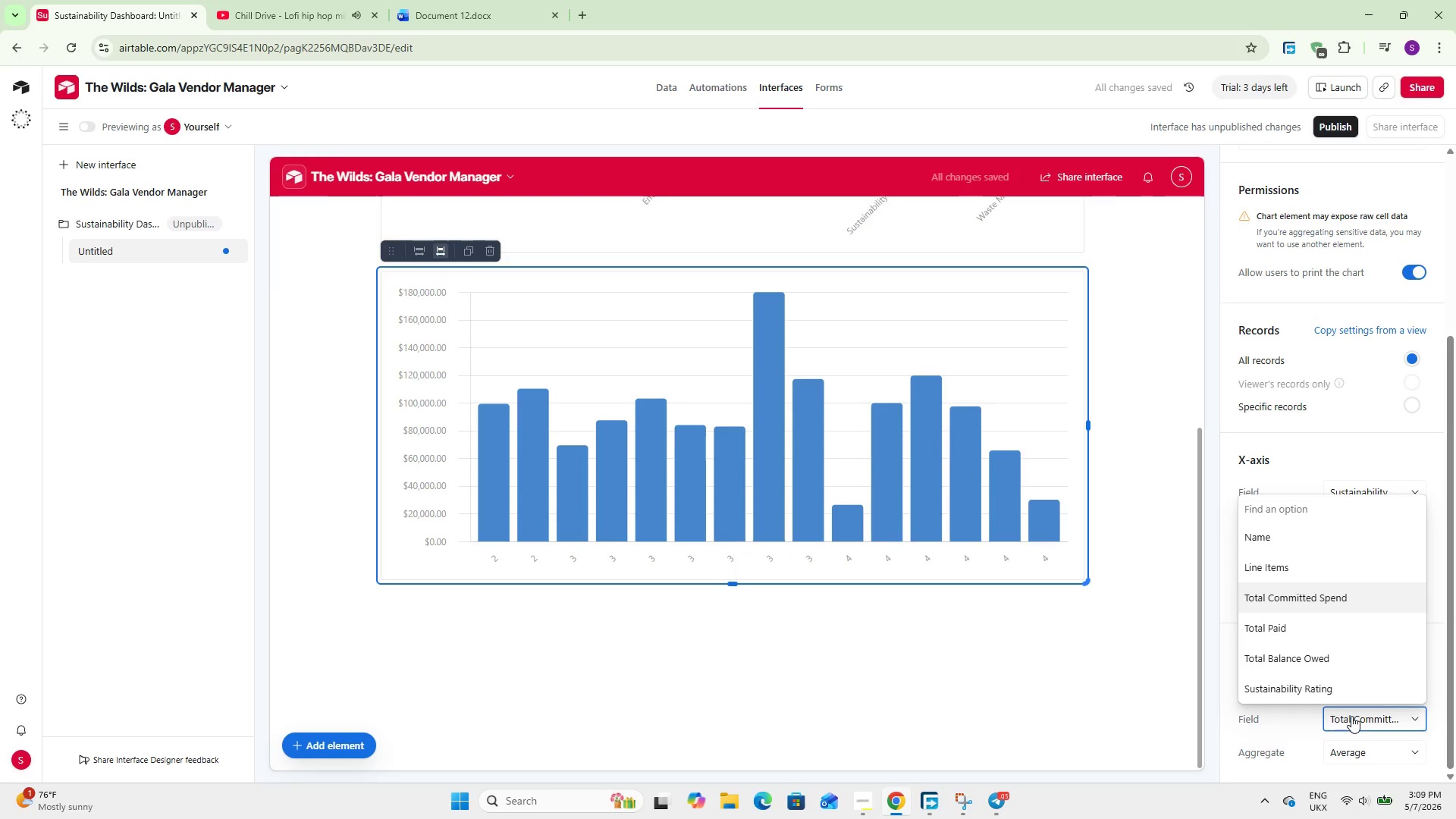 
left_click([1351, 716])
 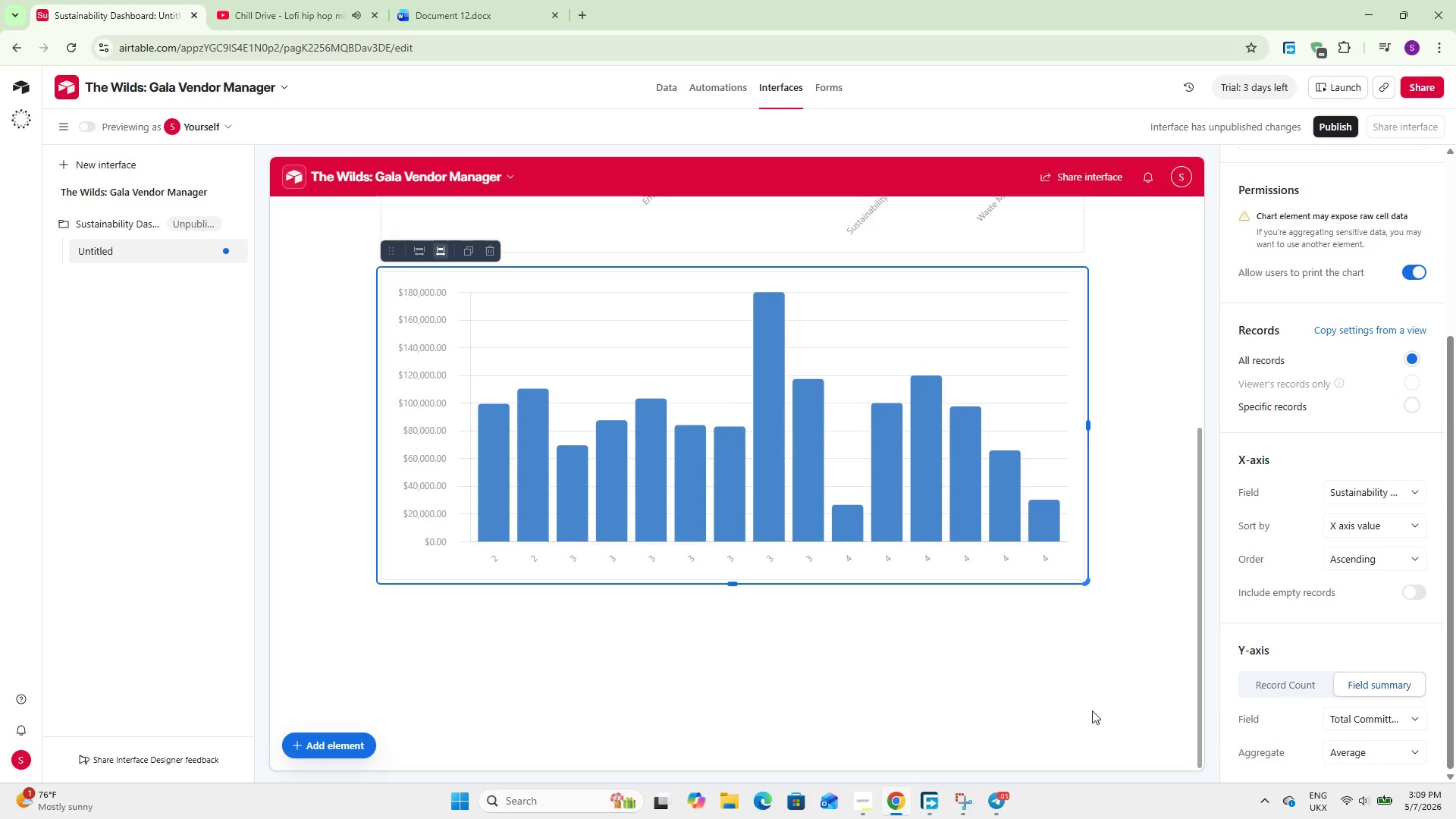 
left_click([1084, 708])
 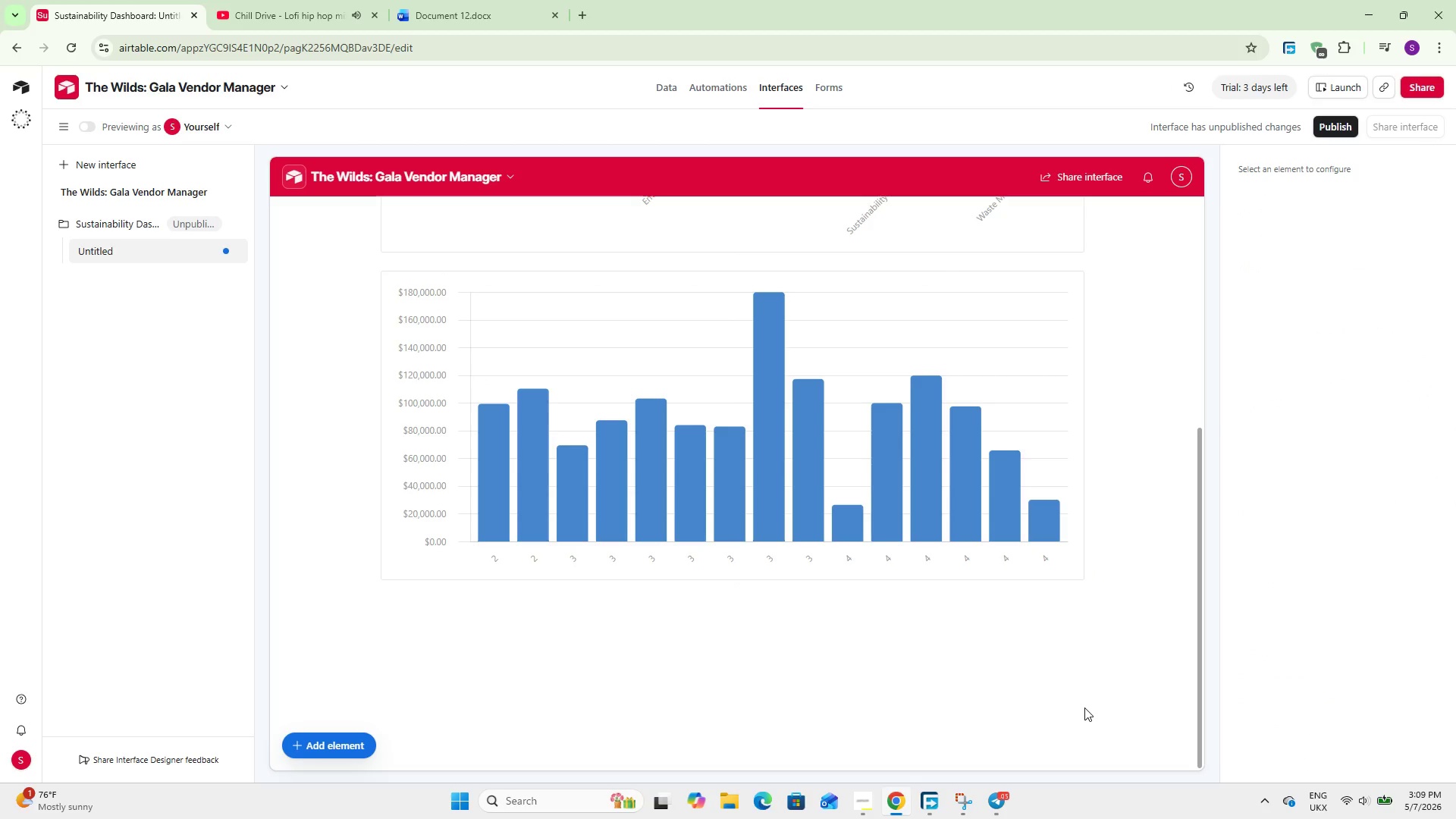 
wait(12.52)
 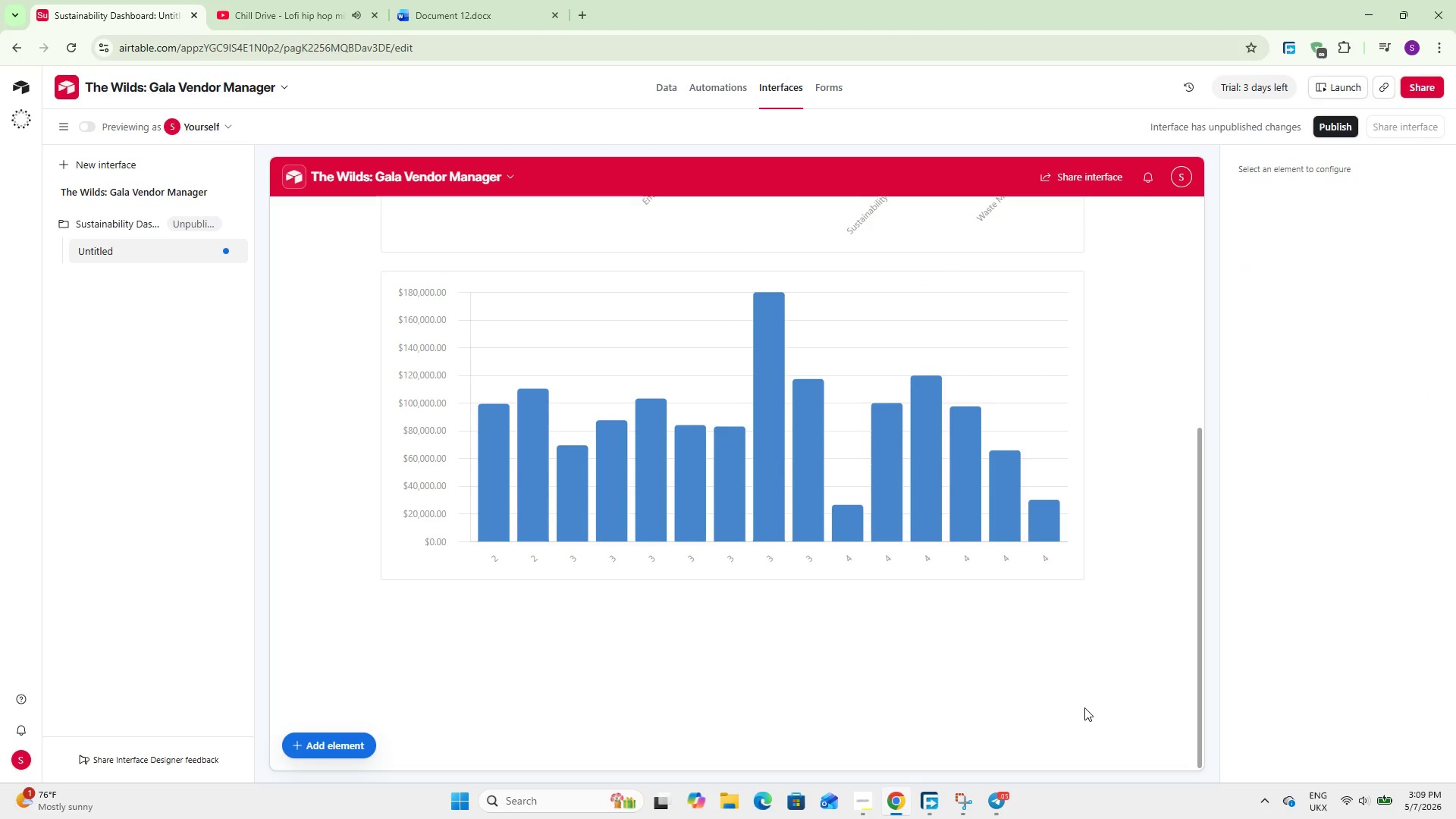 
scroll: coordinate [1070, 701], scroll_direction: up, amount: 10.0
 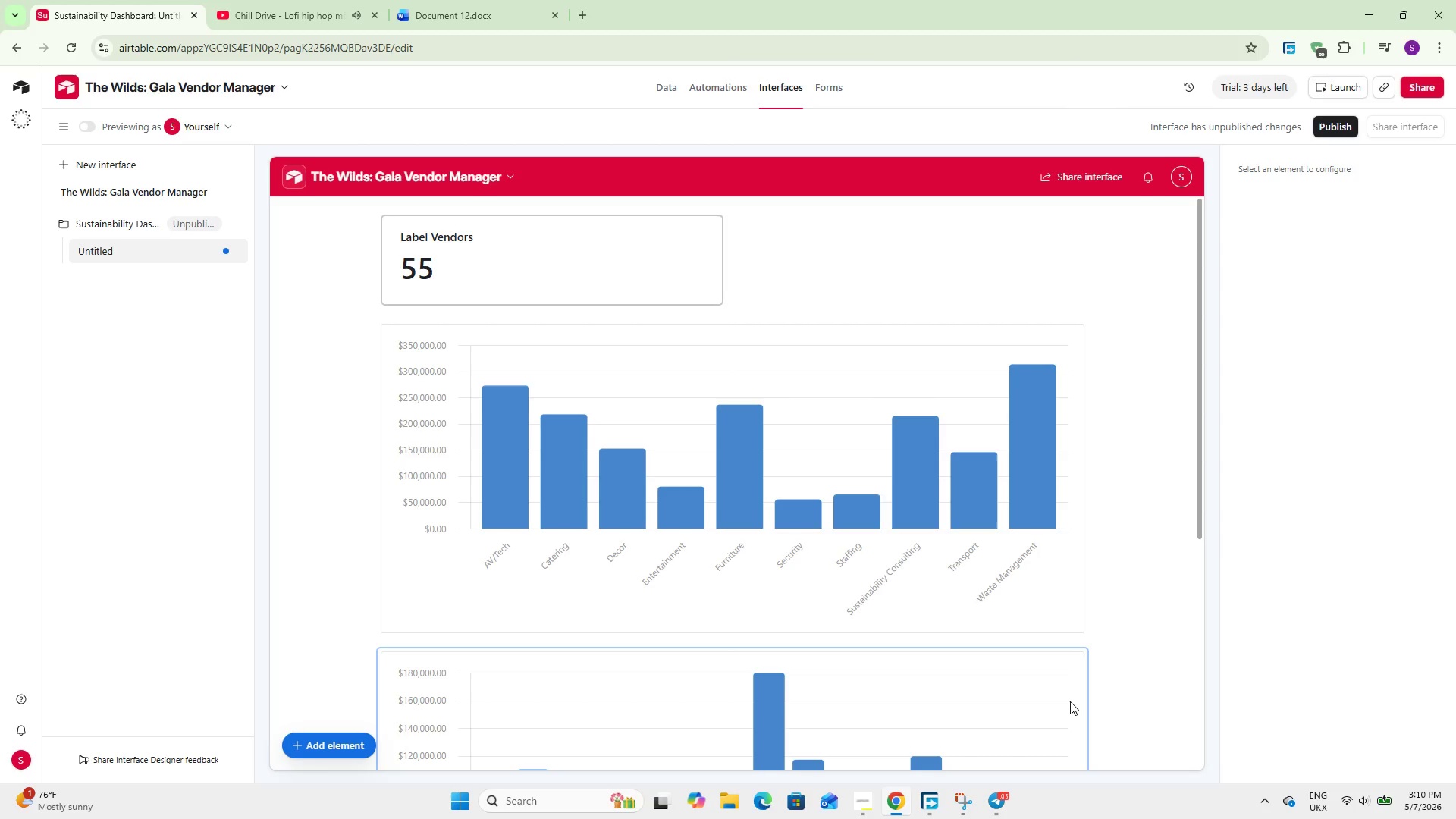 
wait(59.29)
 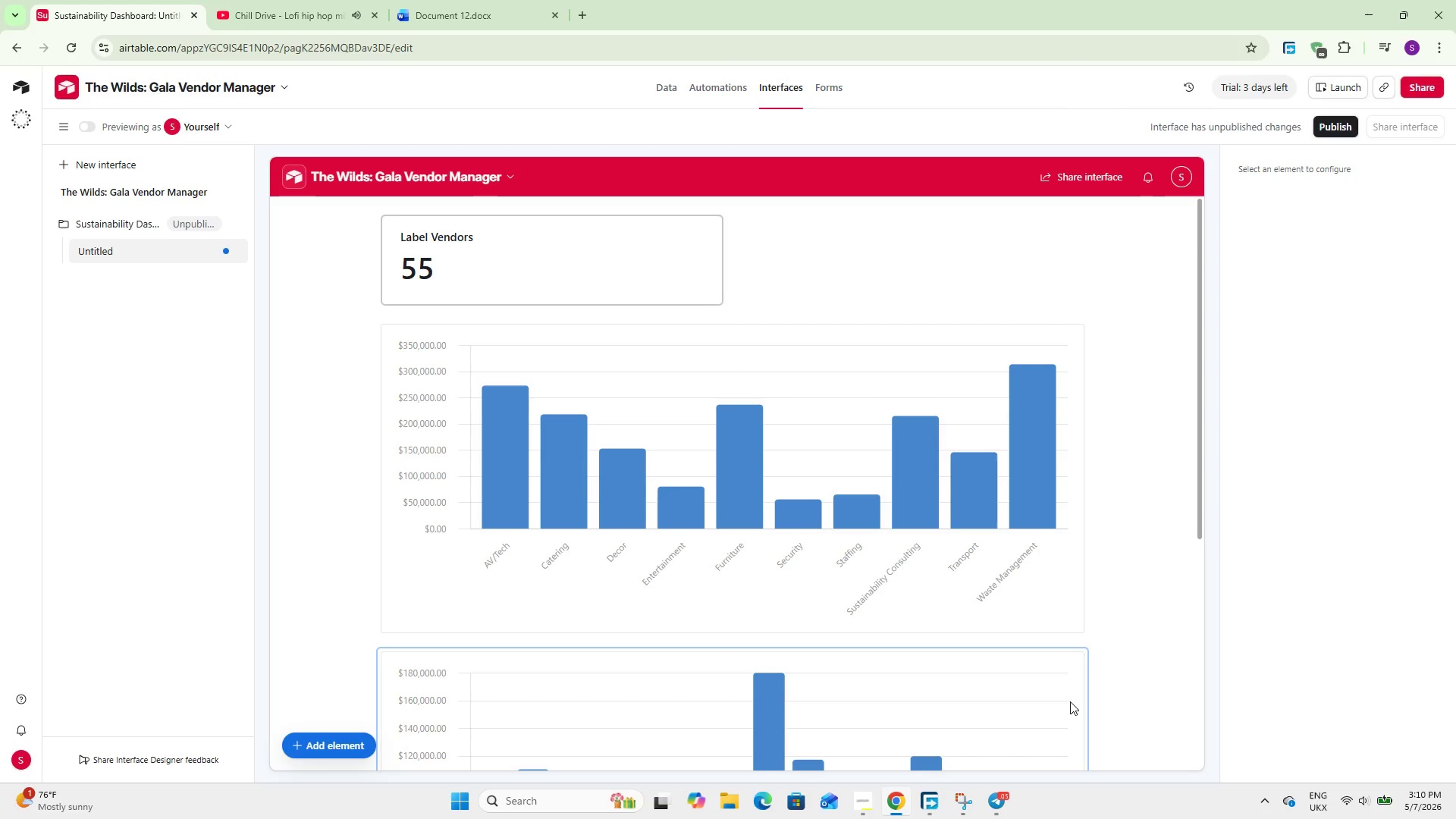 
scroll: coordinate [883, 558], scroll_direction: up, amount: 5.0
 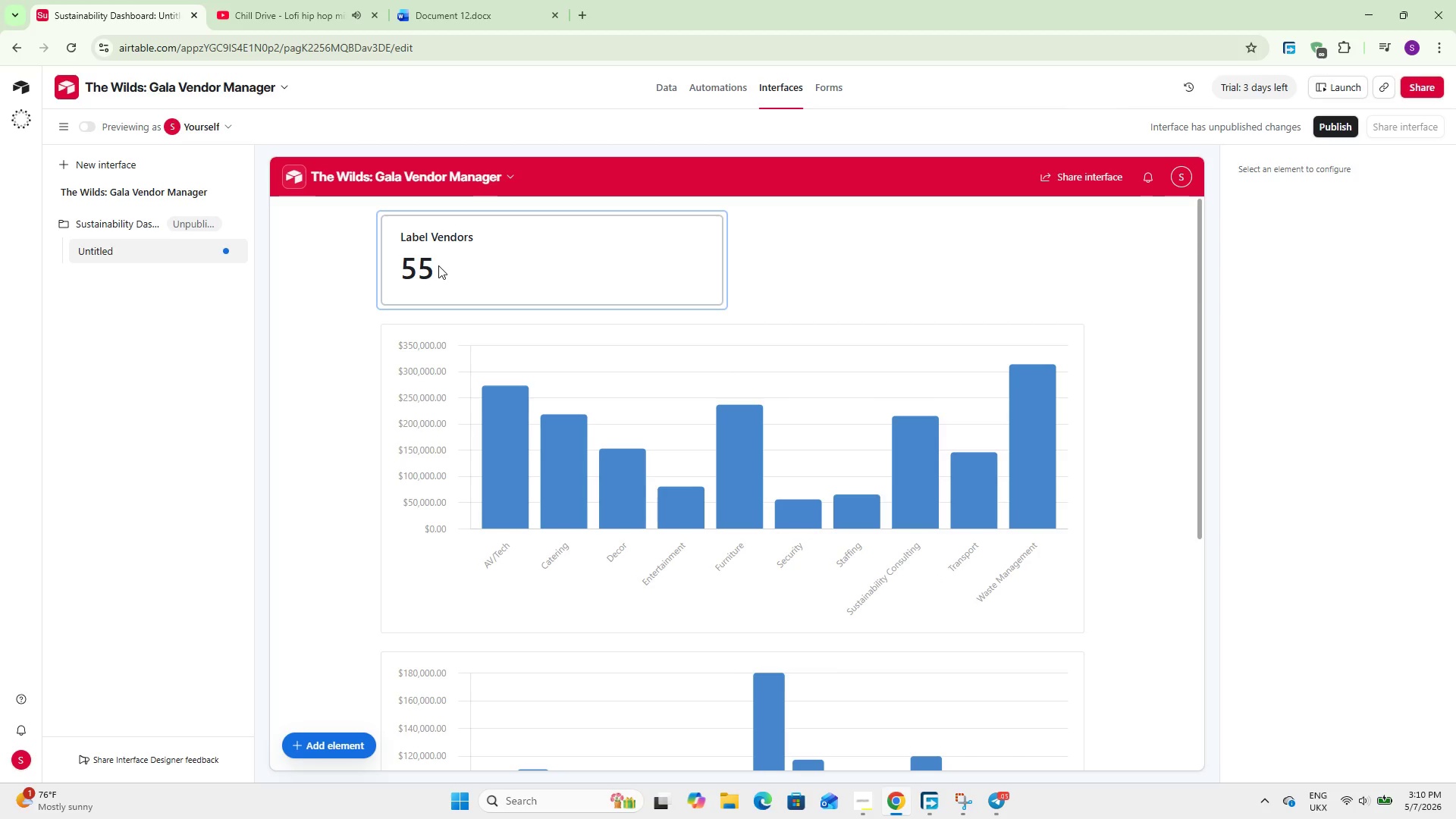 
left_click([438, 265])
 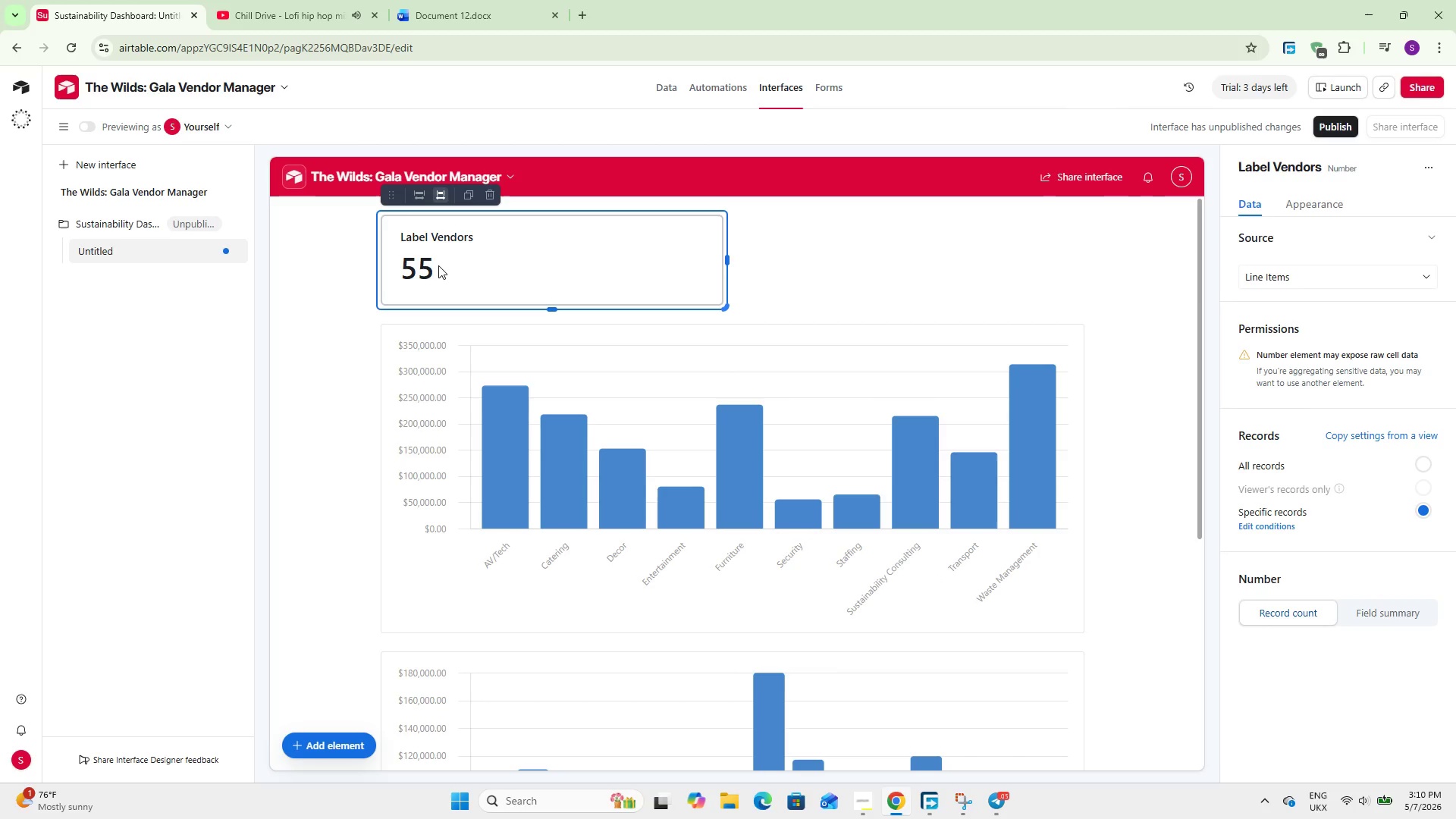 
wait(11.16)
 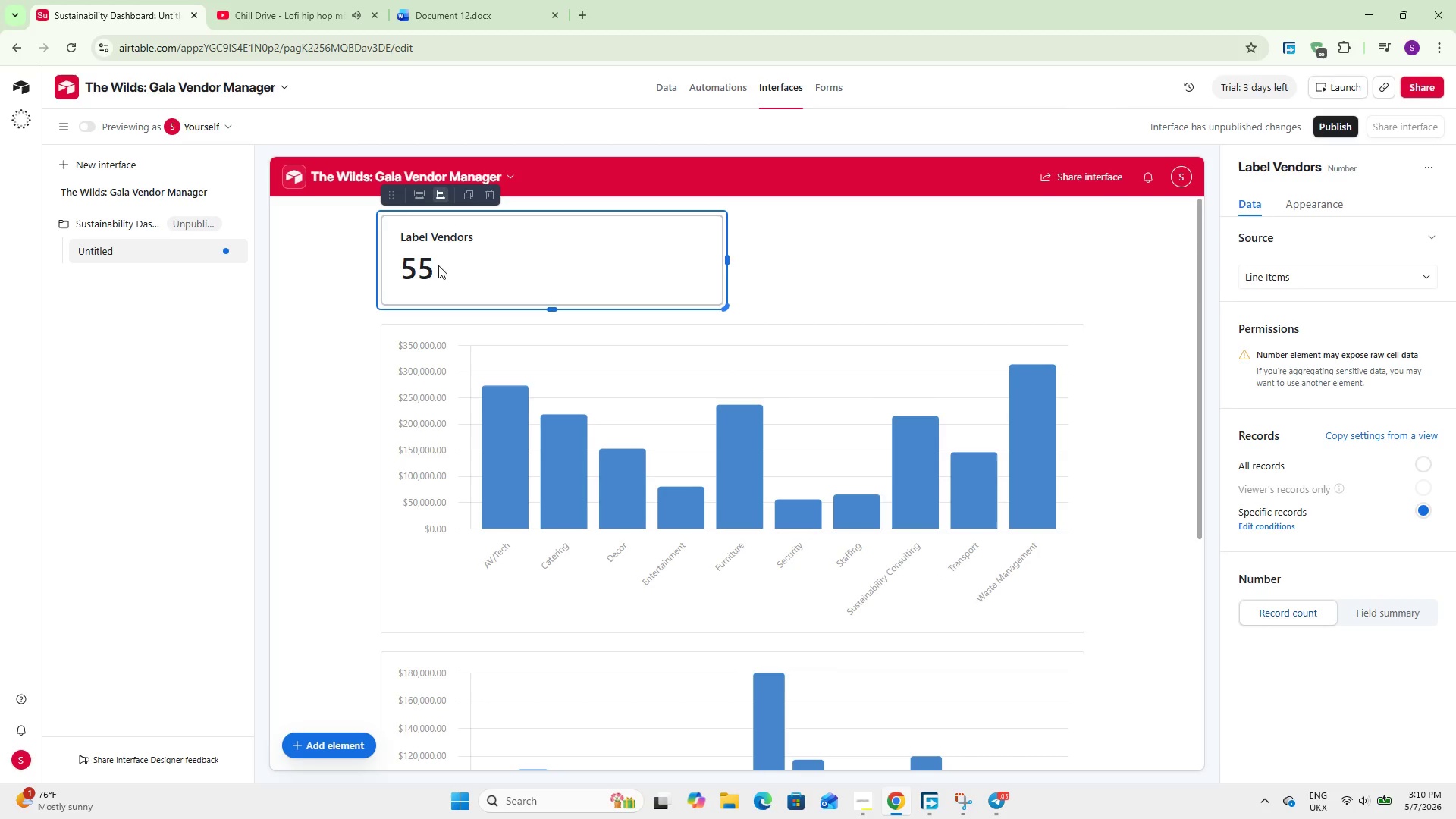 
key(Space)
 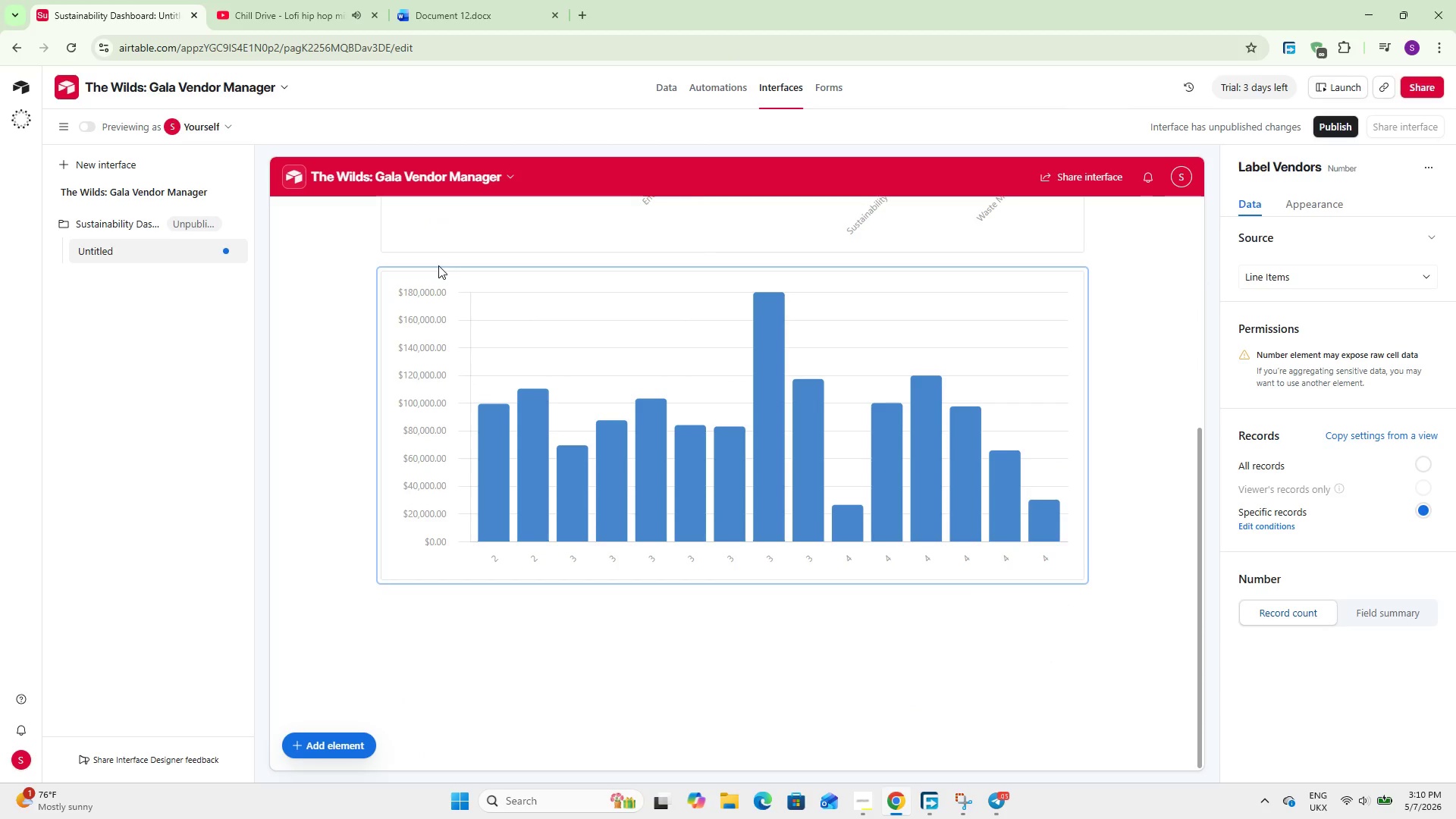 
key(Space)
 